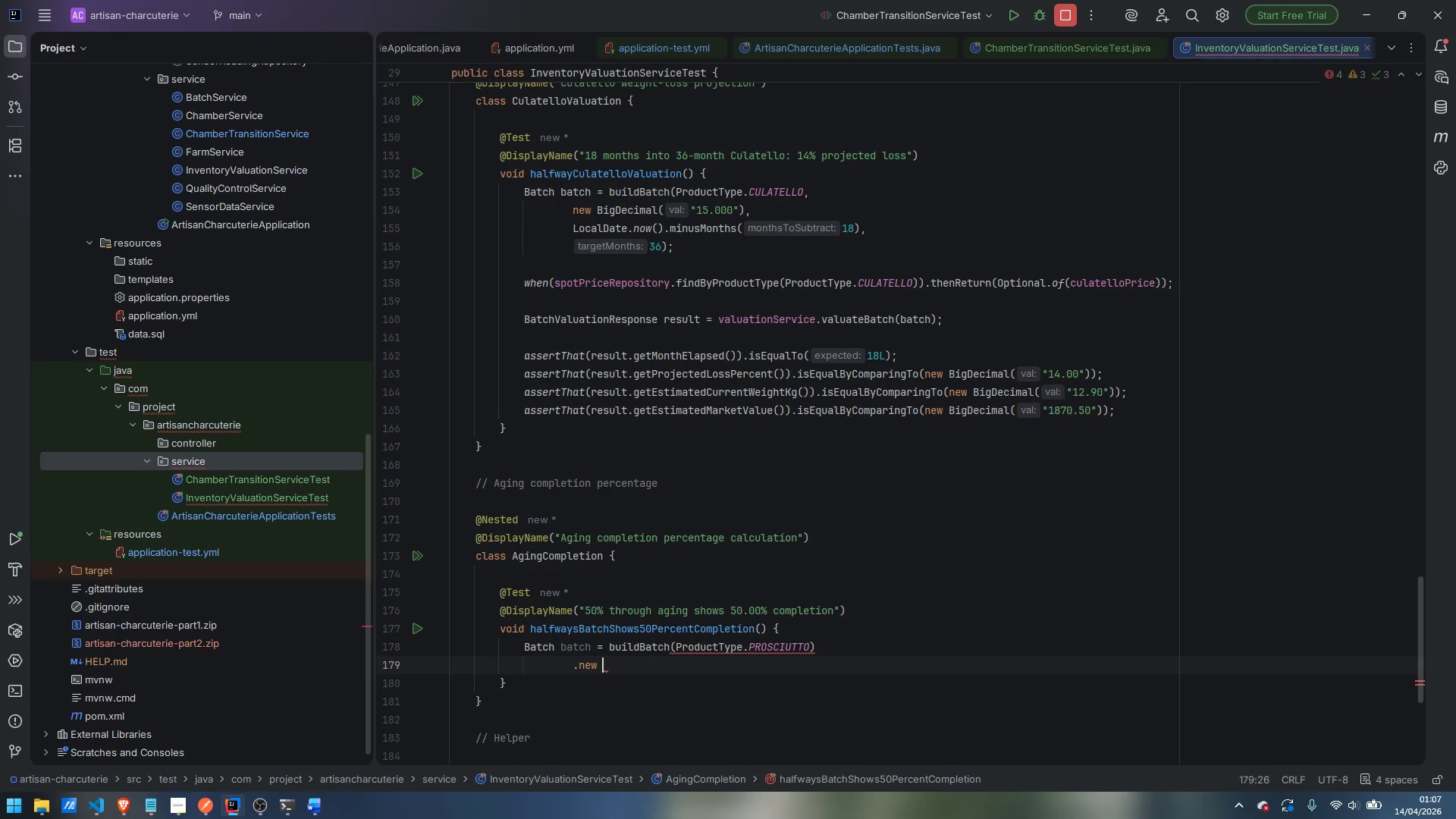 
key(Control+Backspace)
 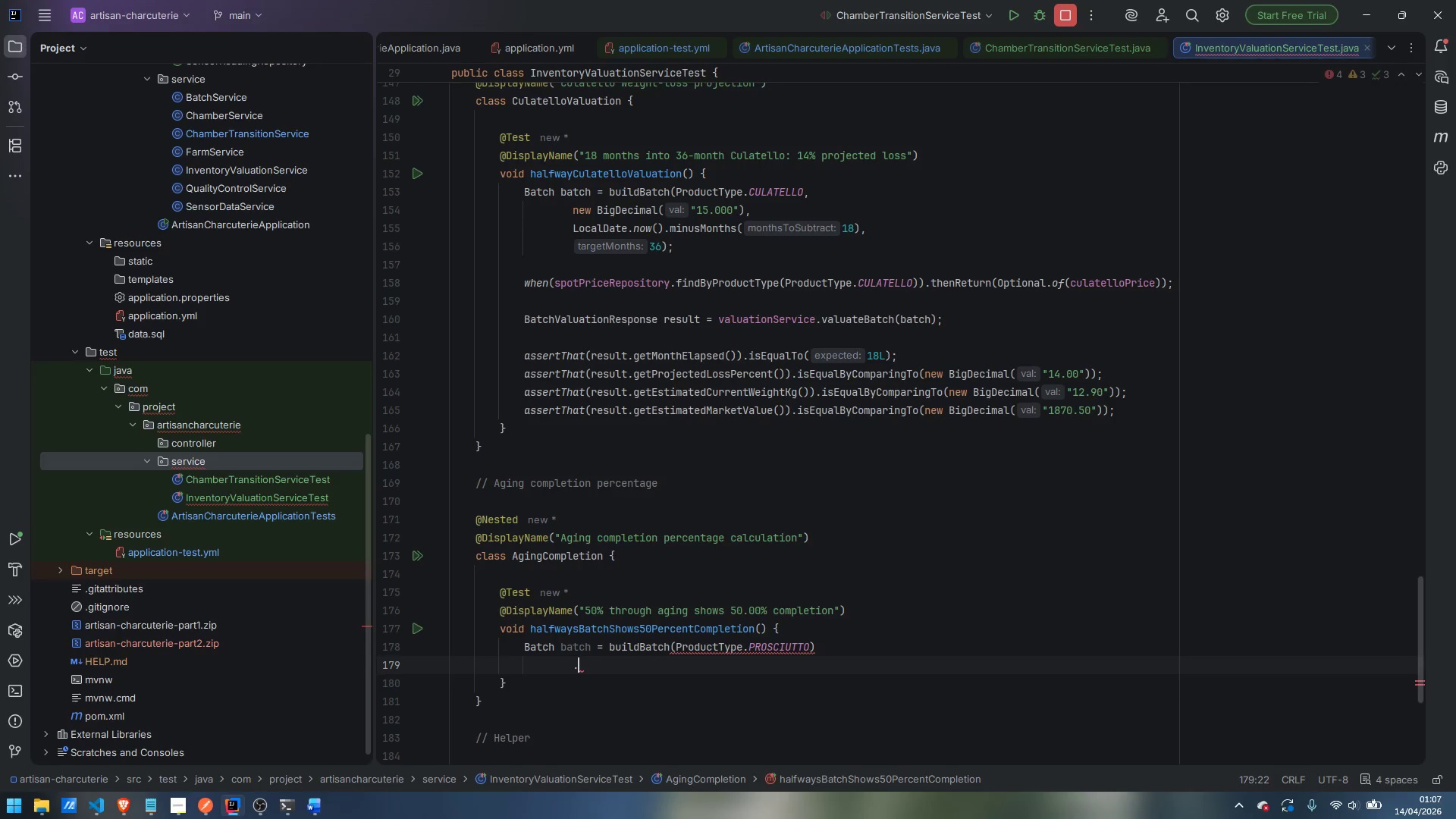 
key(Backspace)
 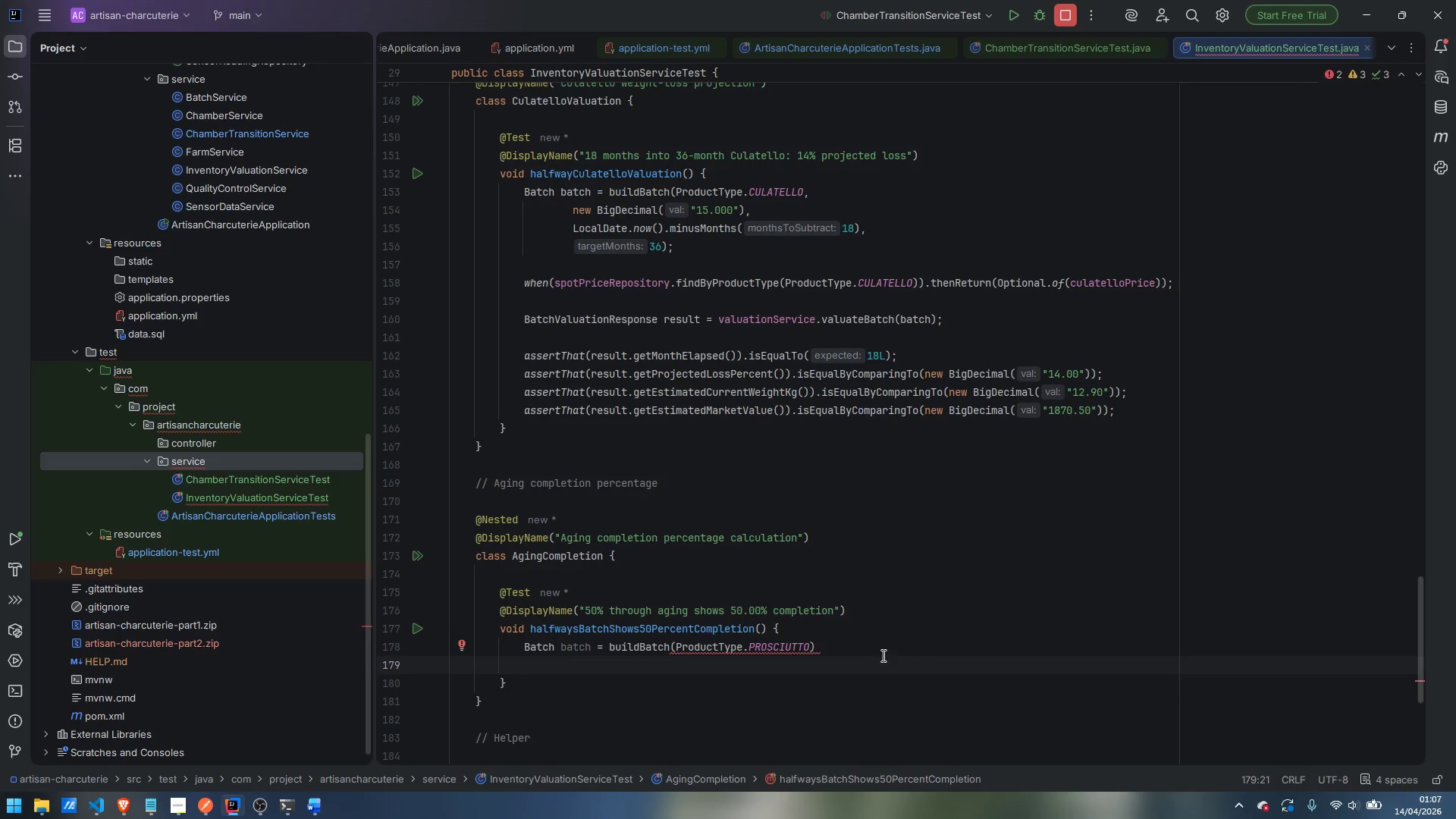 
left_click([852, 647])
 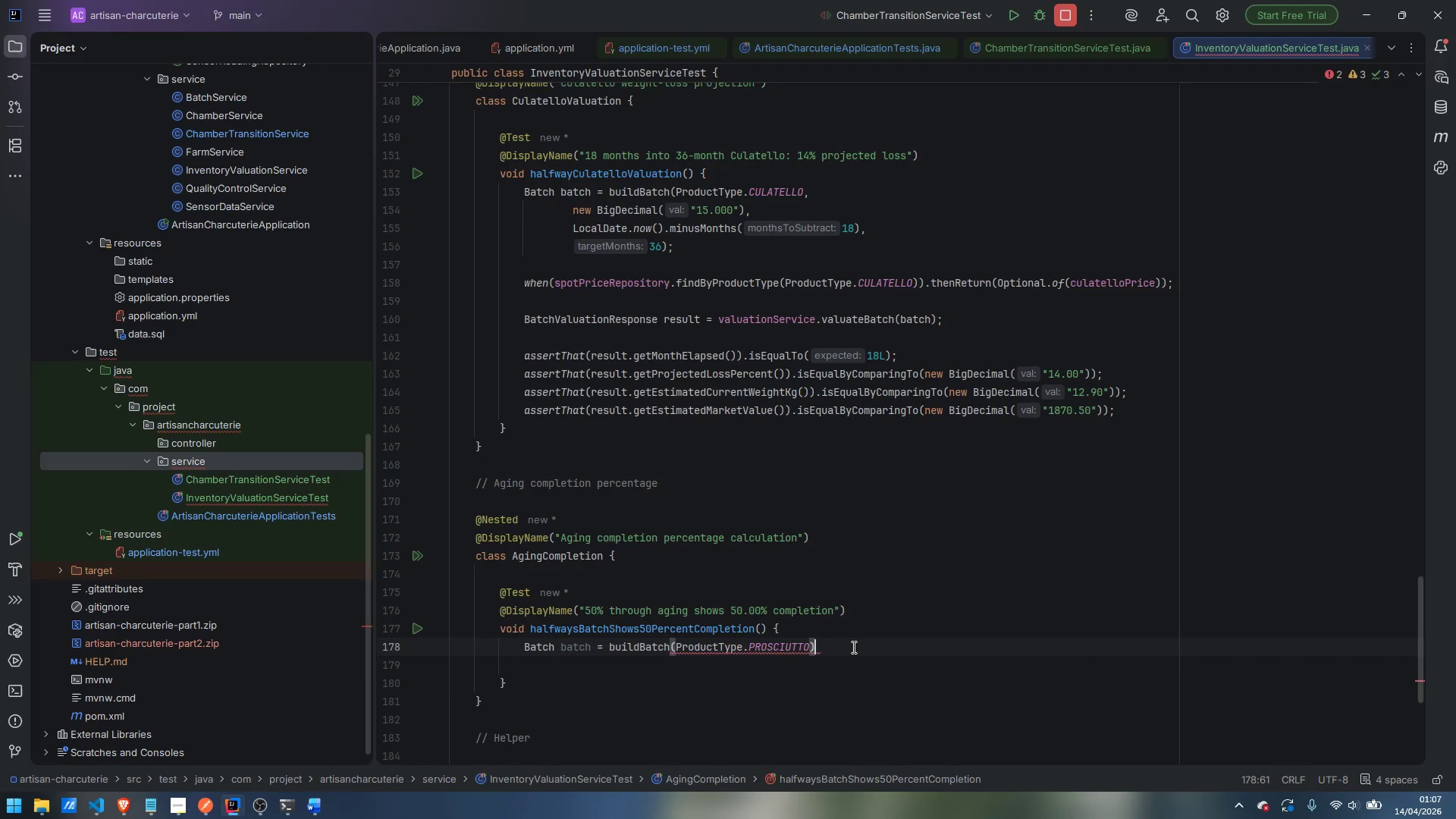 
key(Comma)
 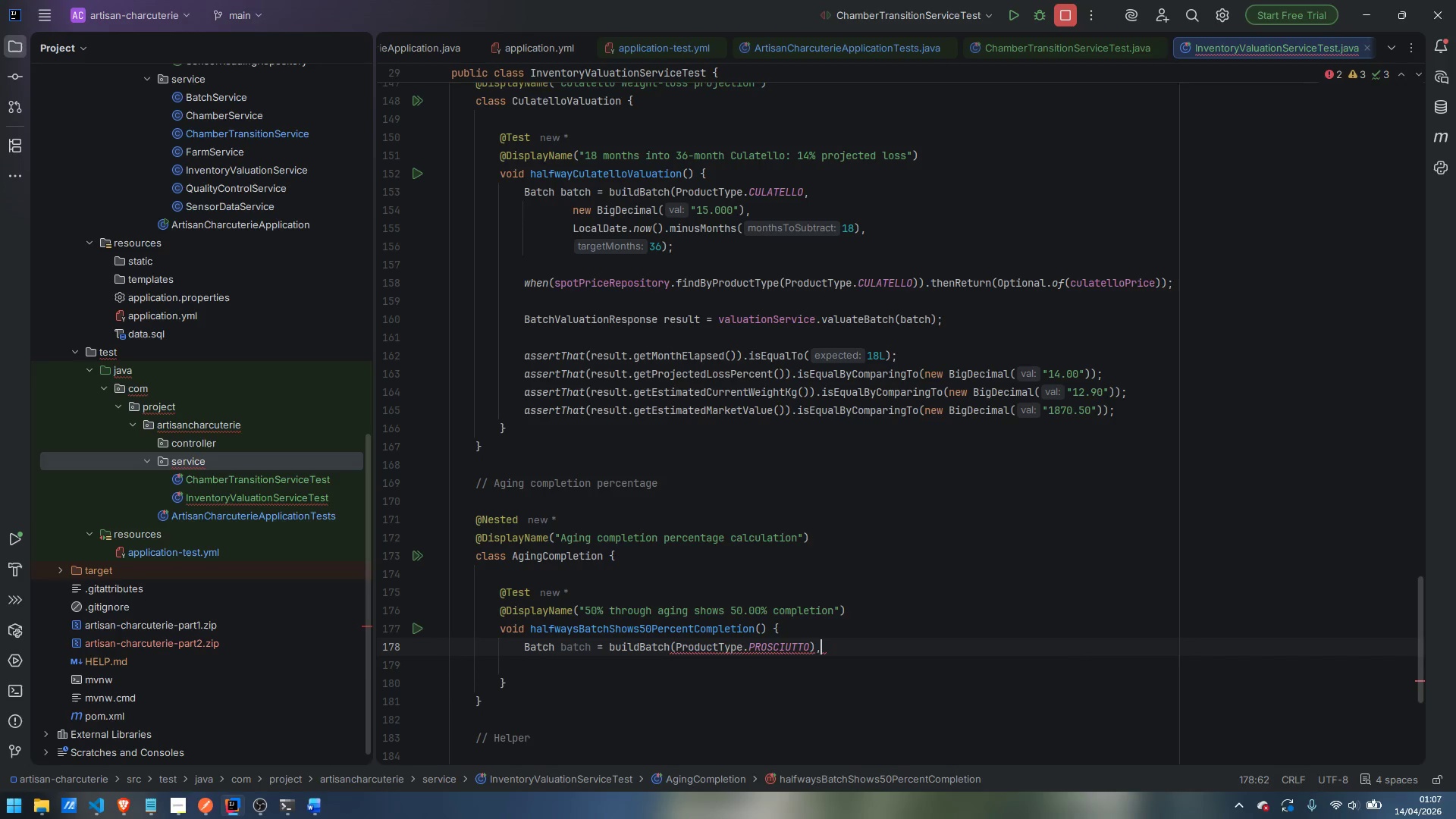 
key(Backspace)
 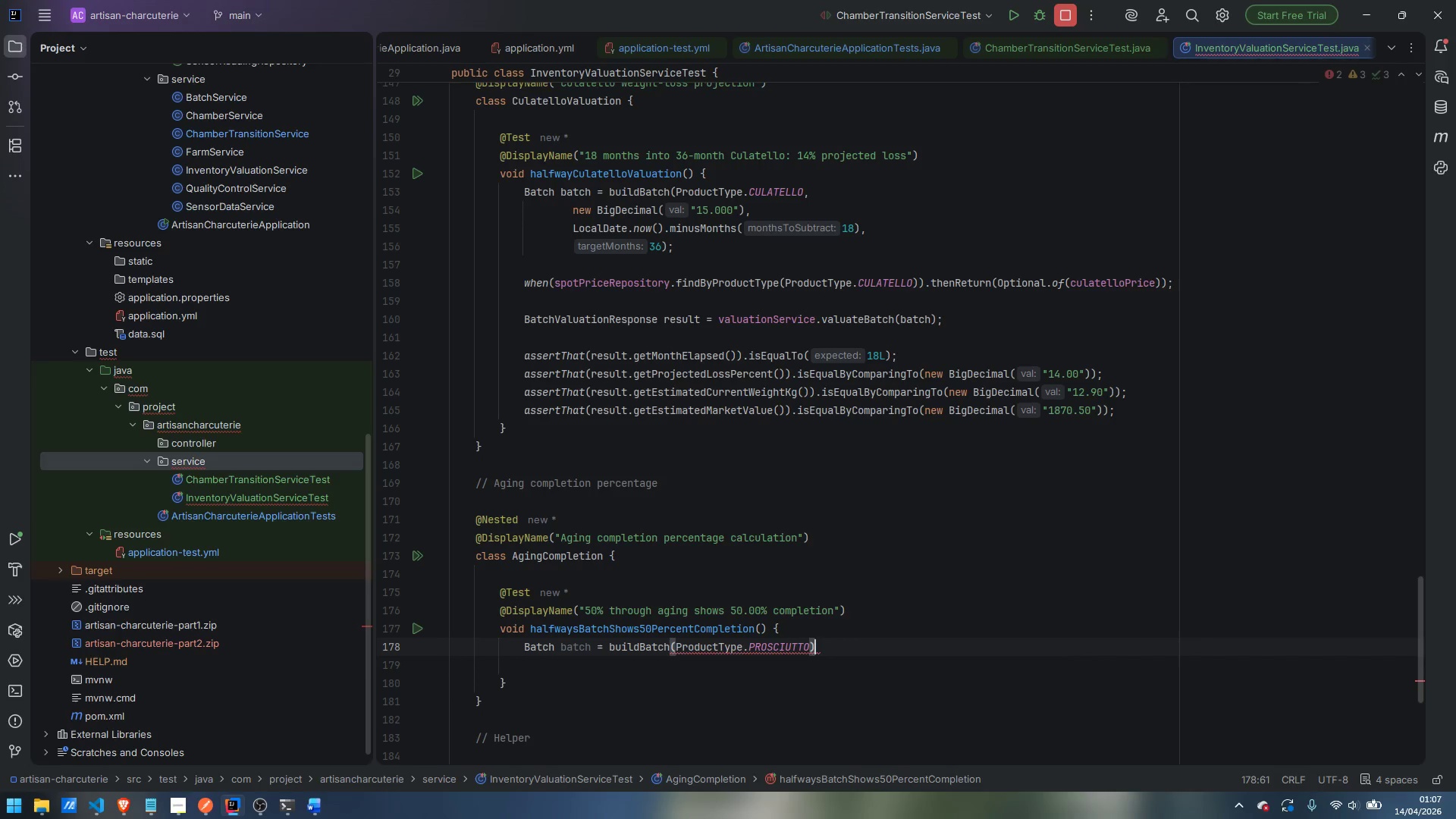 
key(ArrowLeft)
 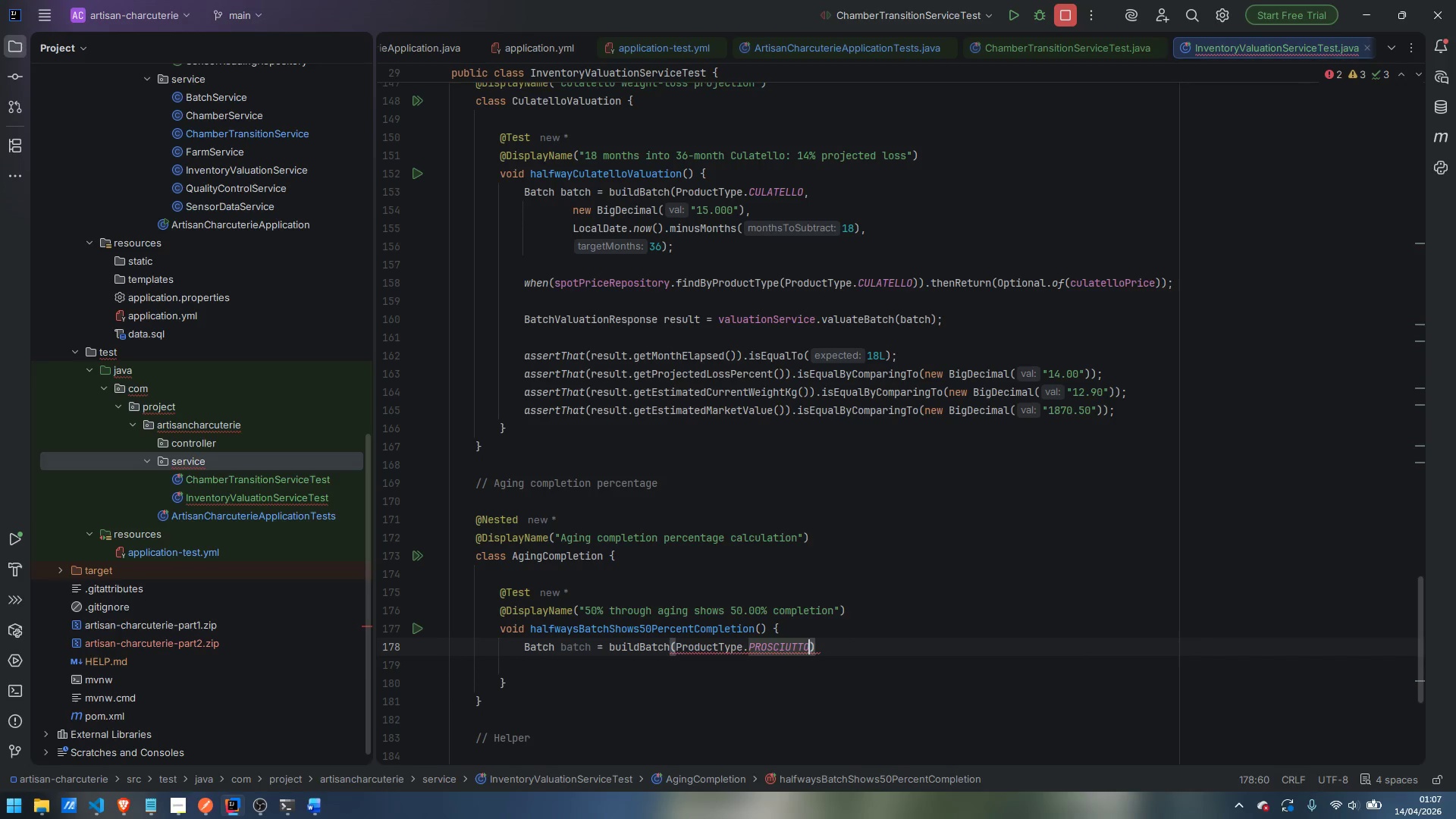 
key(Comma)
 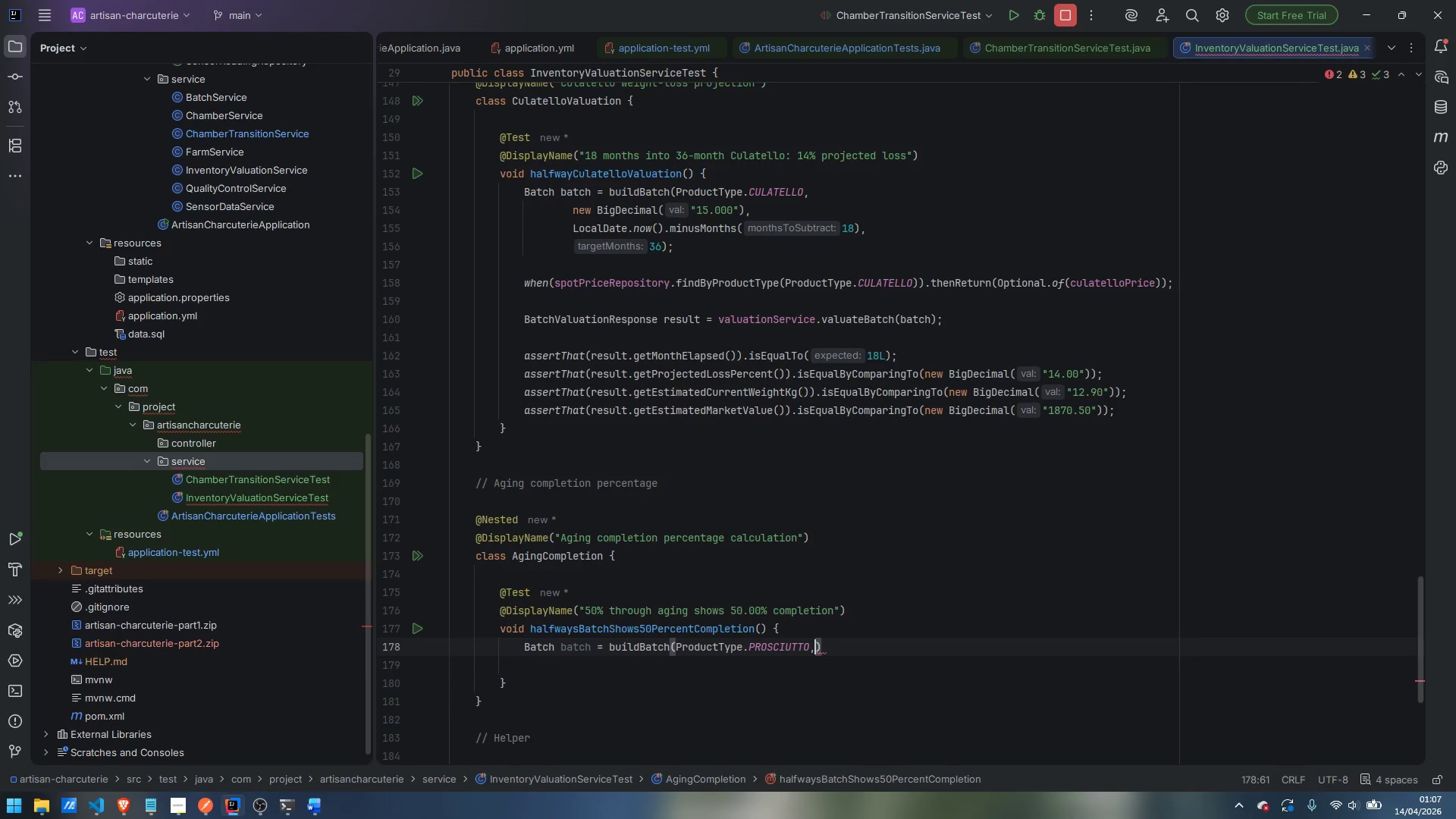 
key(Enter)
 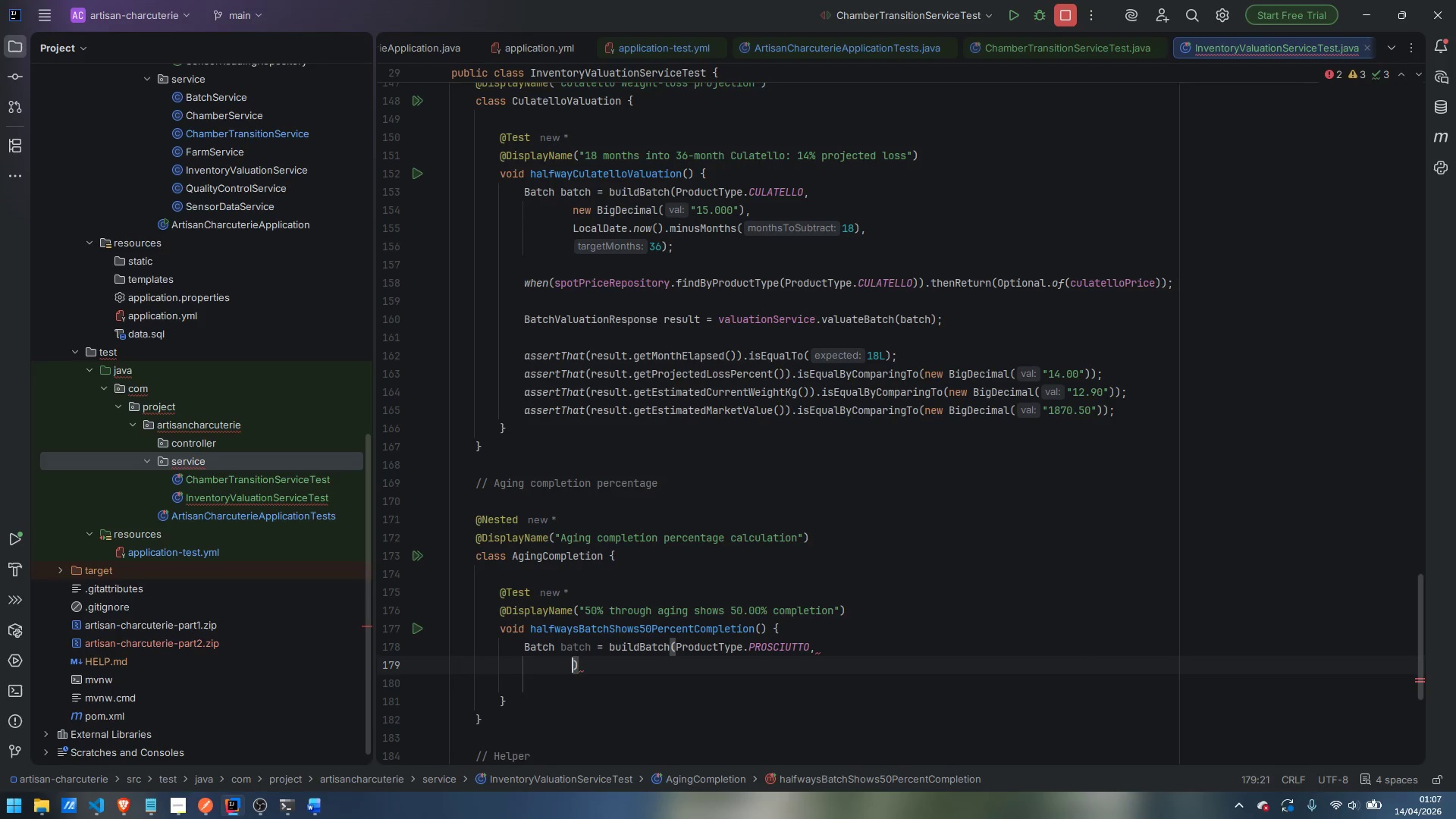 
type(new BigDe)
 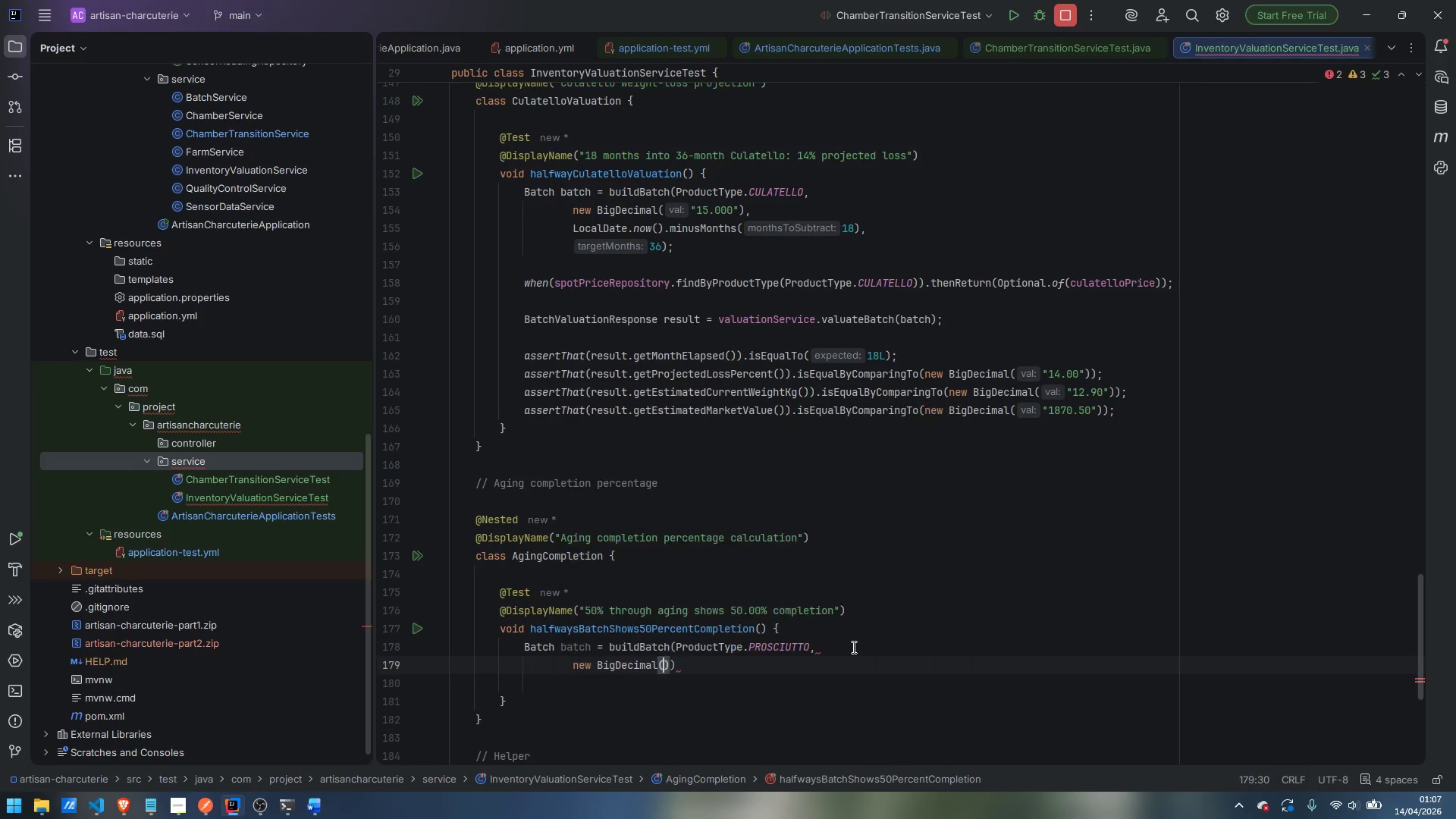 
 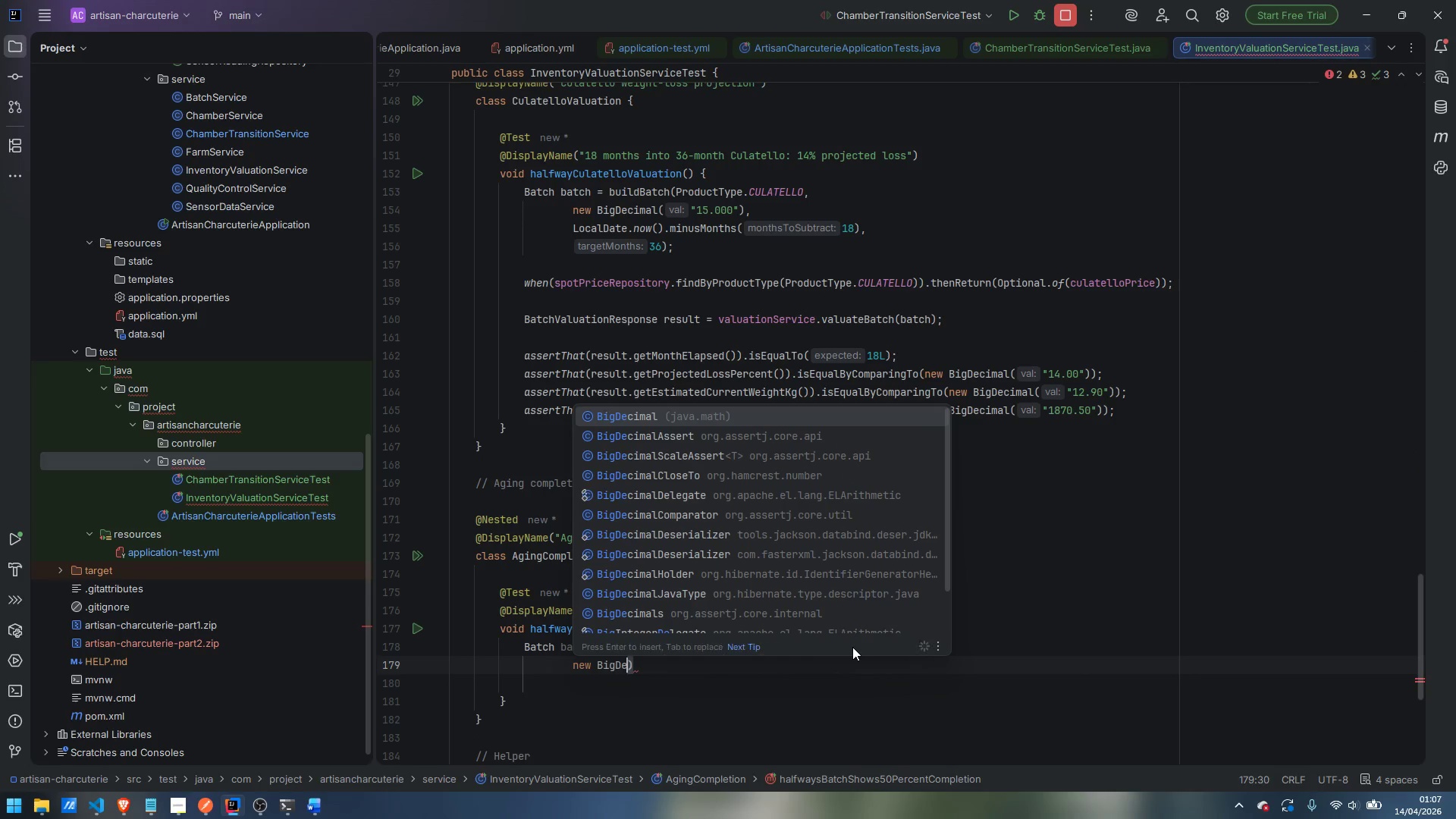 
key(Enter)
 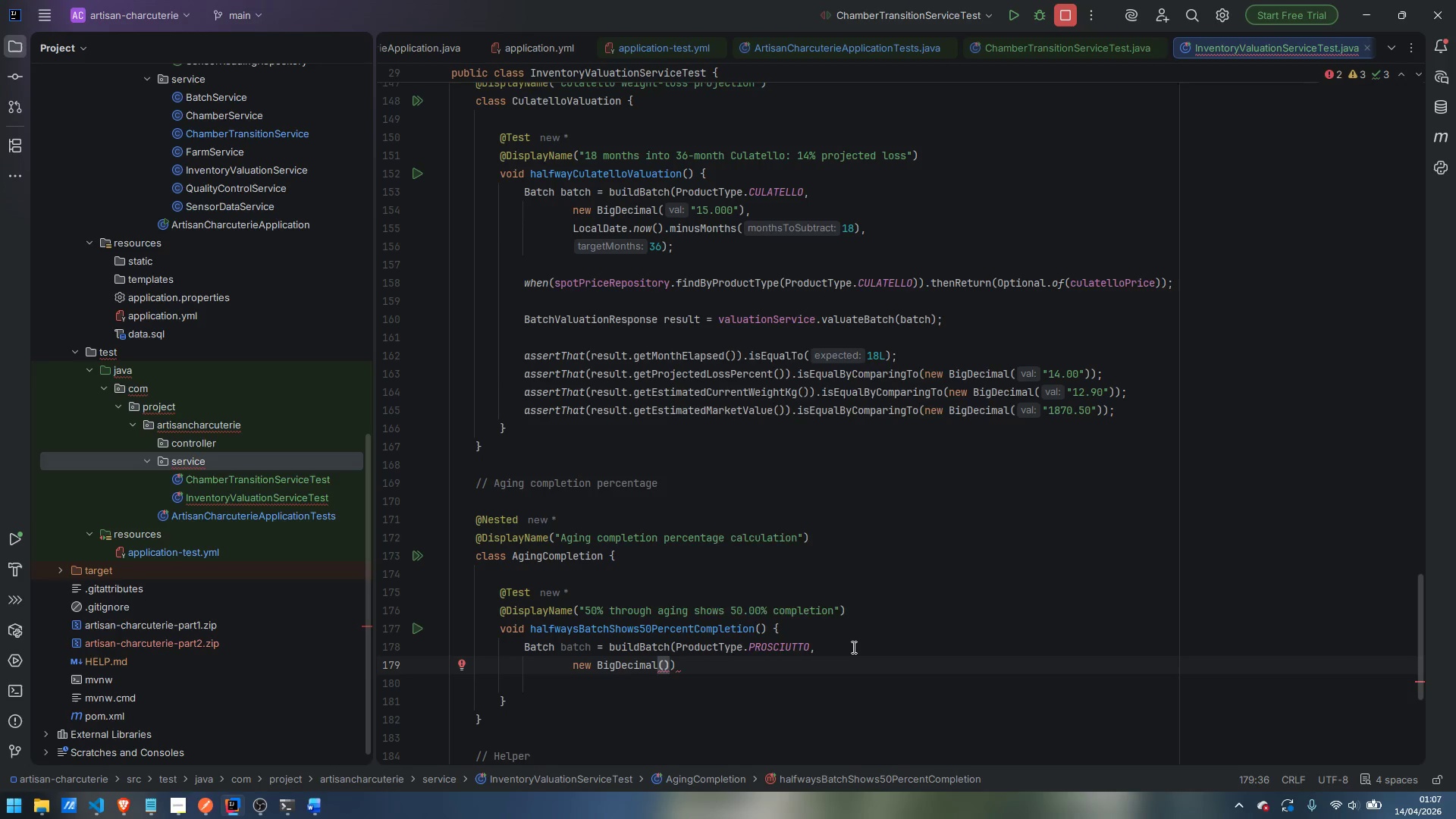 
type("10.000)
 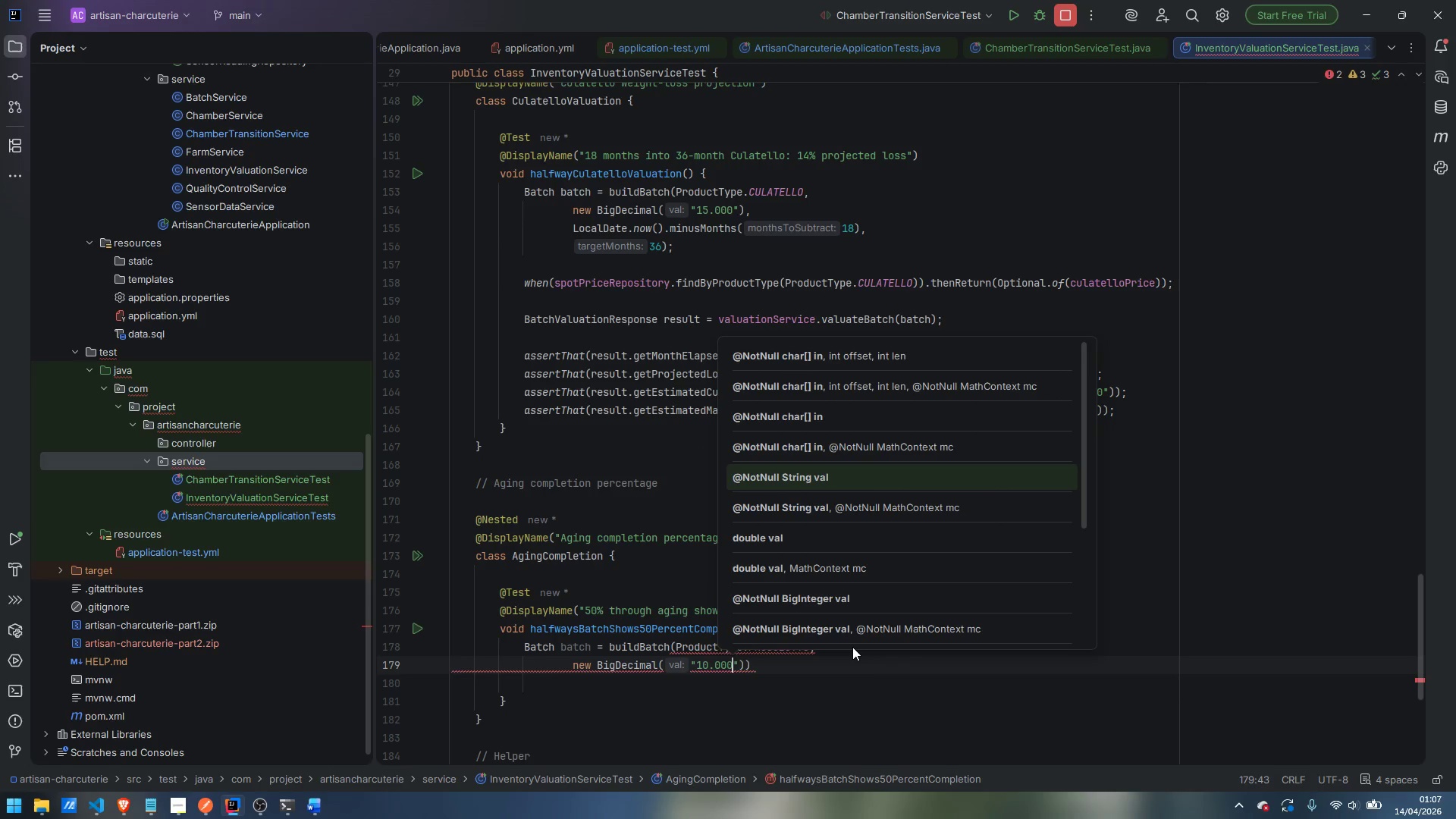 
key(ArrowRight)
 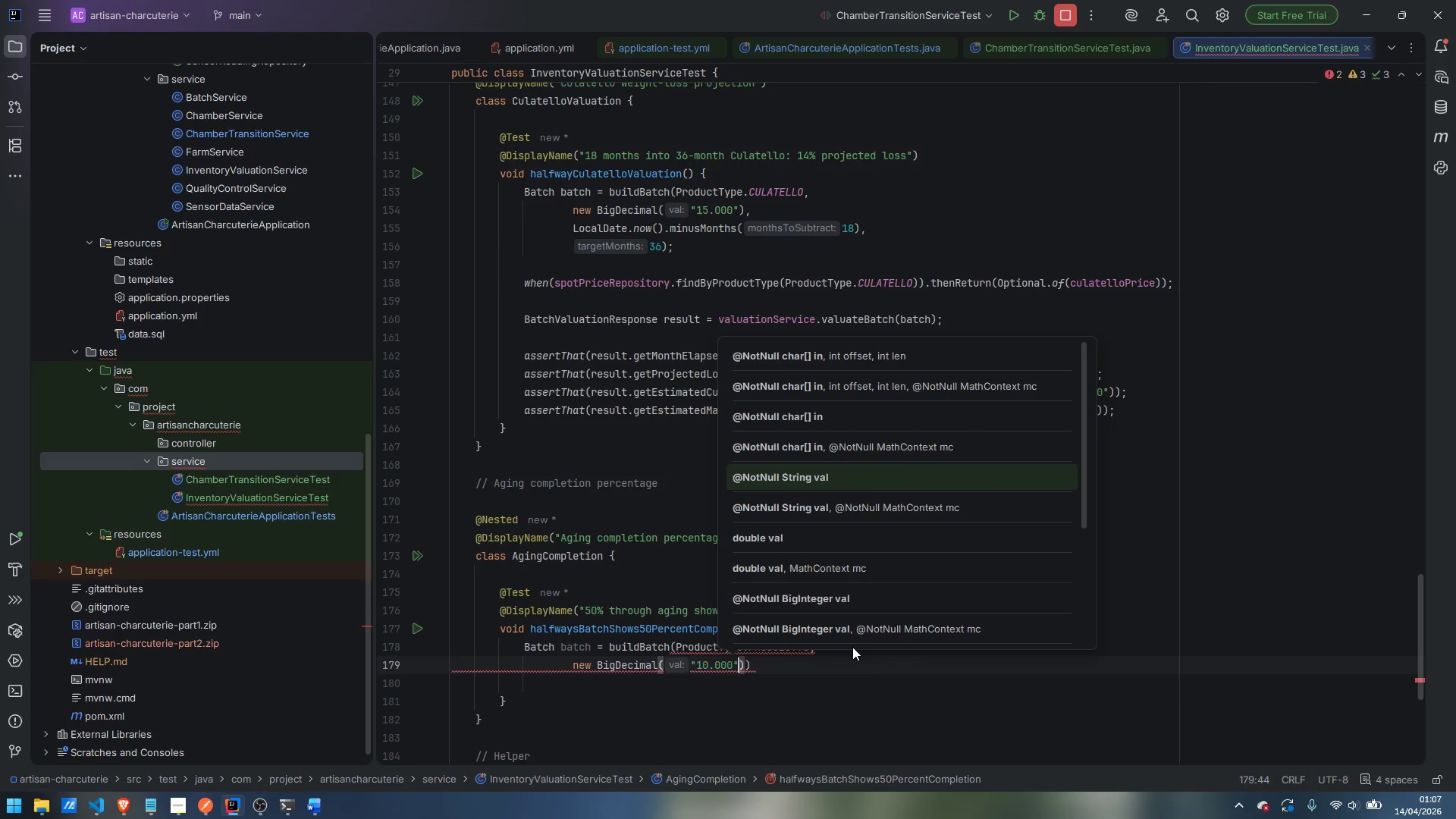 
key(ArrowRight)
 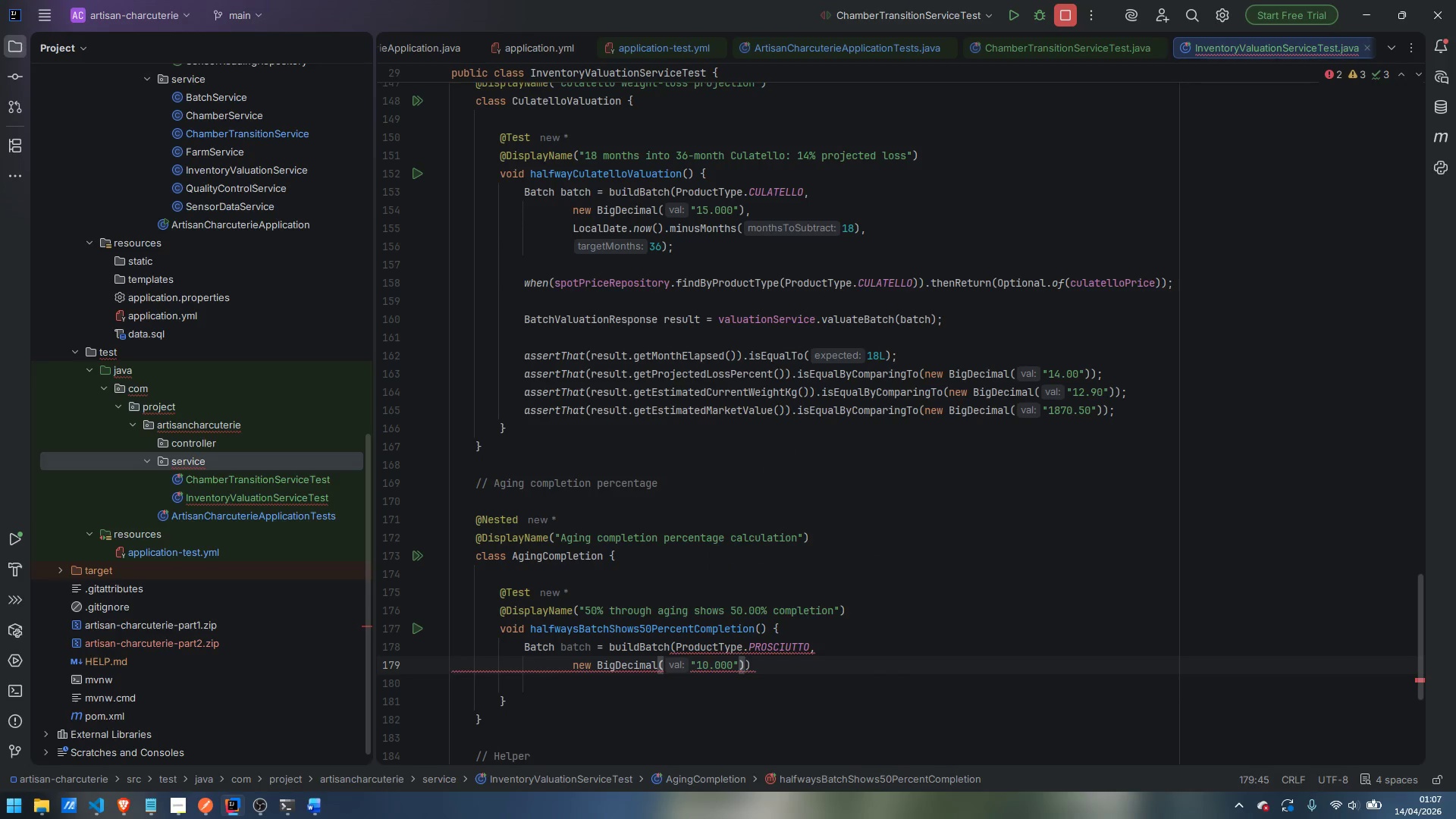 
key(Comma)
 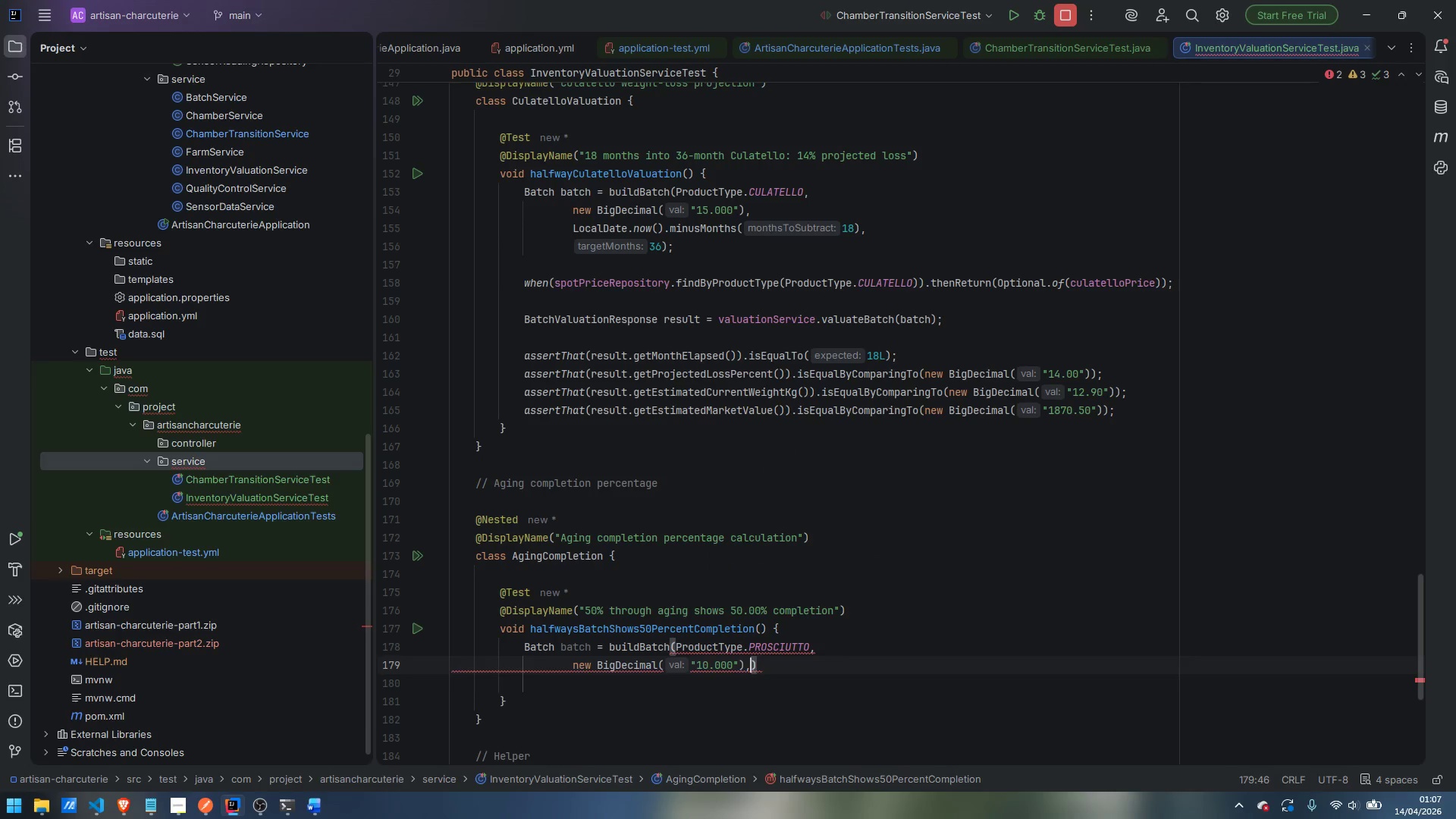 
key(Enter)
 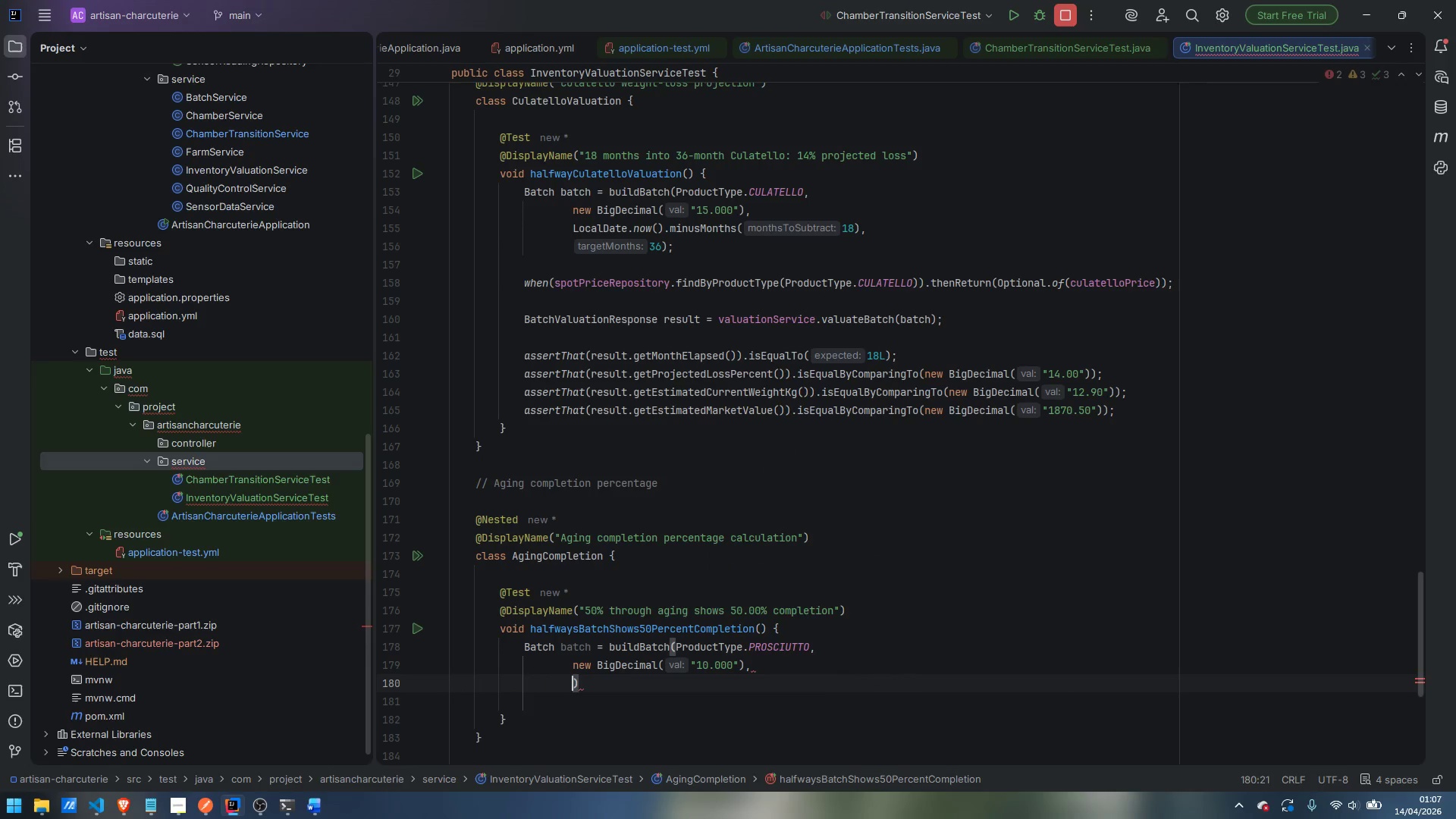 
type(LocalDate.now)
 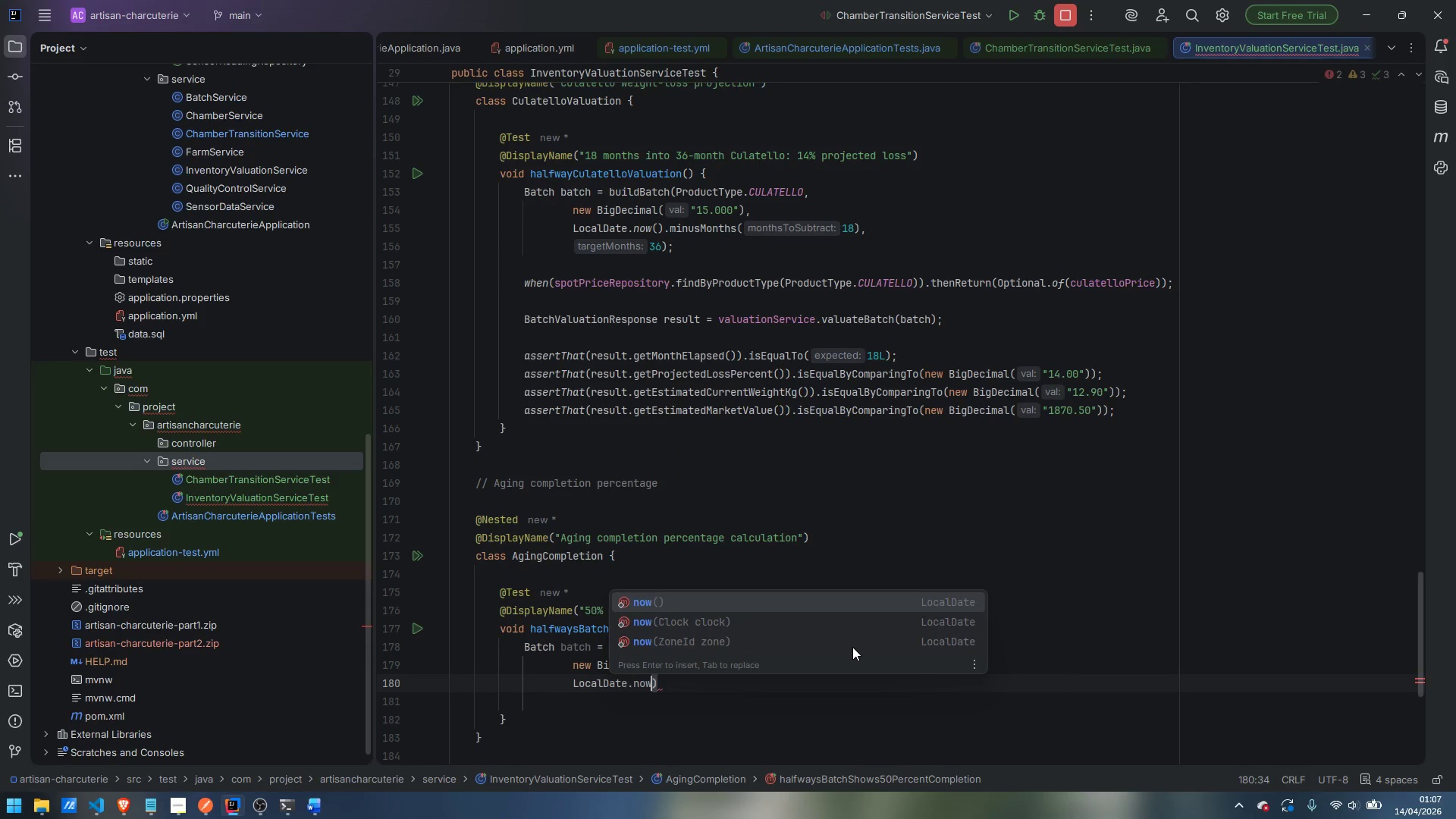 
key(Enter)
 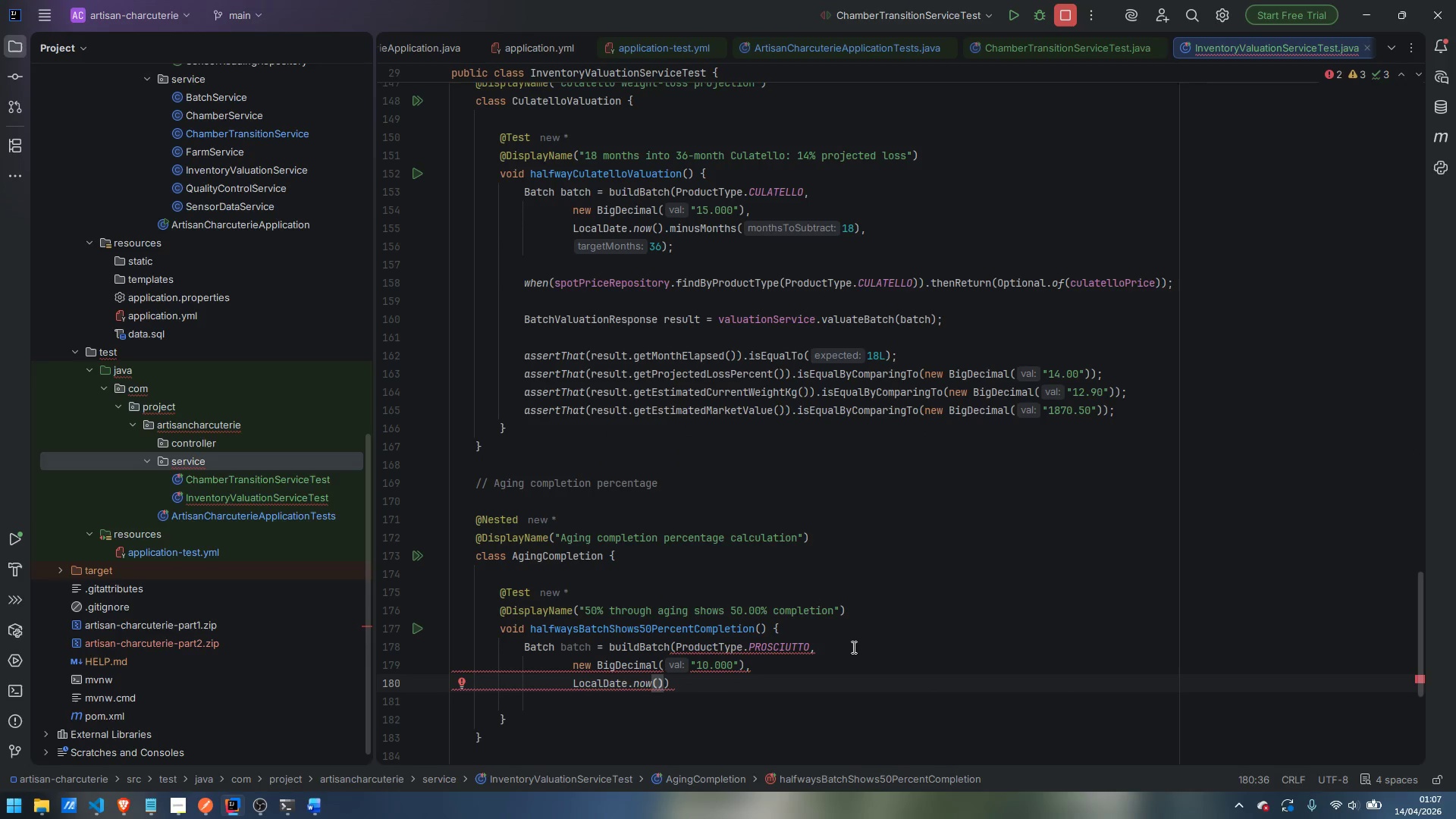 
type(.min)
 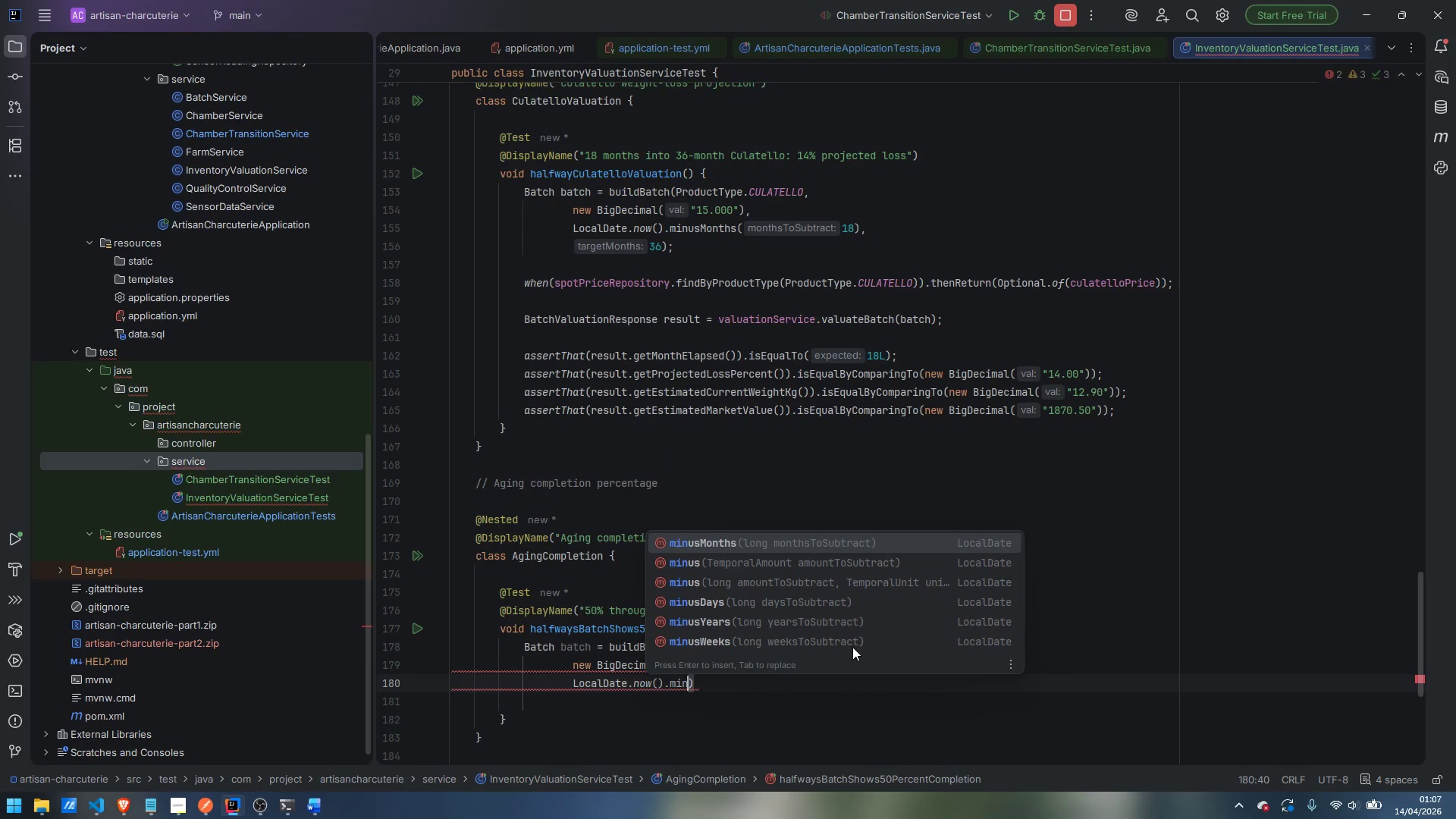 
key(Enter)
 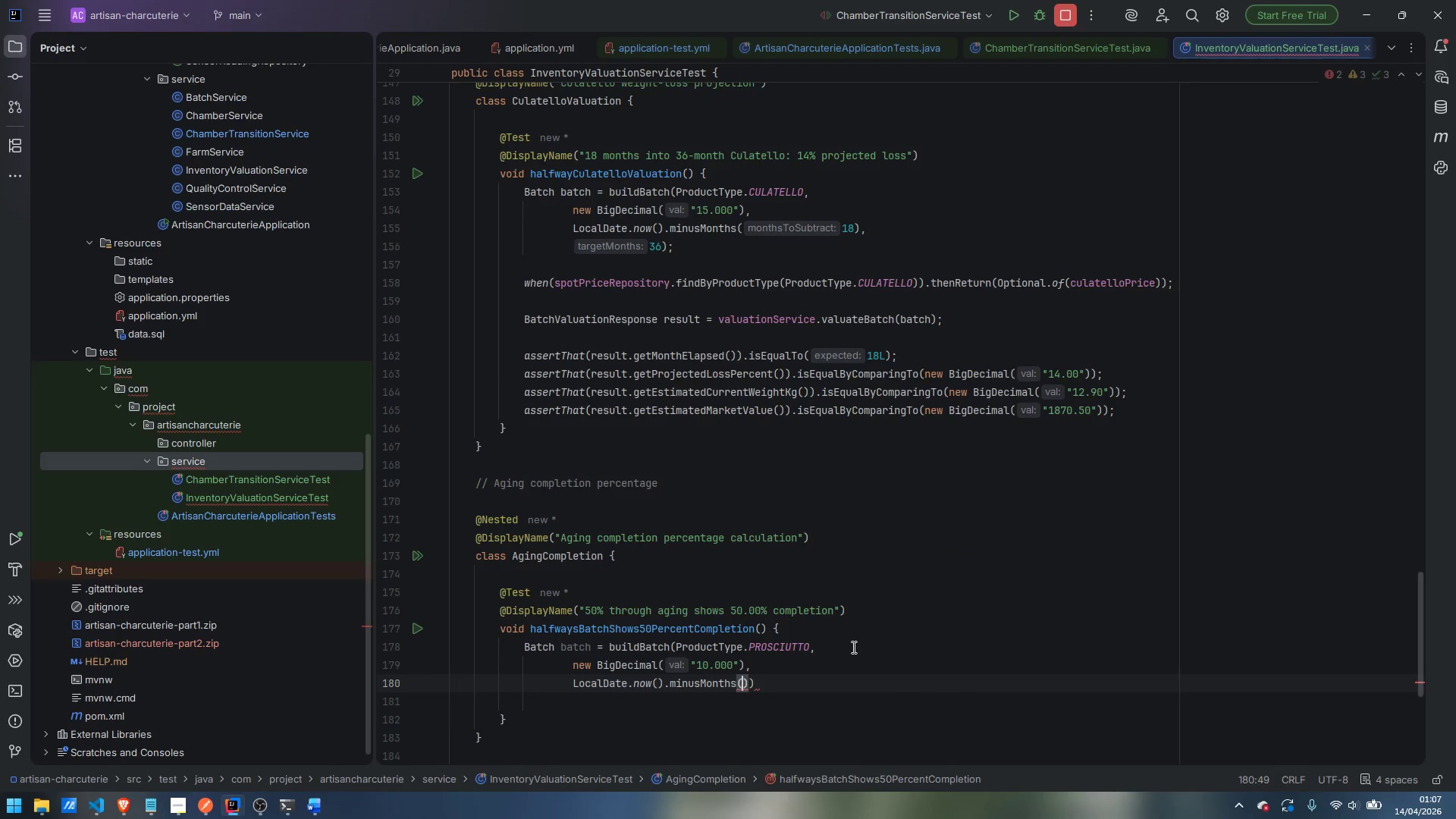 
type(12)
 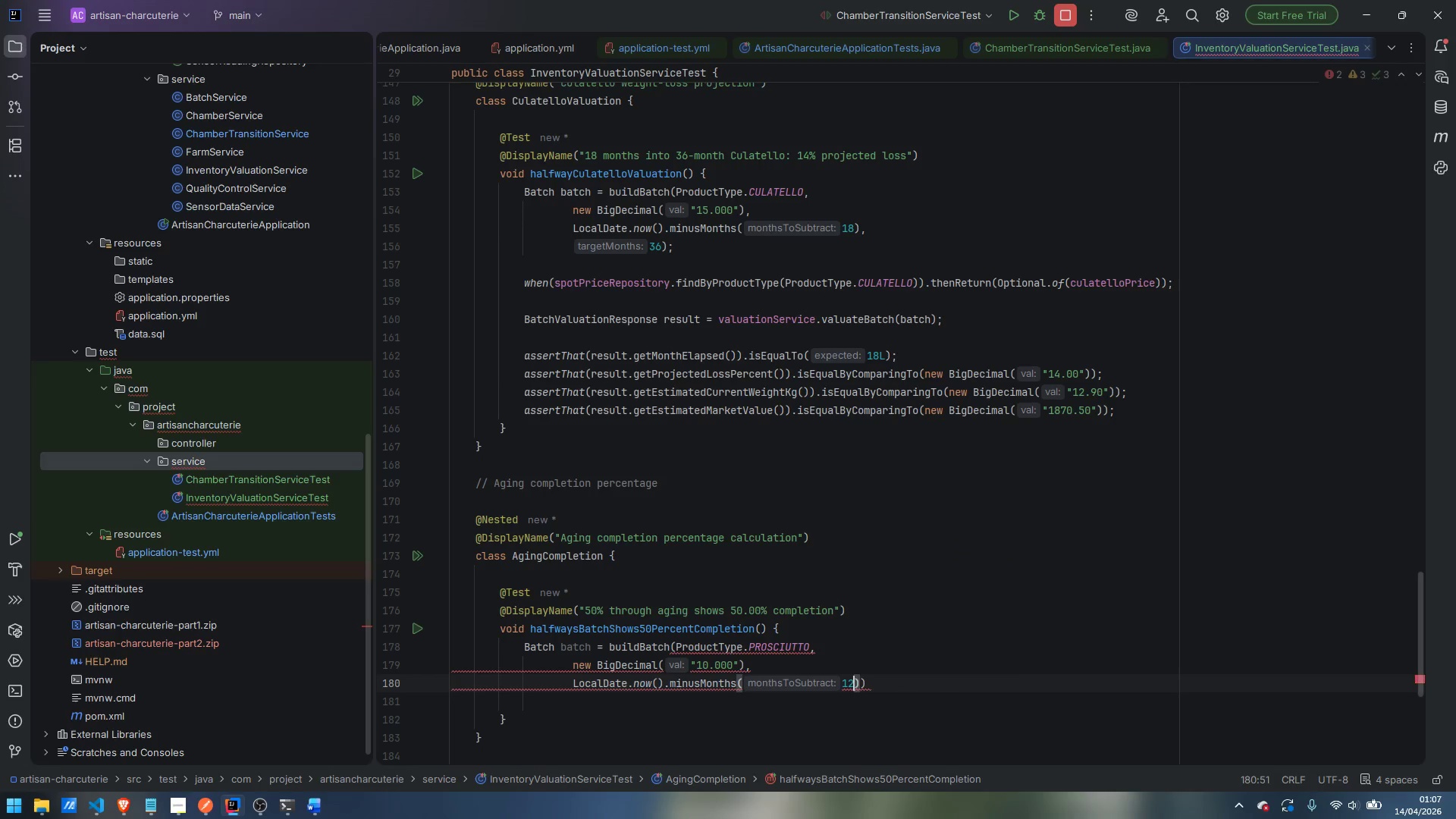 
key(ArrowRight)
 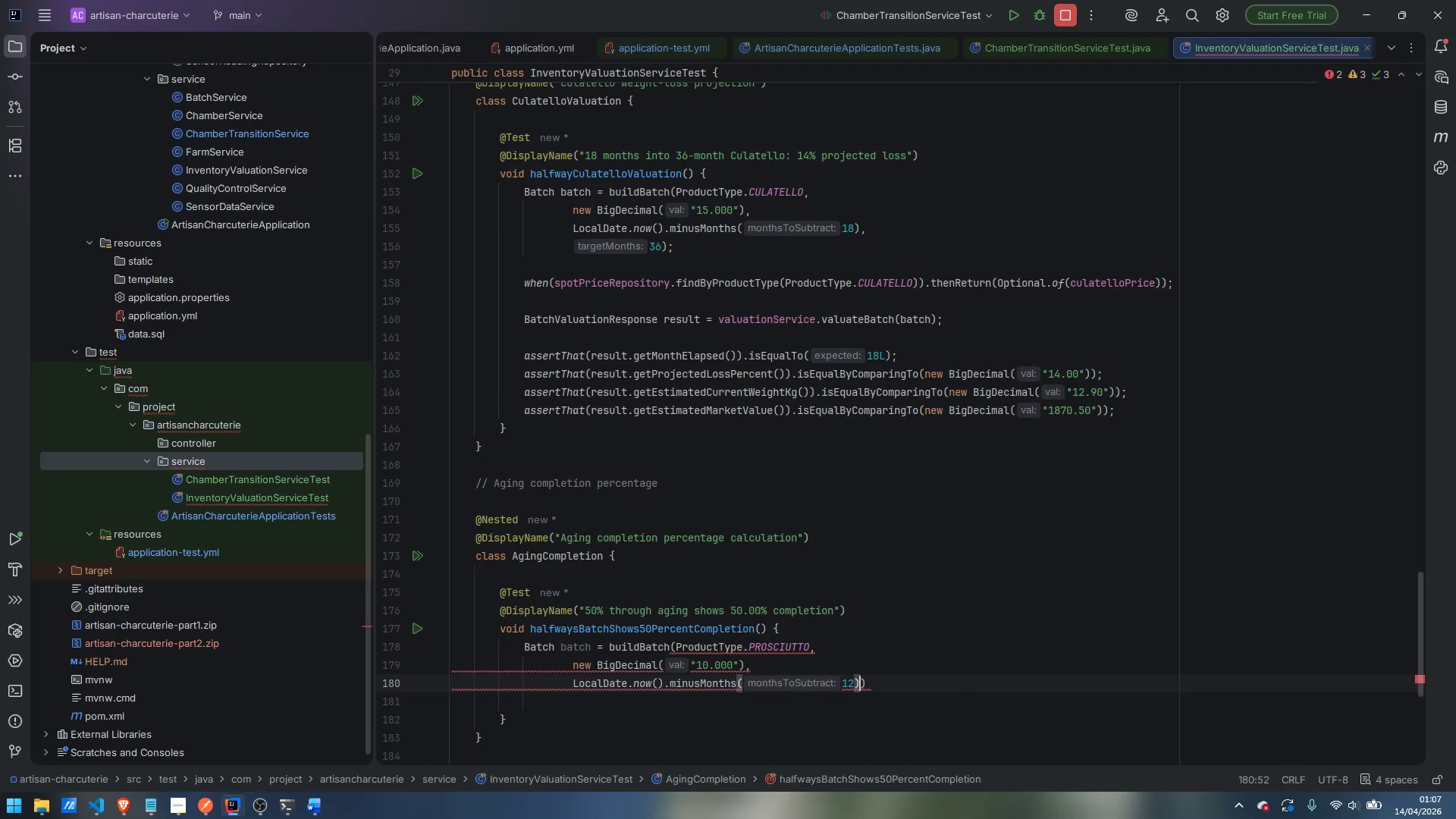 
key(Comma)
 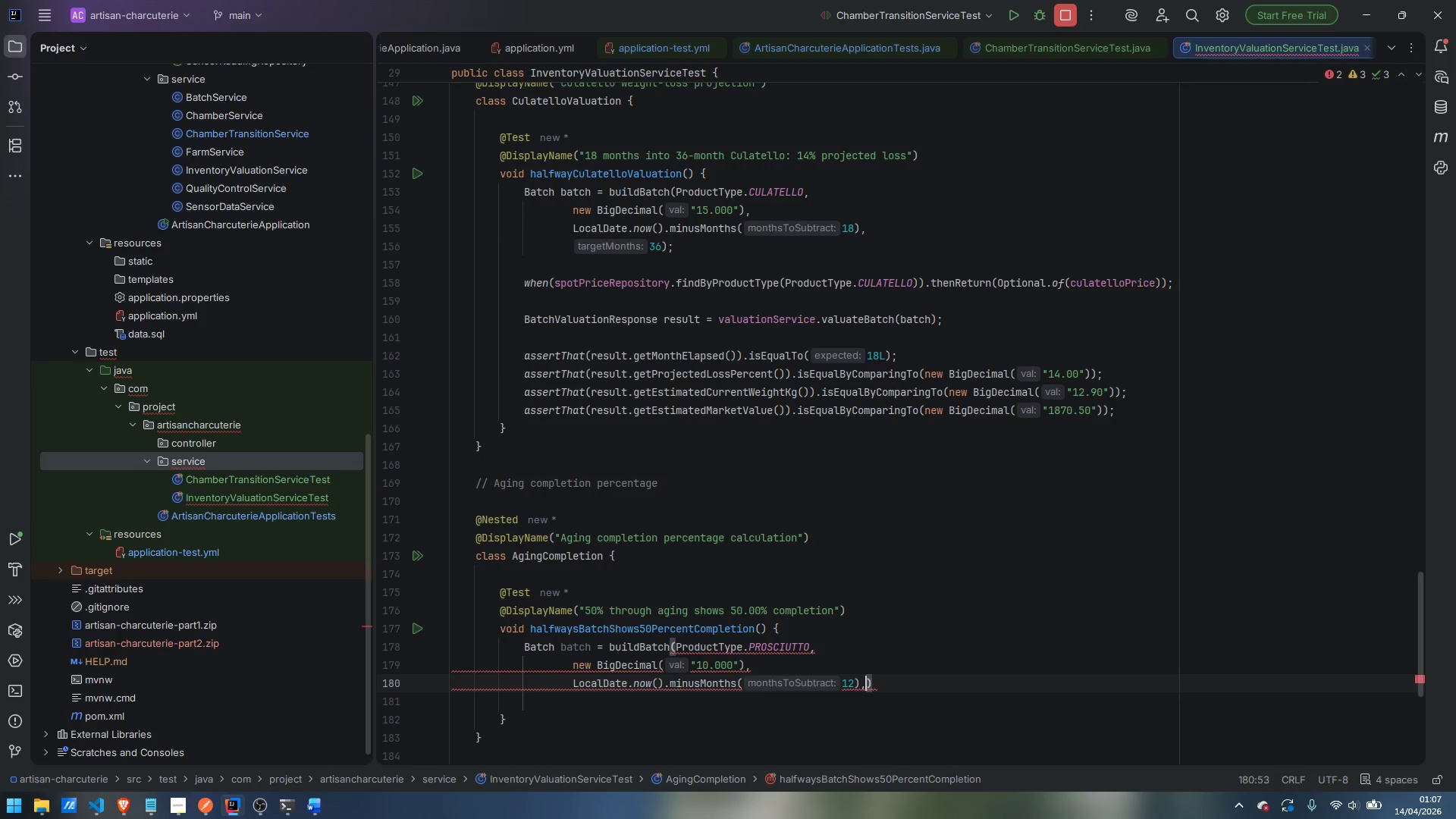 
key(Enter)
 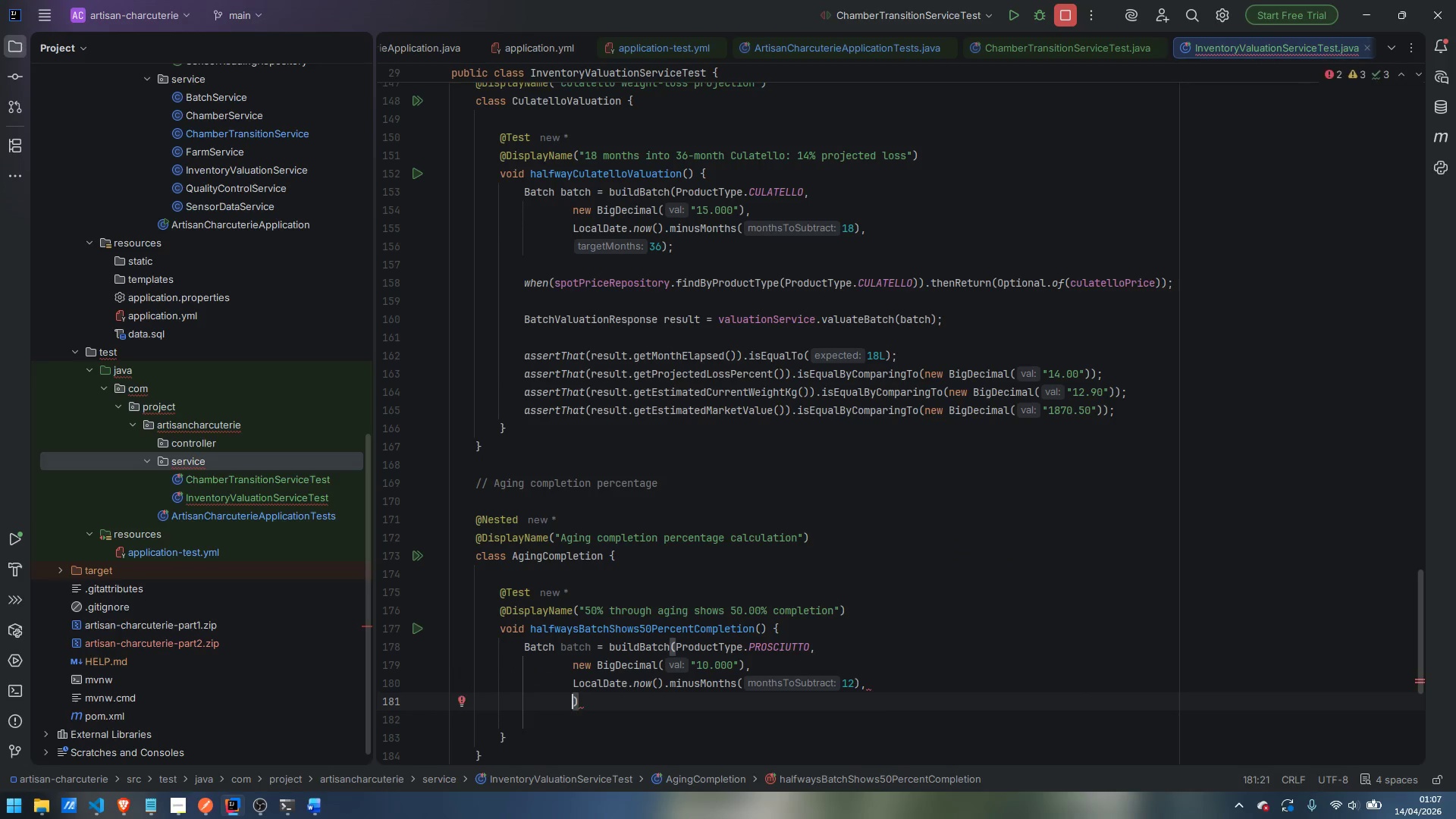 
type(24)
 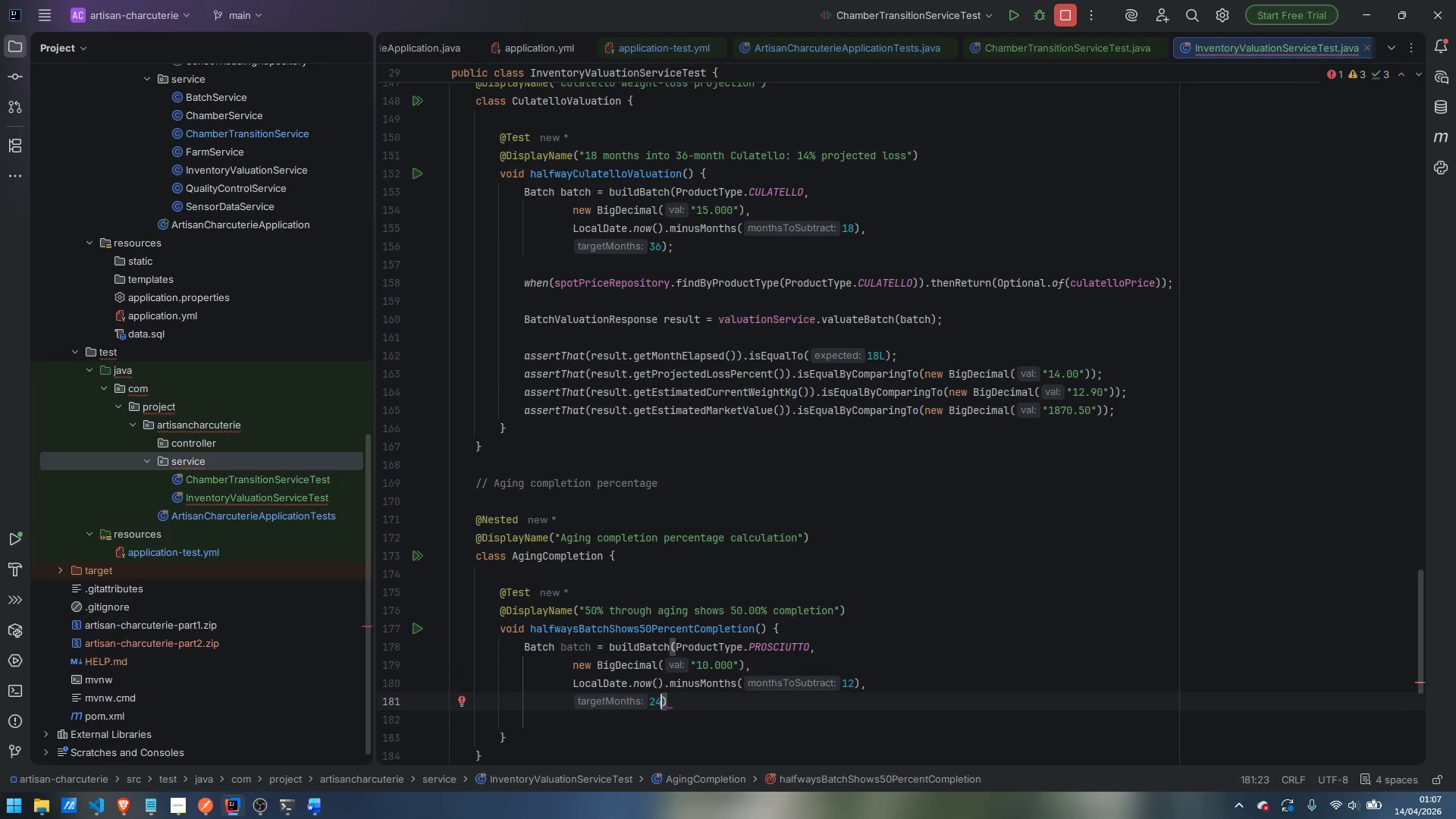 
key(ArrowRight)
 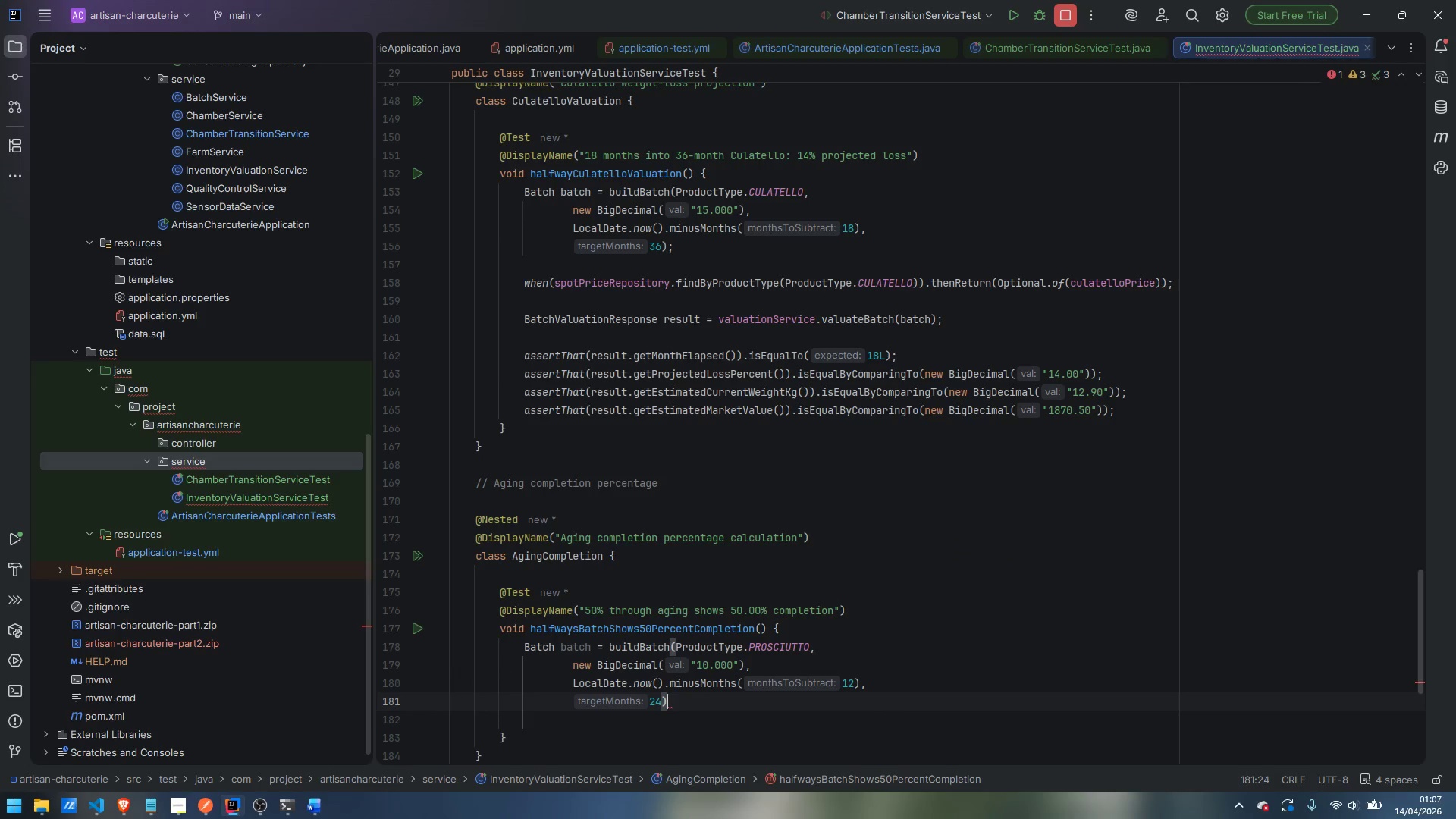 
key(Semicolon)
 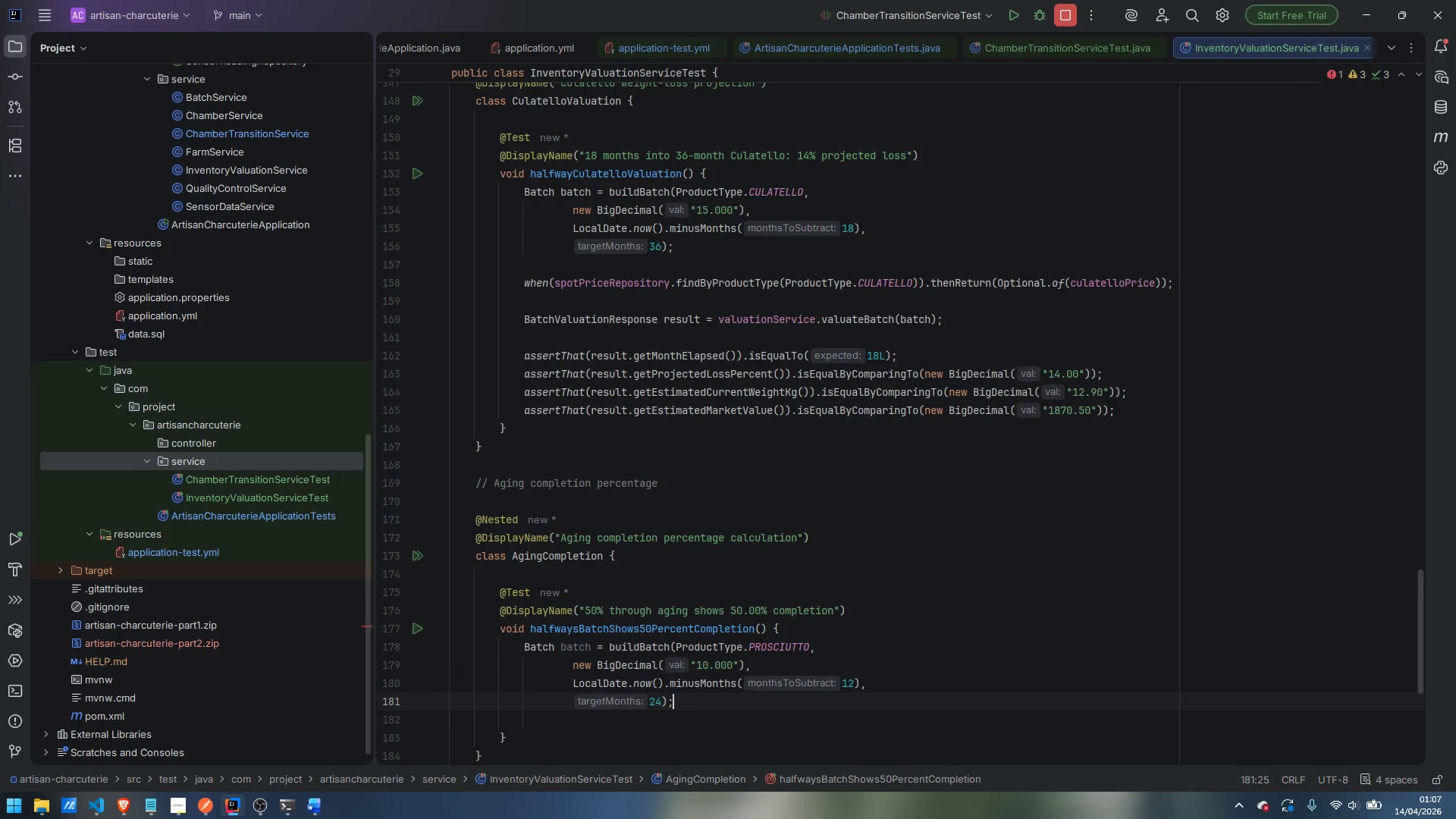 
key(Enter)
 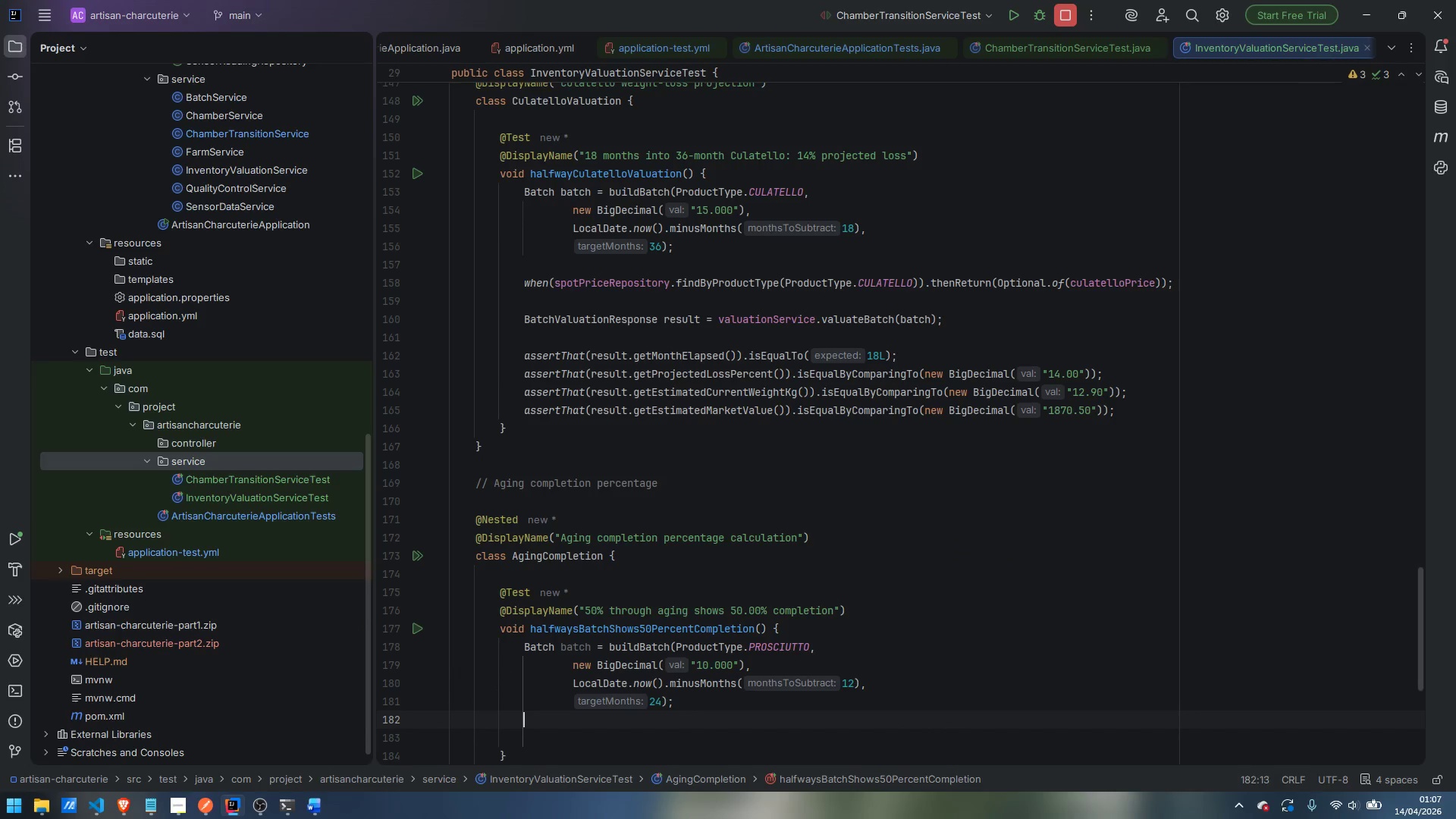 
key(Enter)
 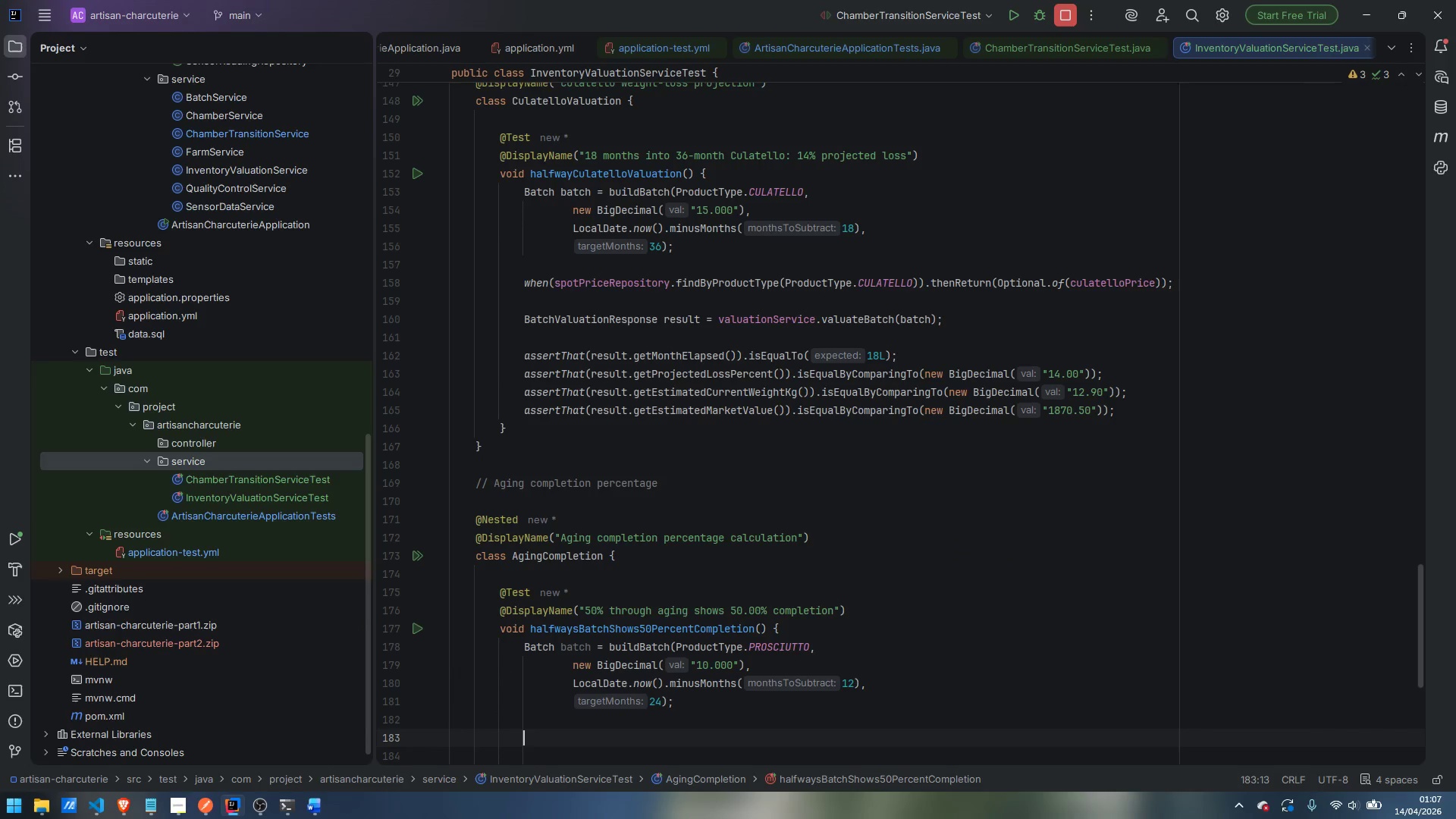 
type(whn)
 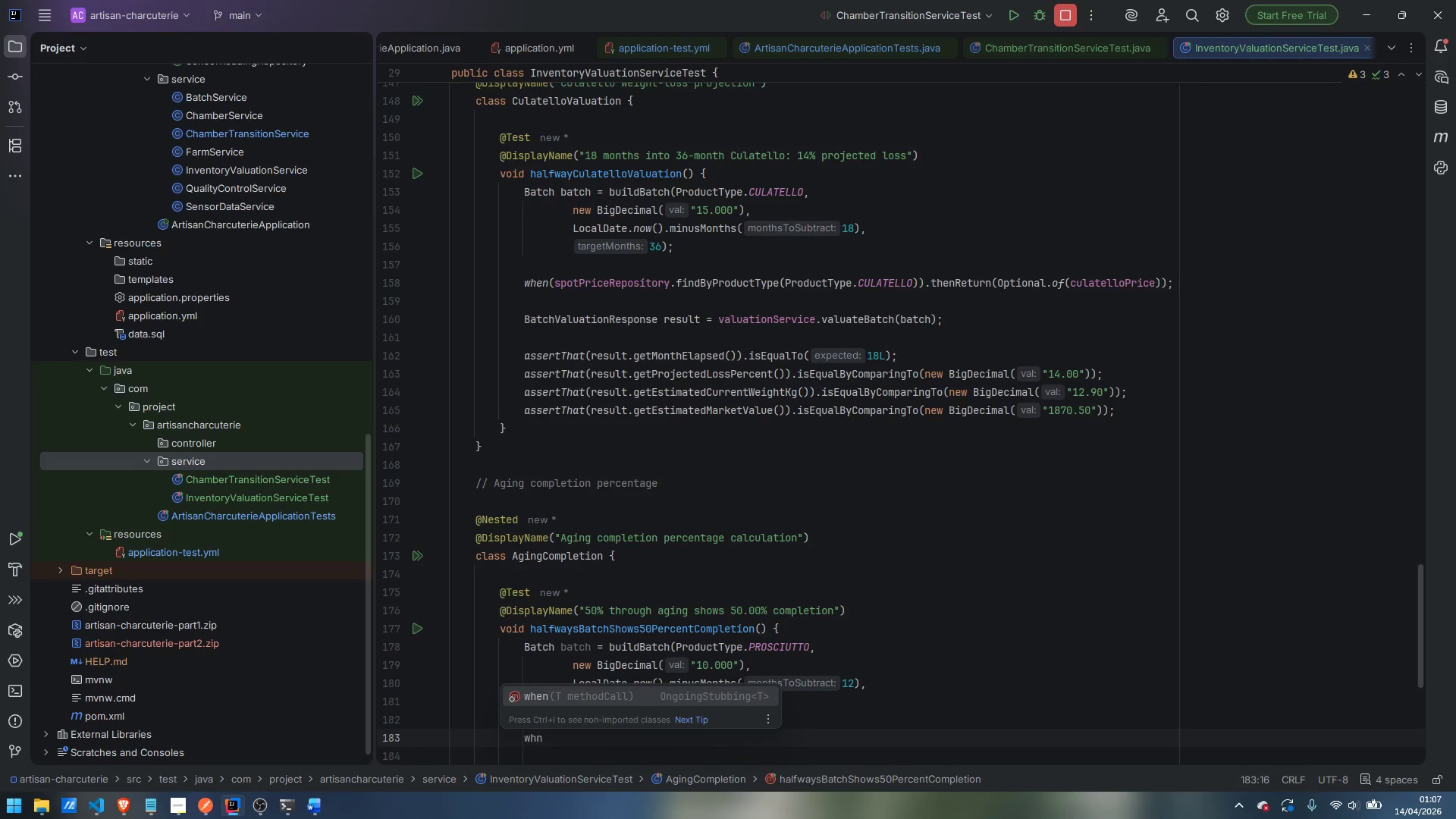 
key(Enter)
 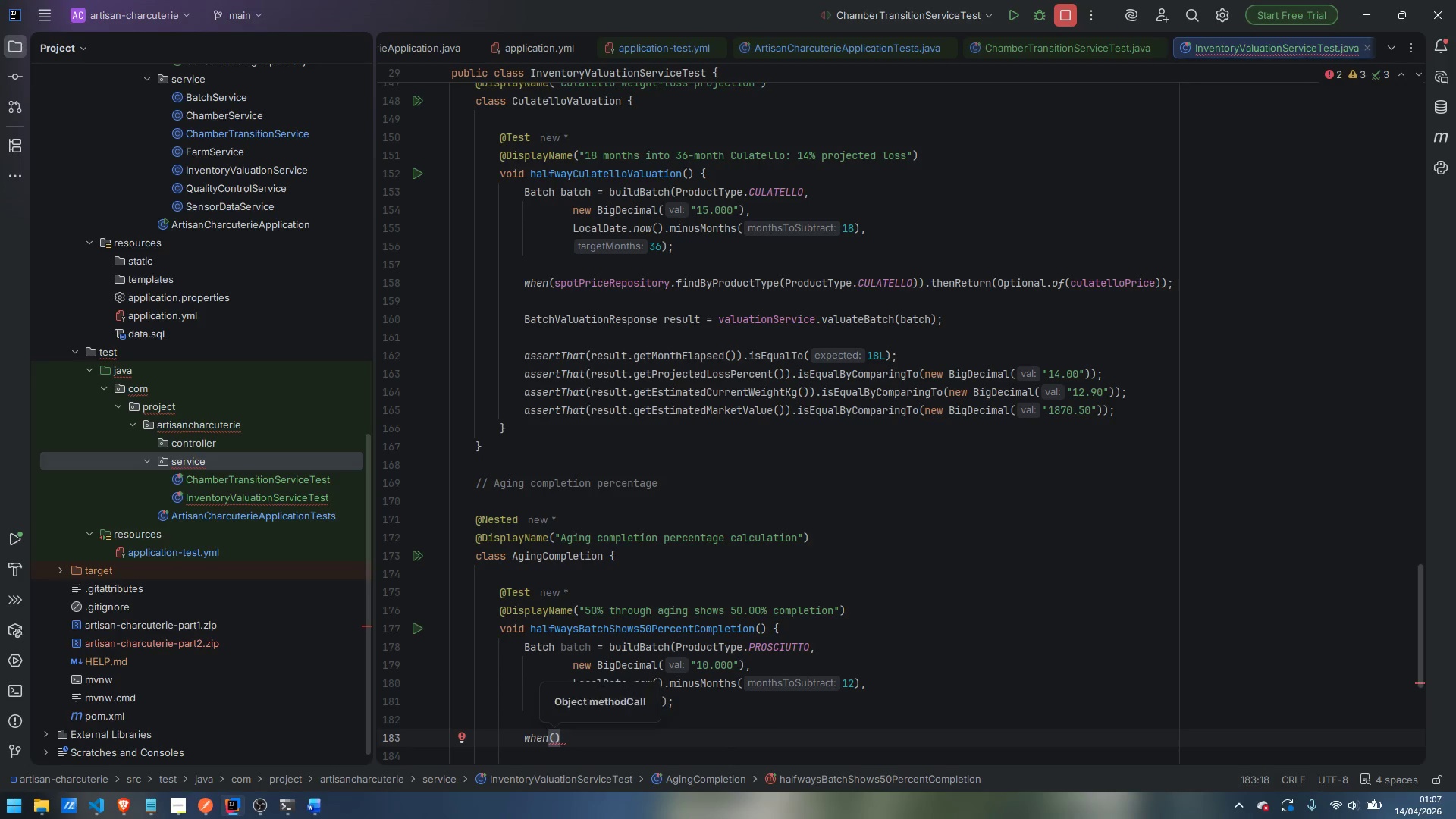 
type(sport)
key(Backspace)
key(Backspace)
type(t)
 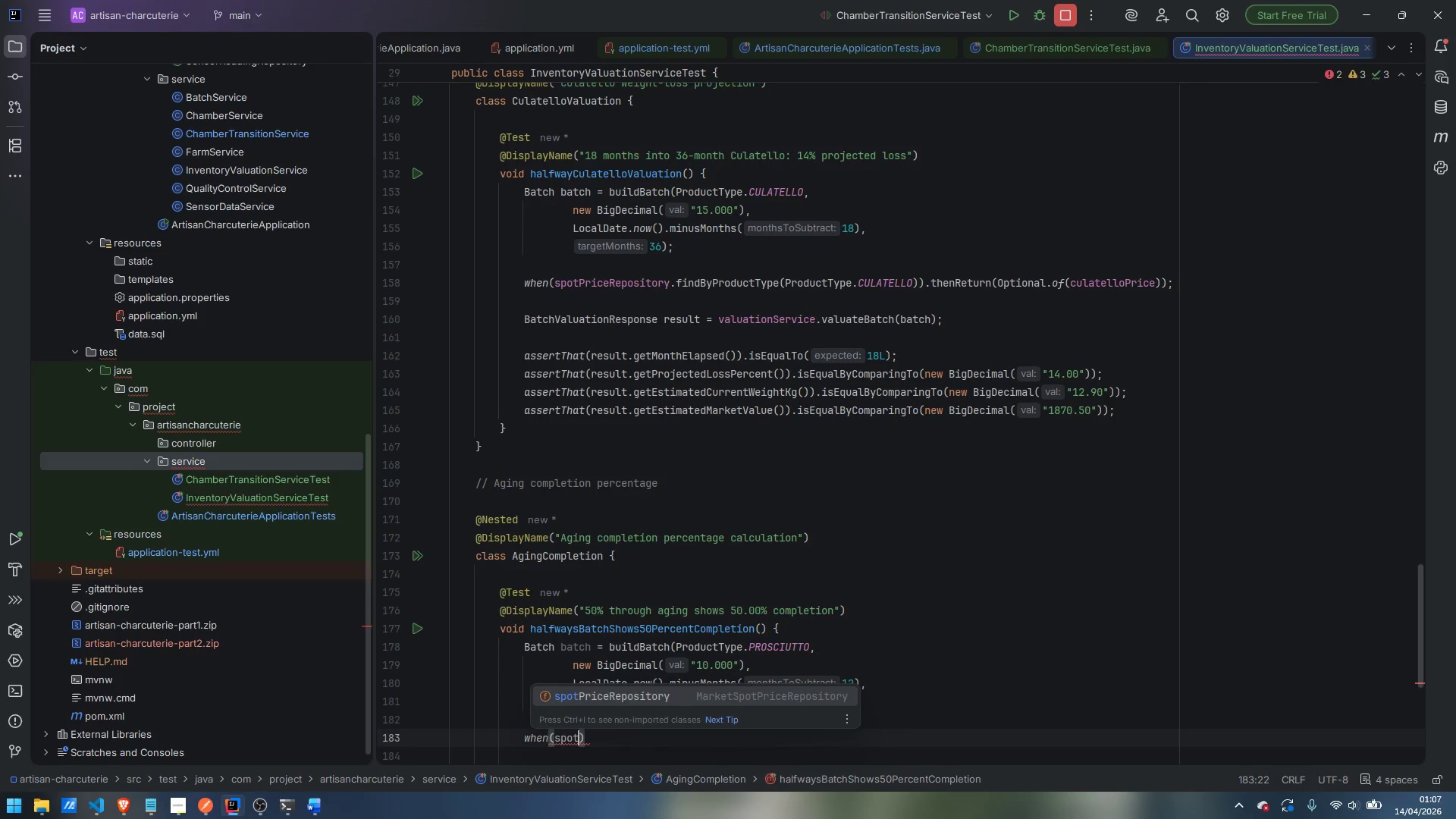 
key(Enter)
 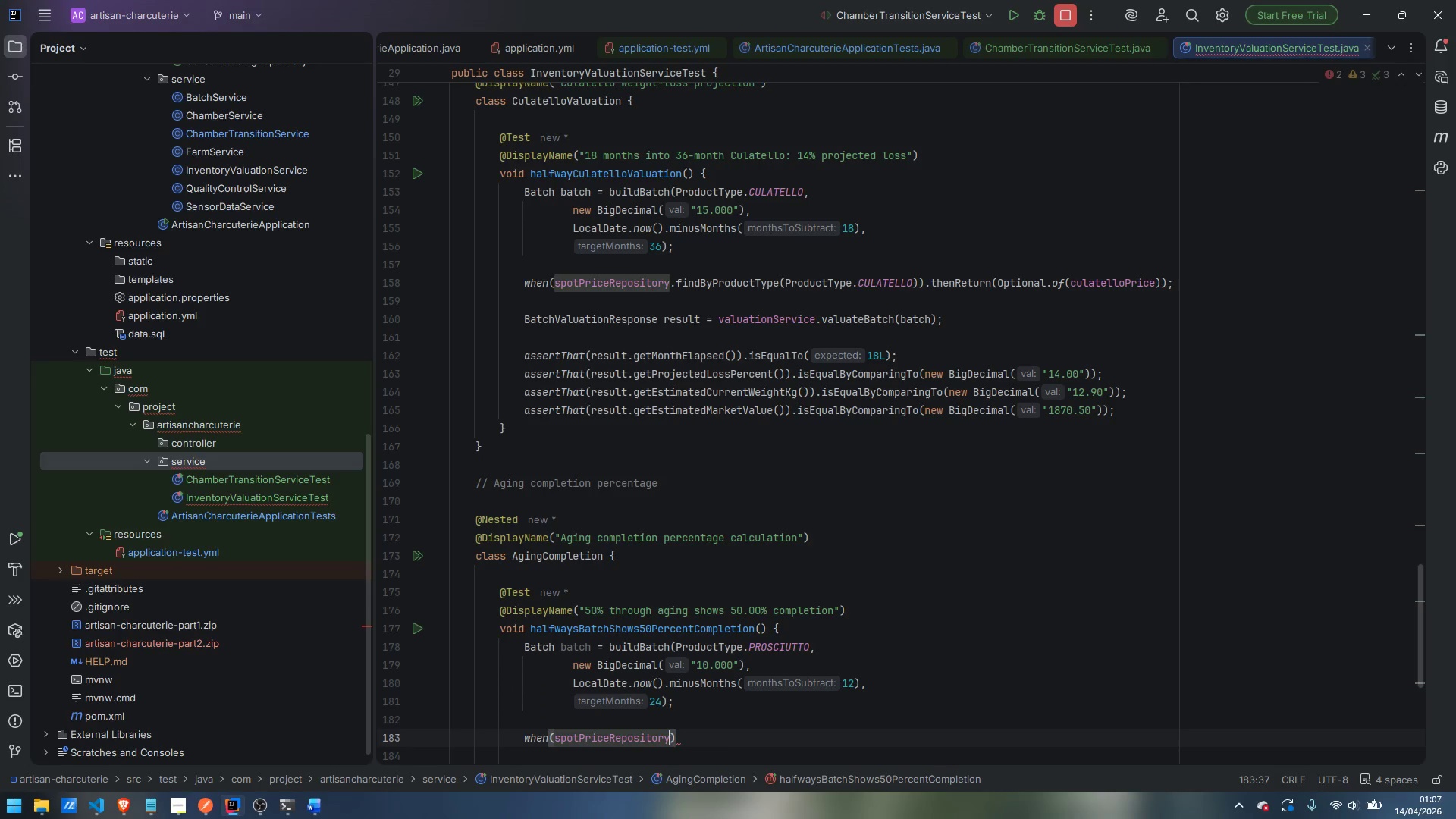 
type(.fiubn)
key(Backspace)
key(Backspace)
key(Backspace)
type(nd)
 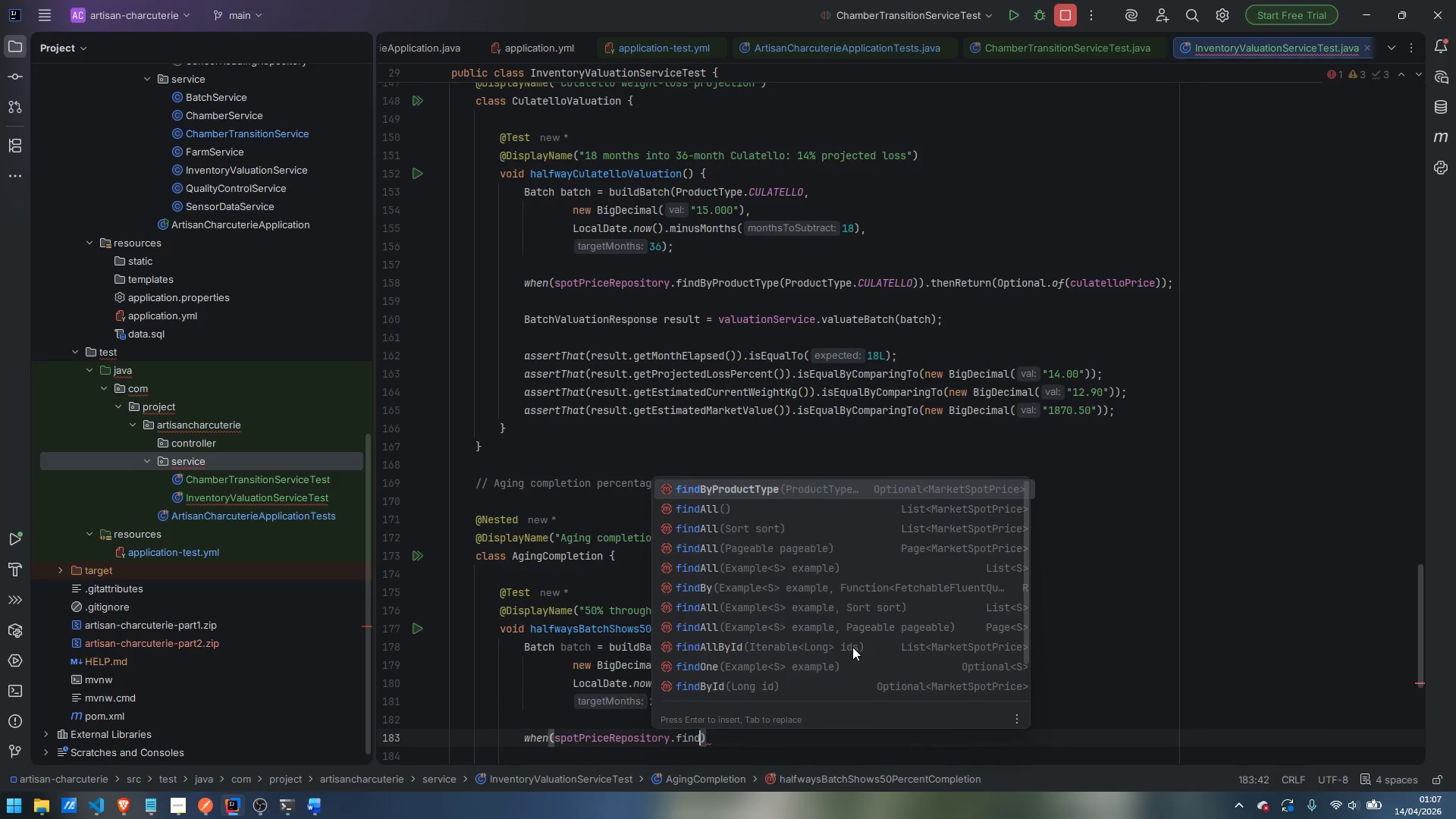 
key(Enter)
 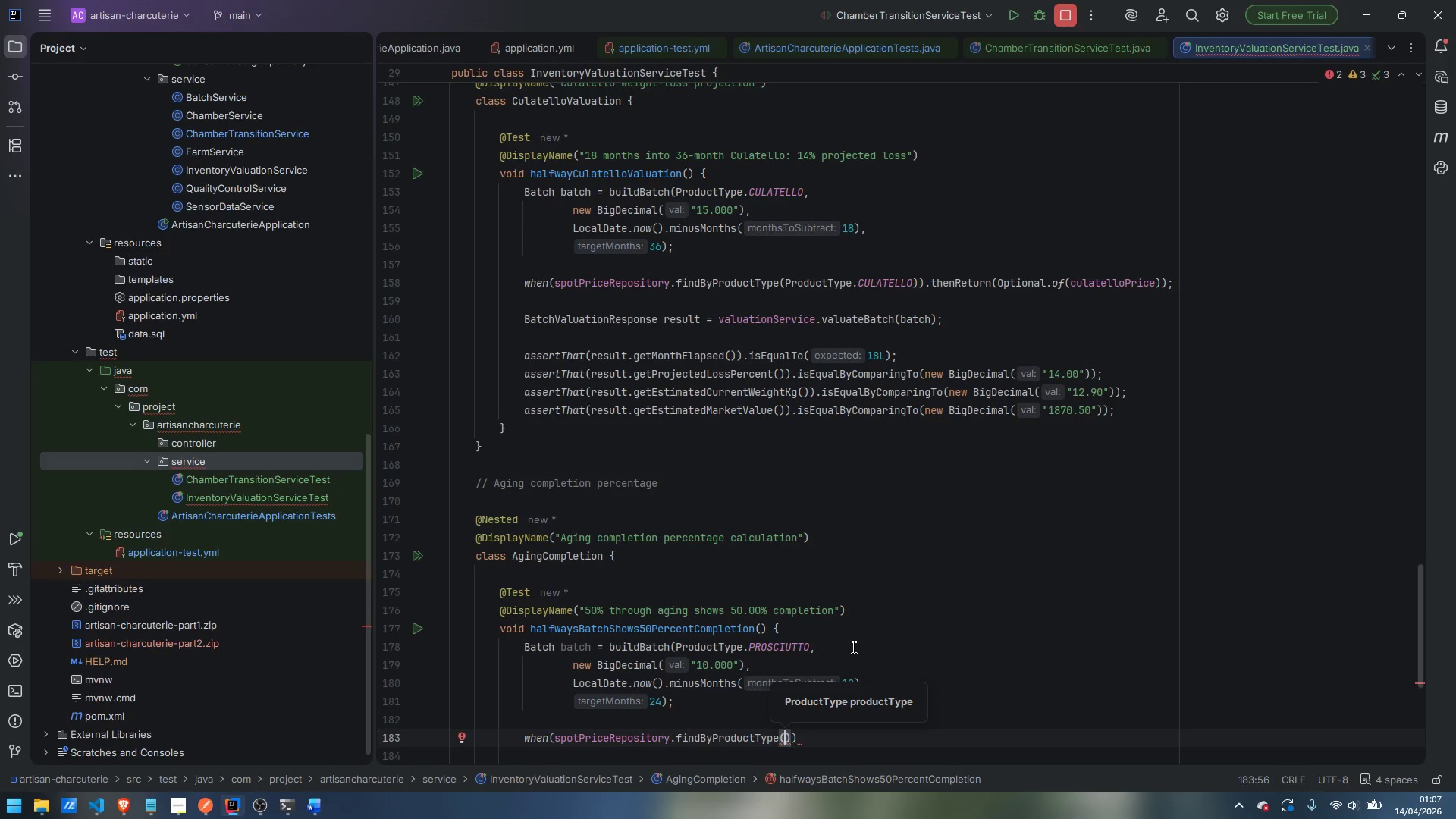 
type(any)
 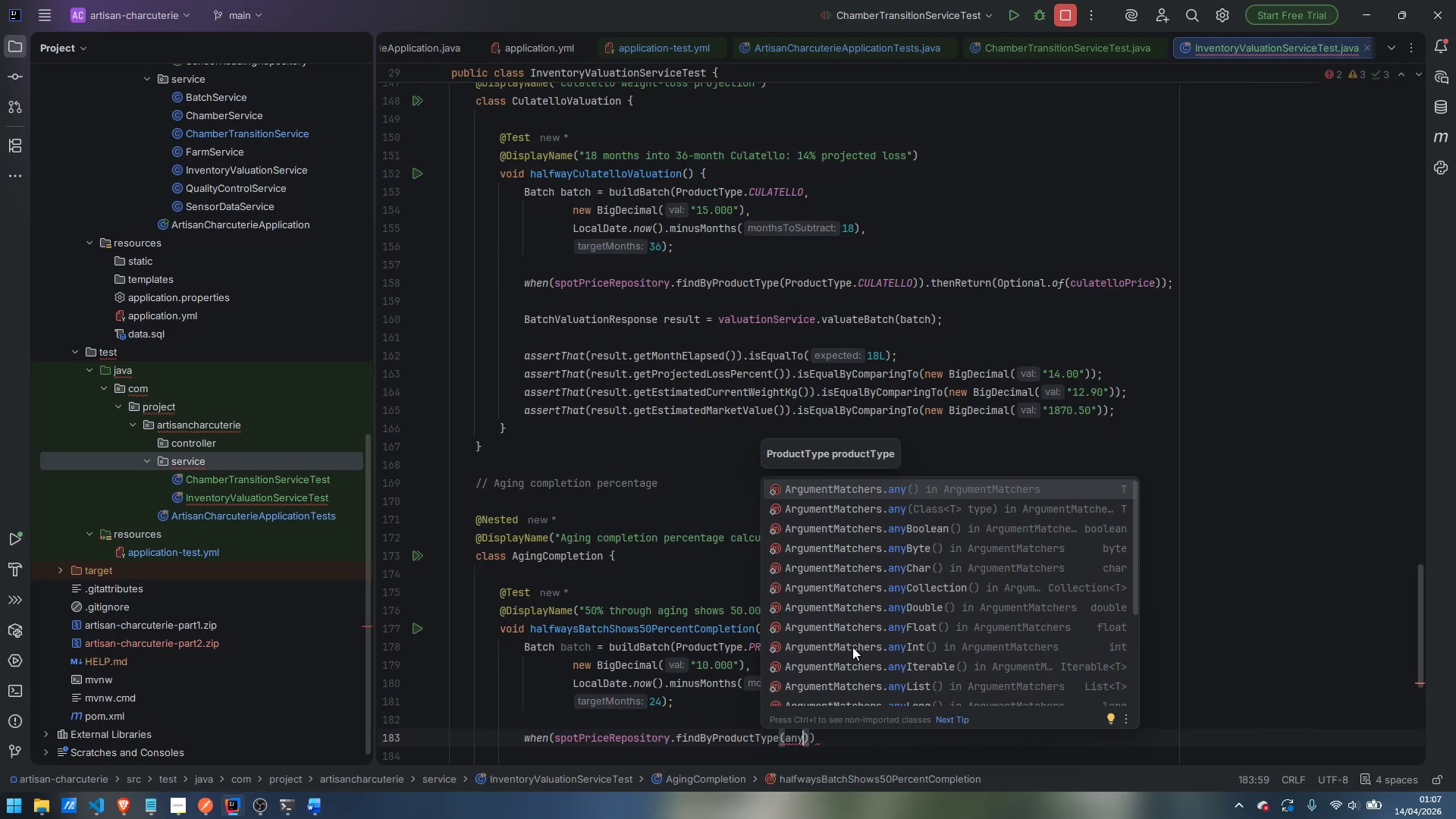 
key(Enter)
 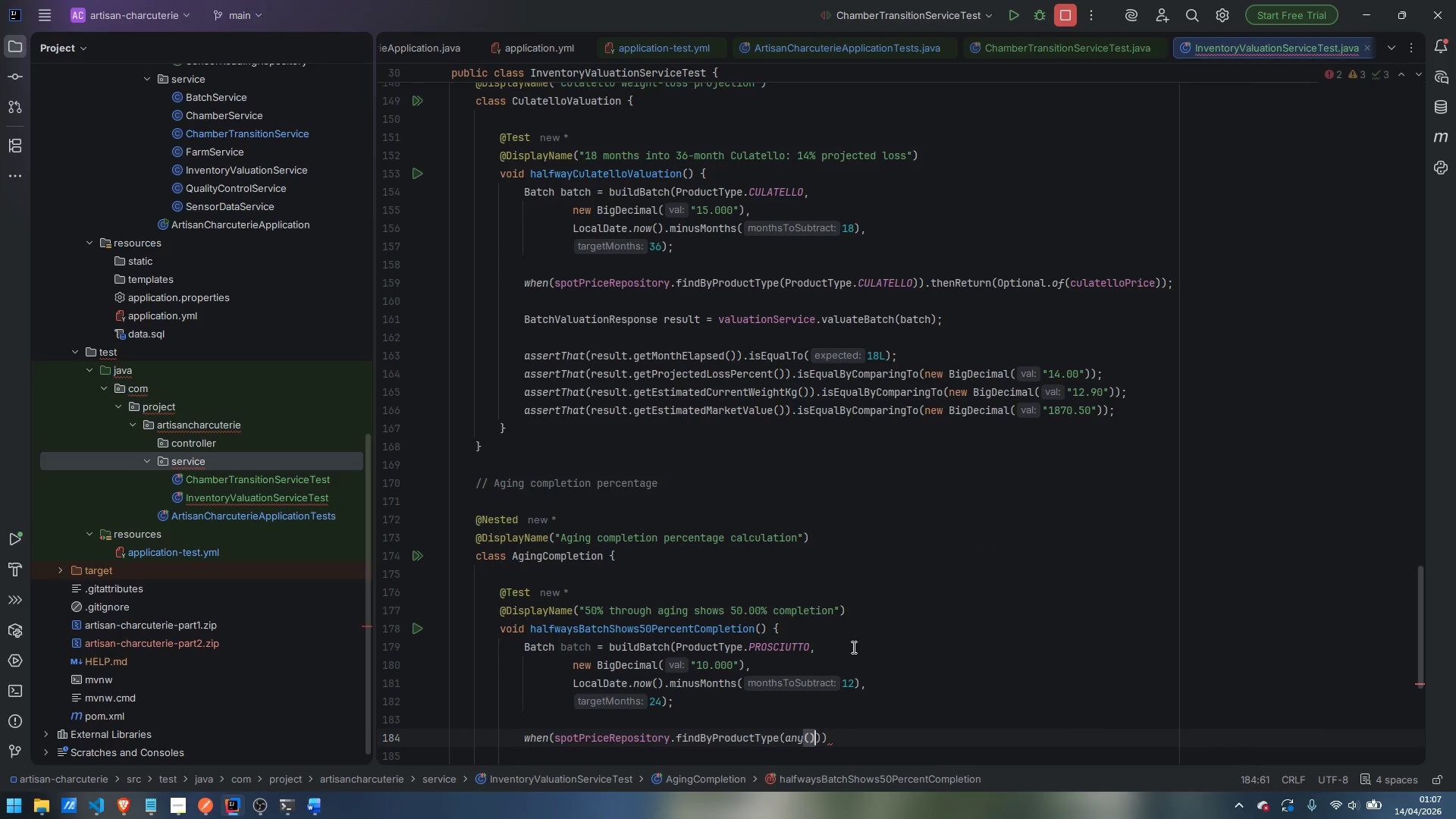 
key(ArrowRight)
 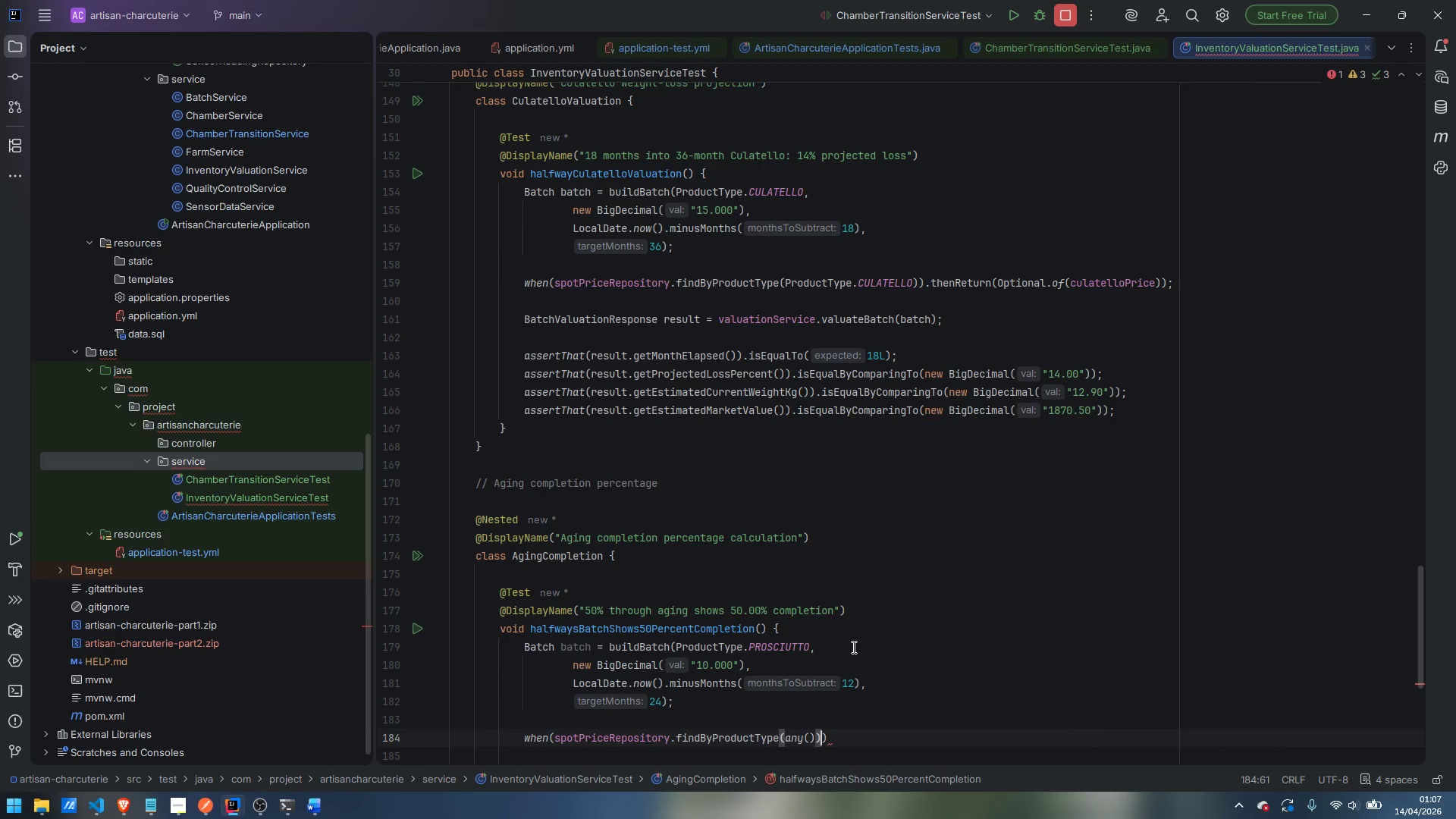 
key(ArrowRight)
 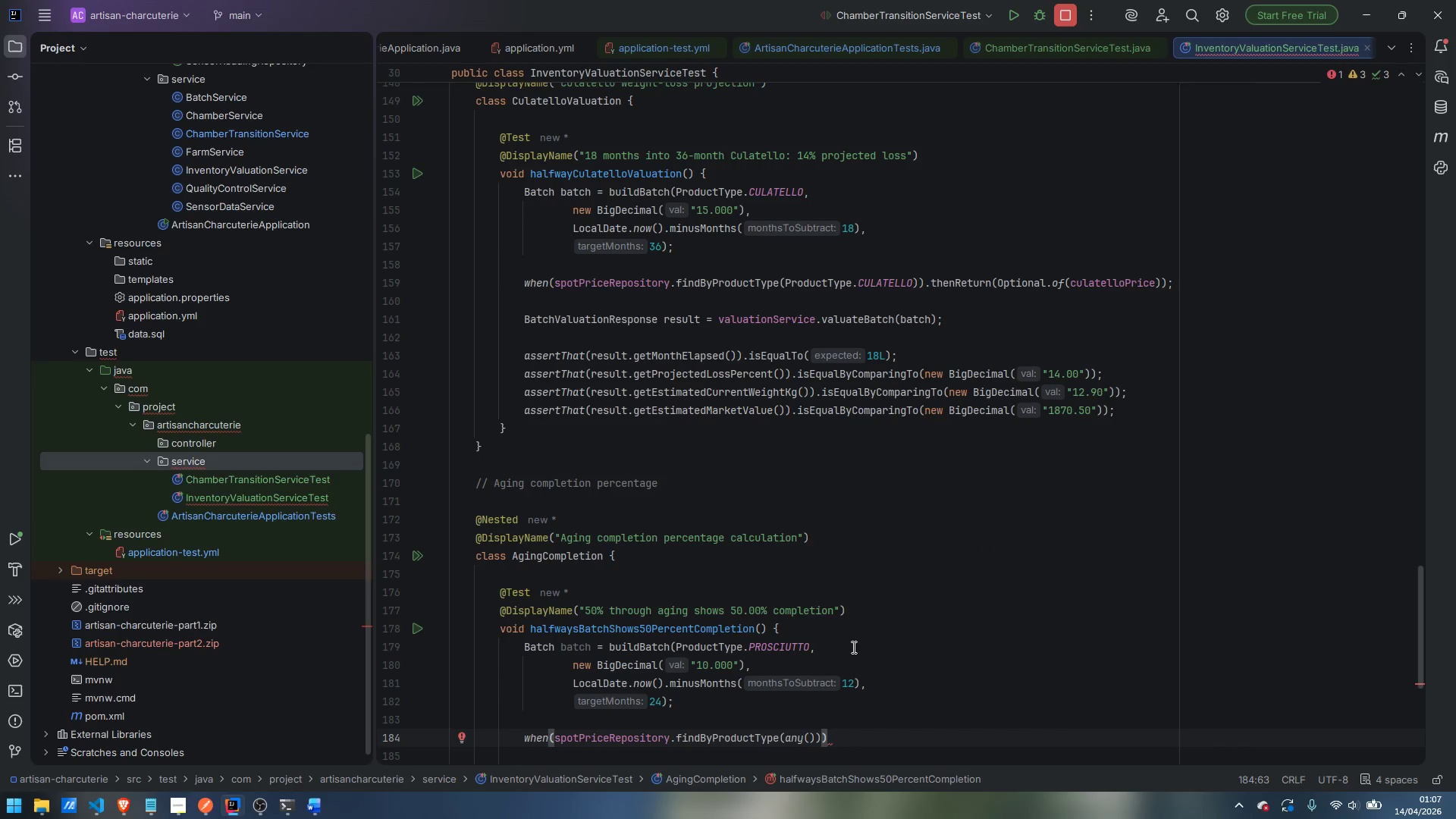 
key(Enter)
 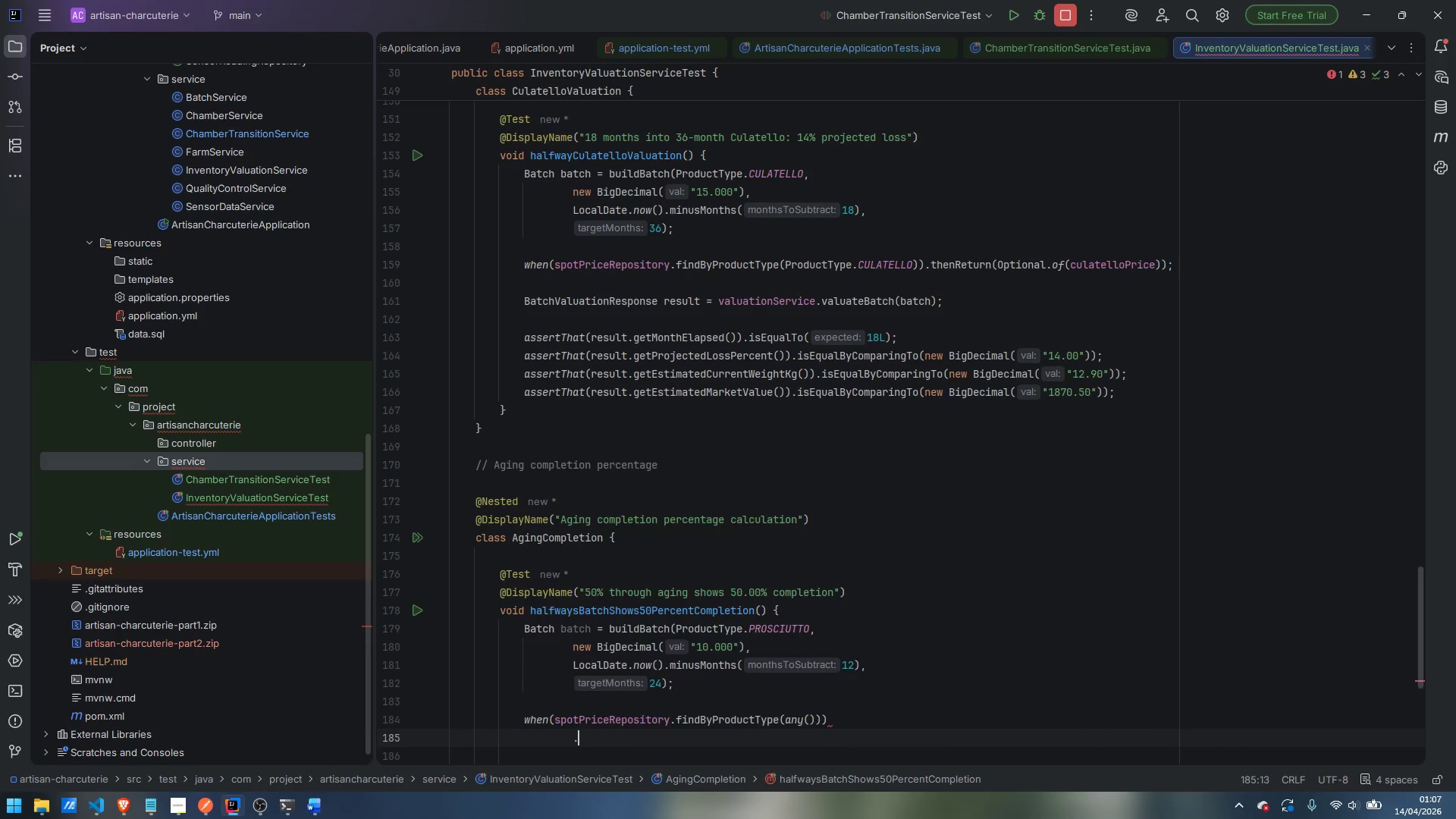 
type(.the)
 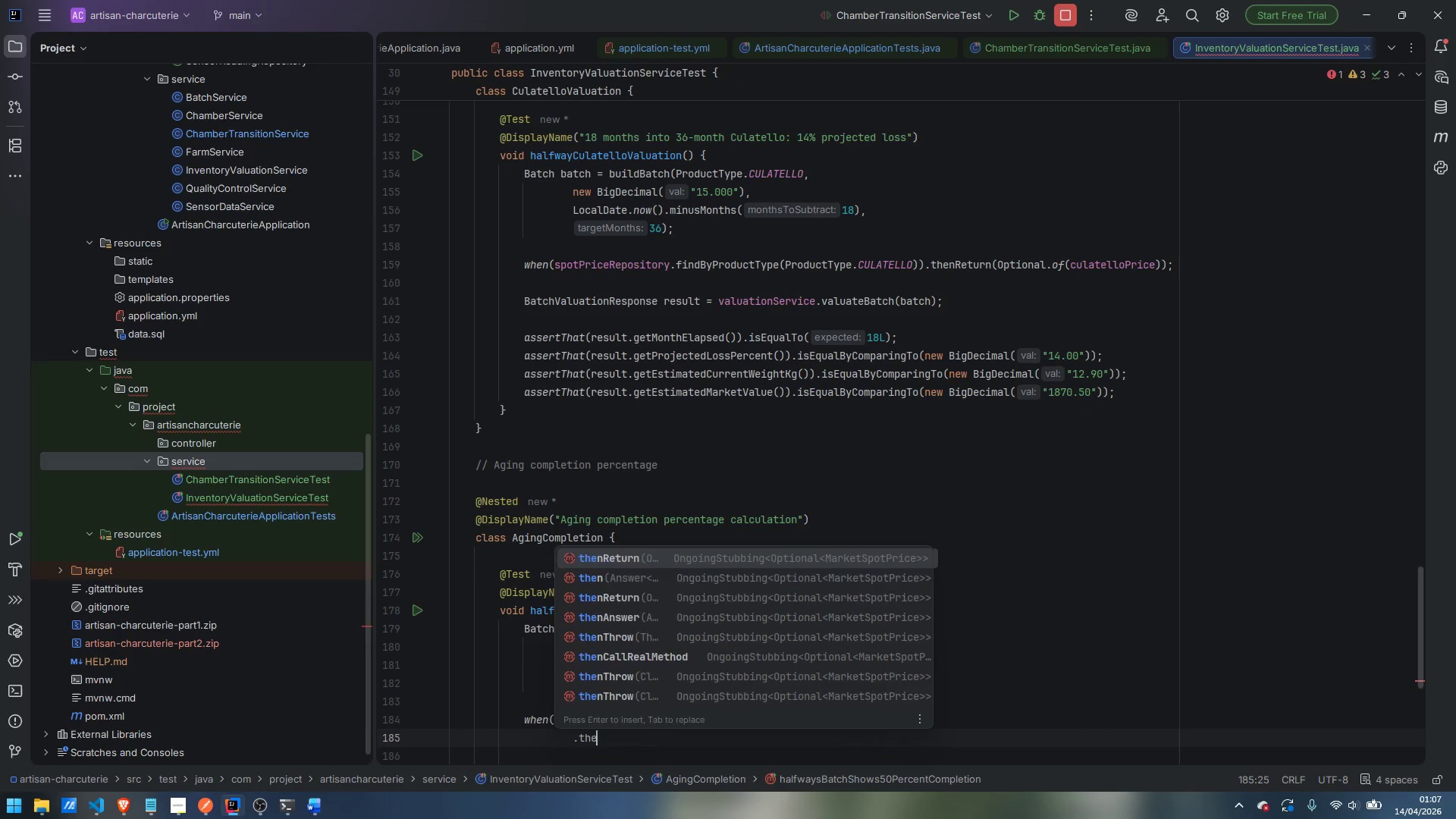 
key(Enter)
 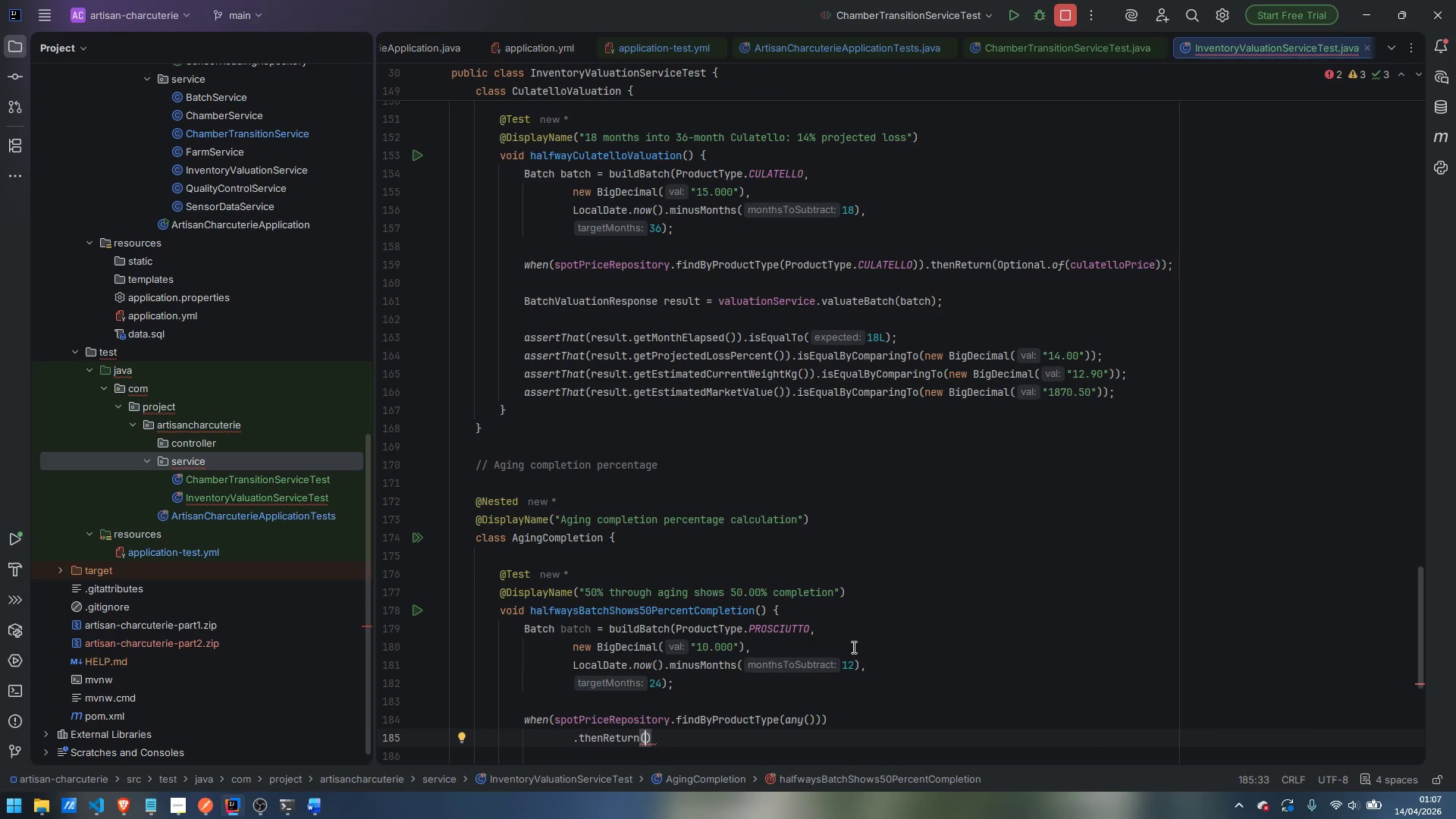 
type(Op)
 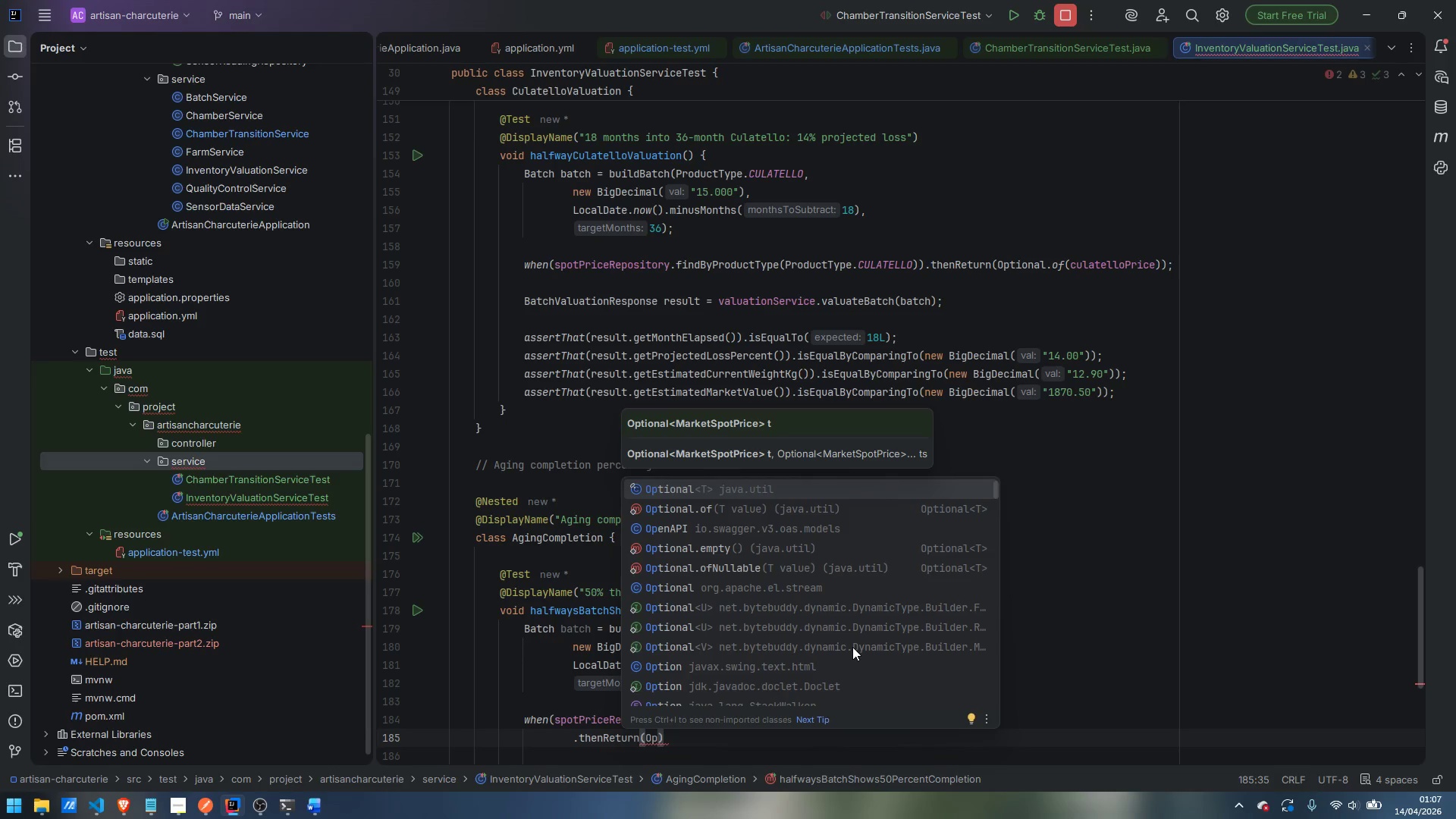 
key(ArrowDown)
 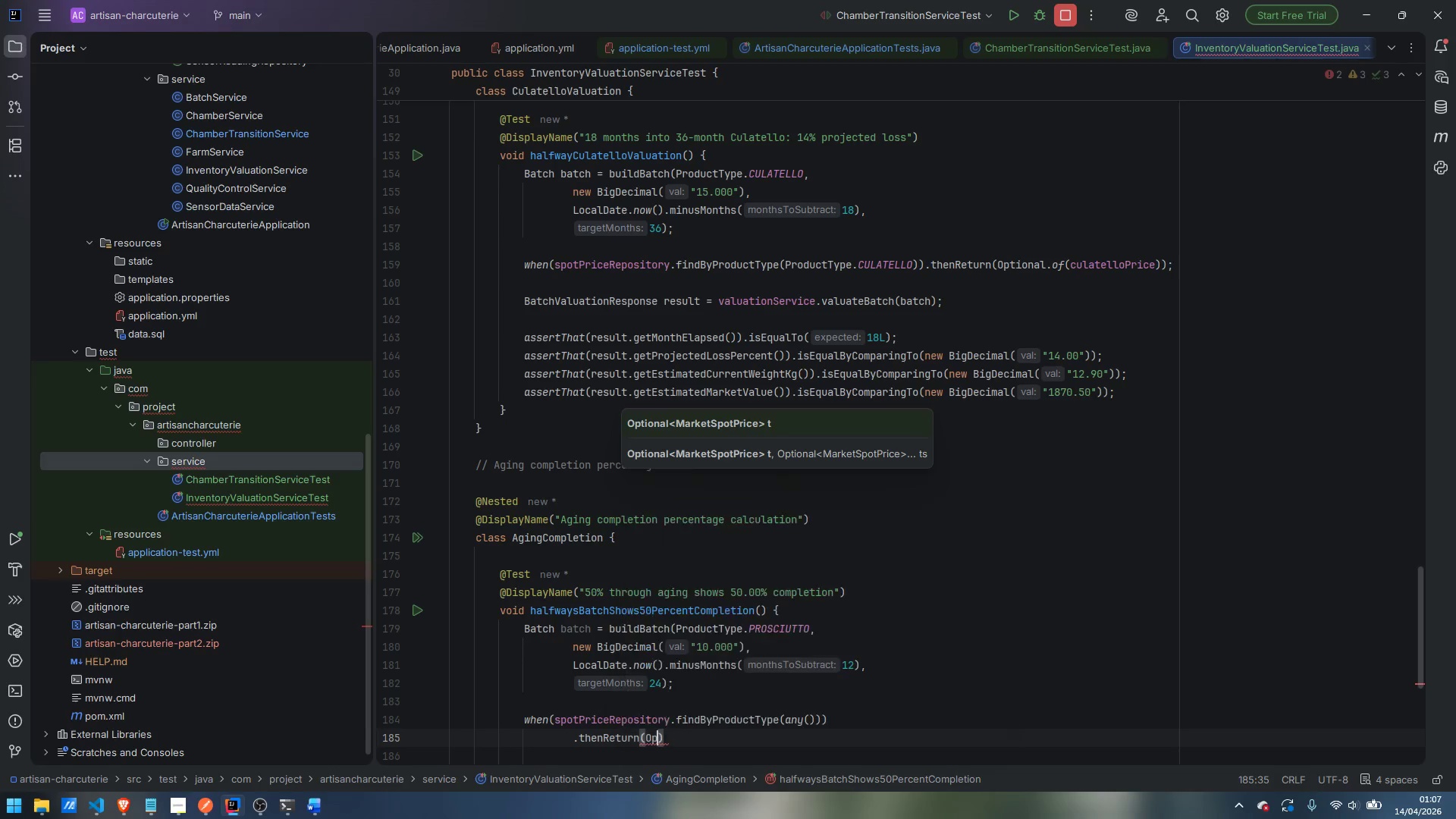 
key(Enter)
 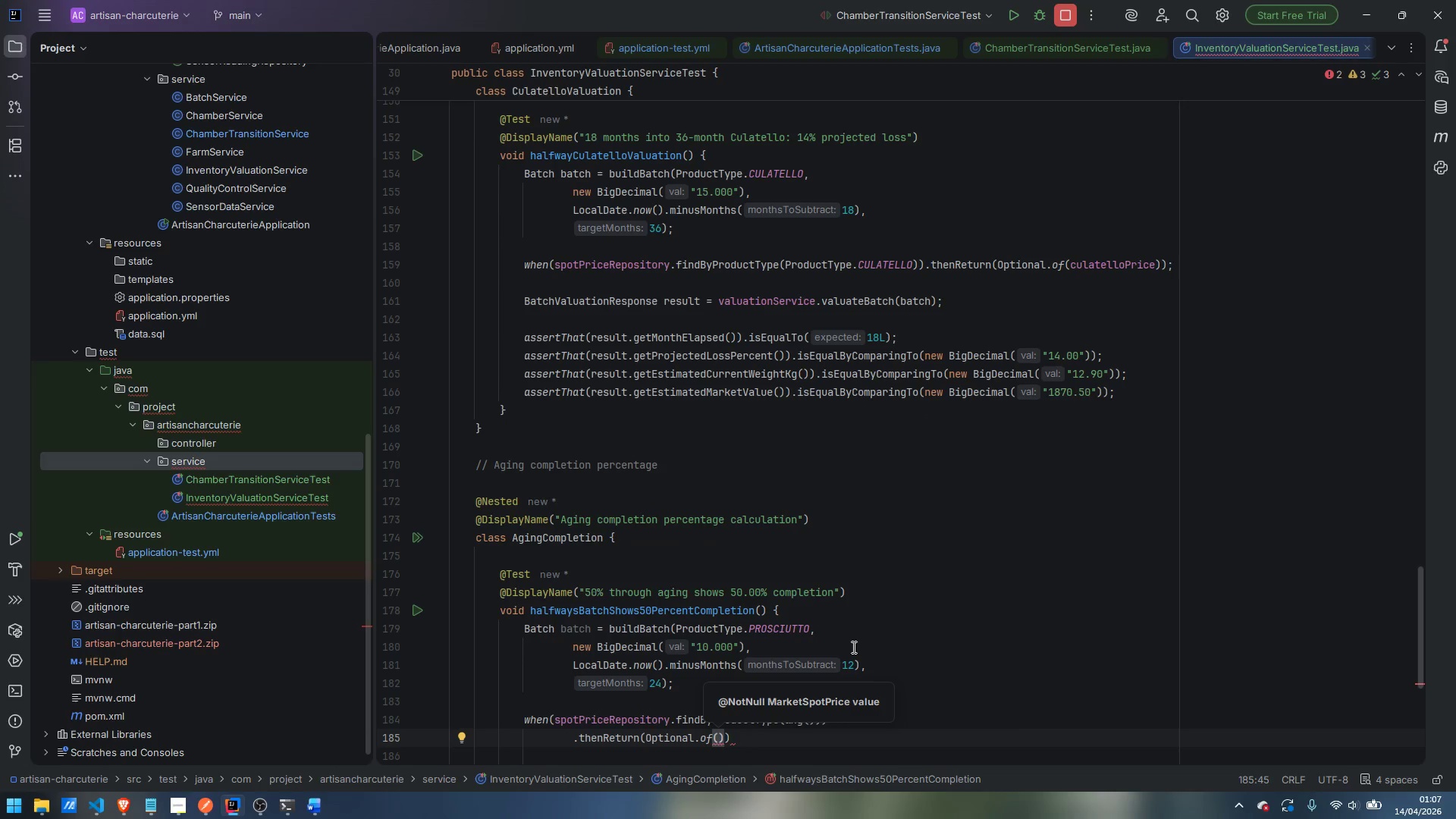 
type(pr)
 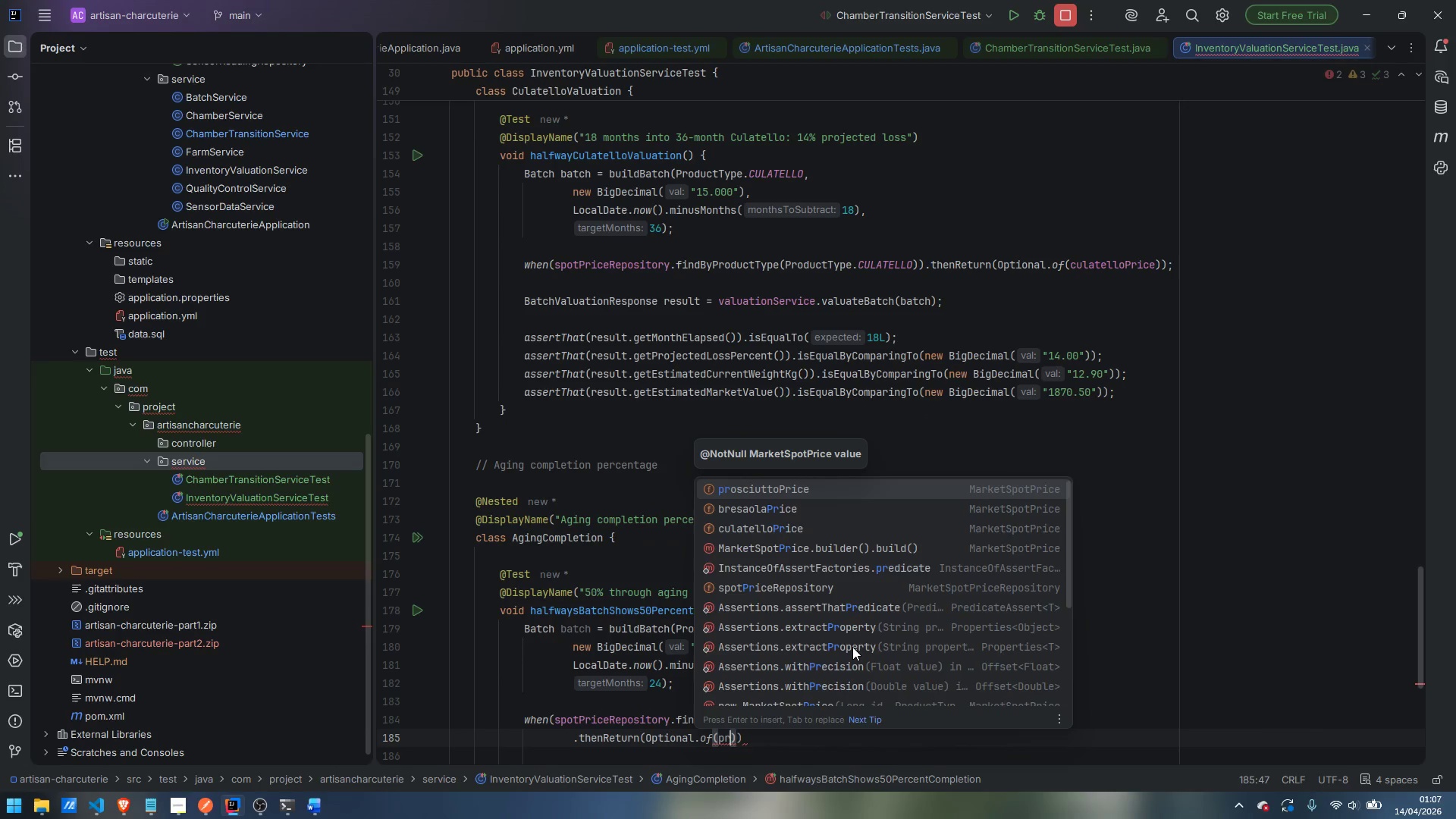 
key(Enter)
 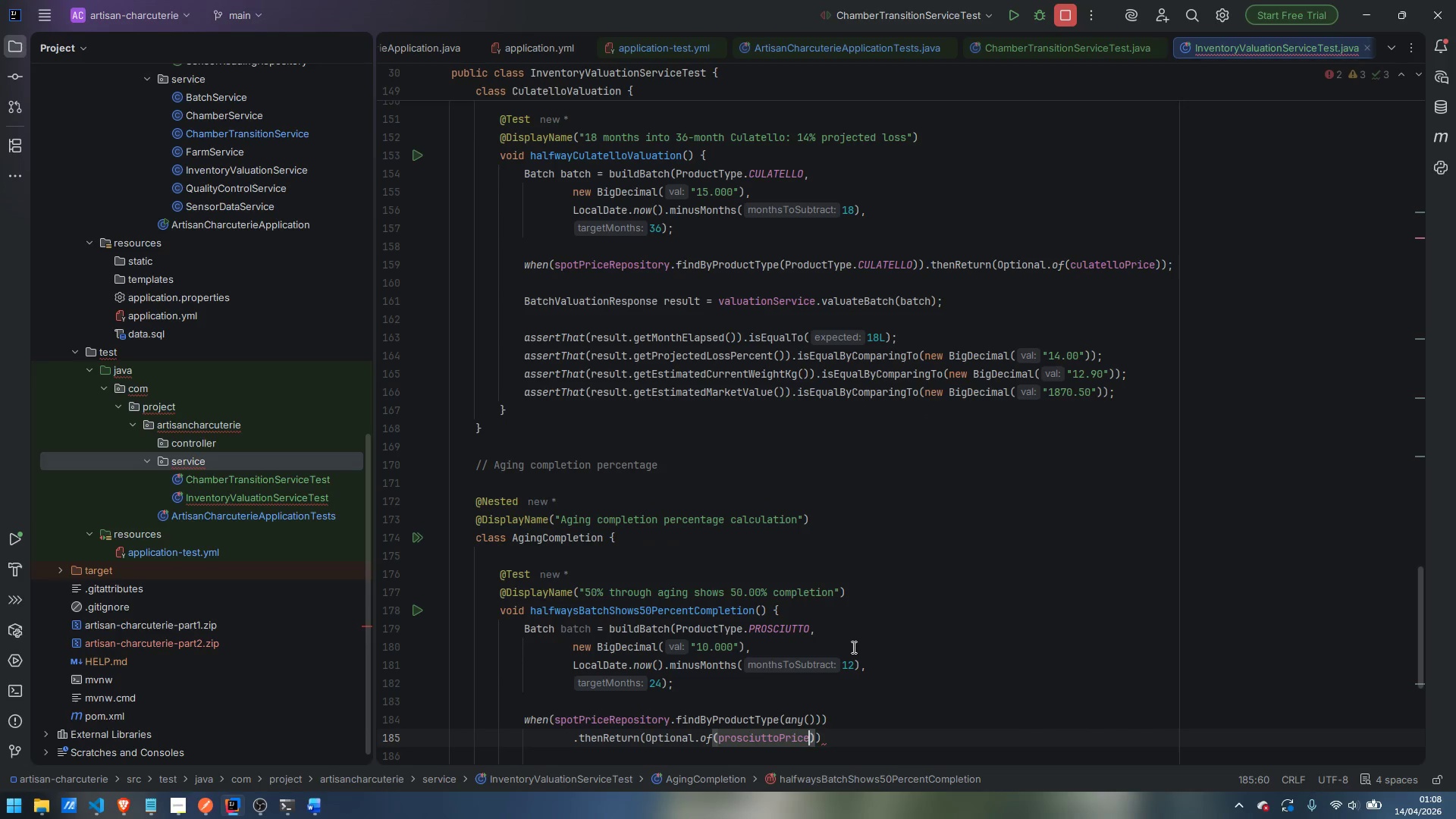 
key(ArrowRight)
 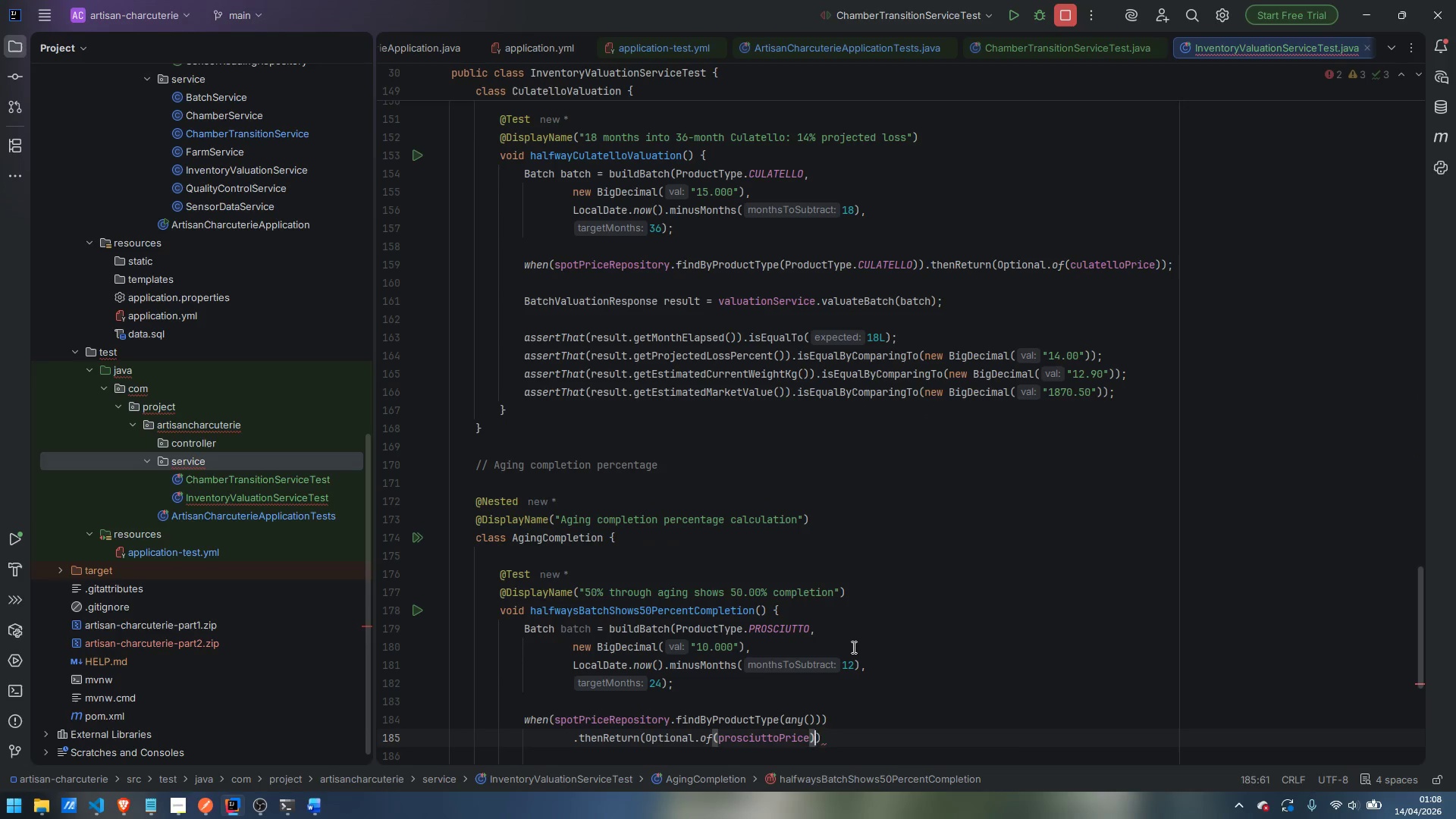 
key(ArrowRight)
 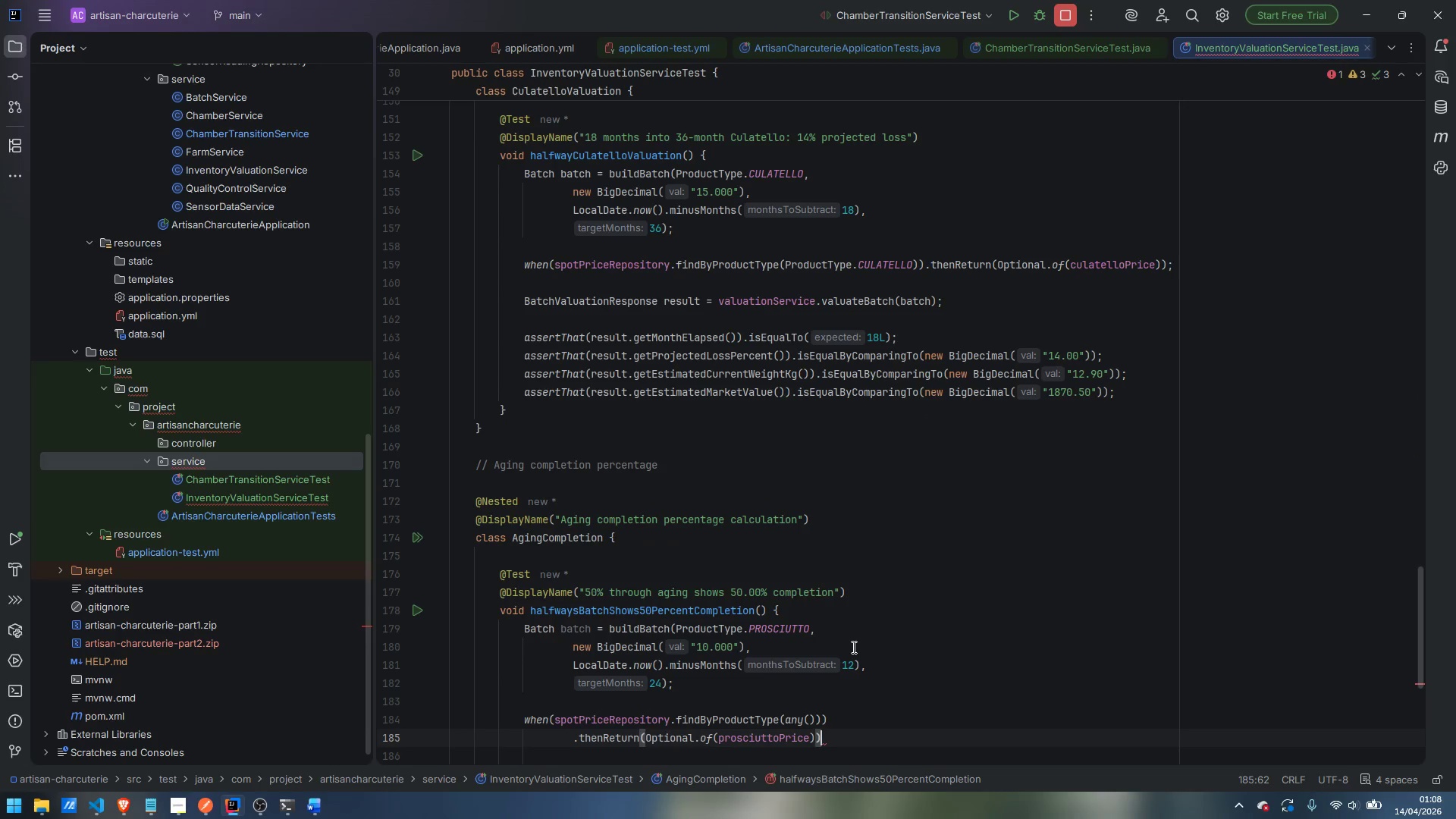 
key(Semicolon)
 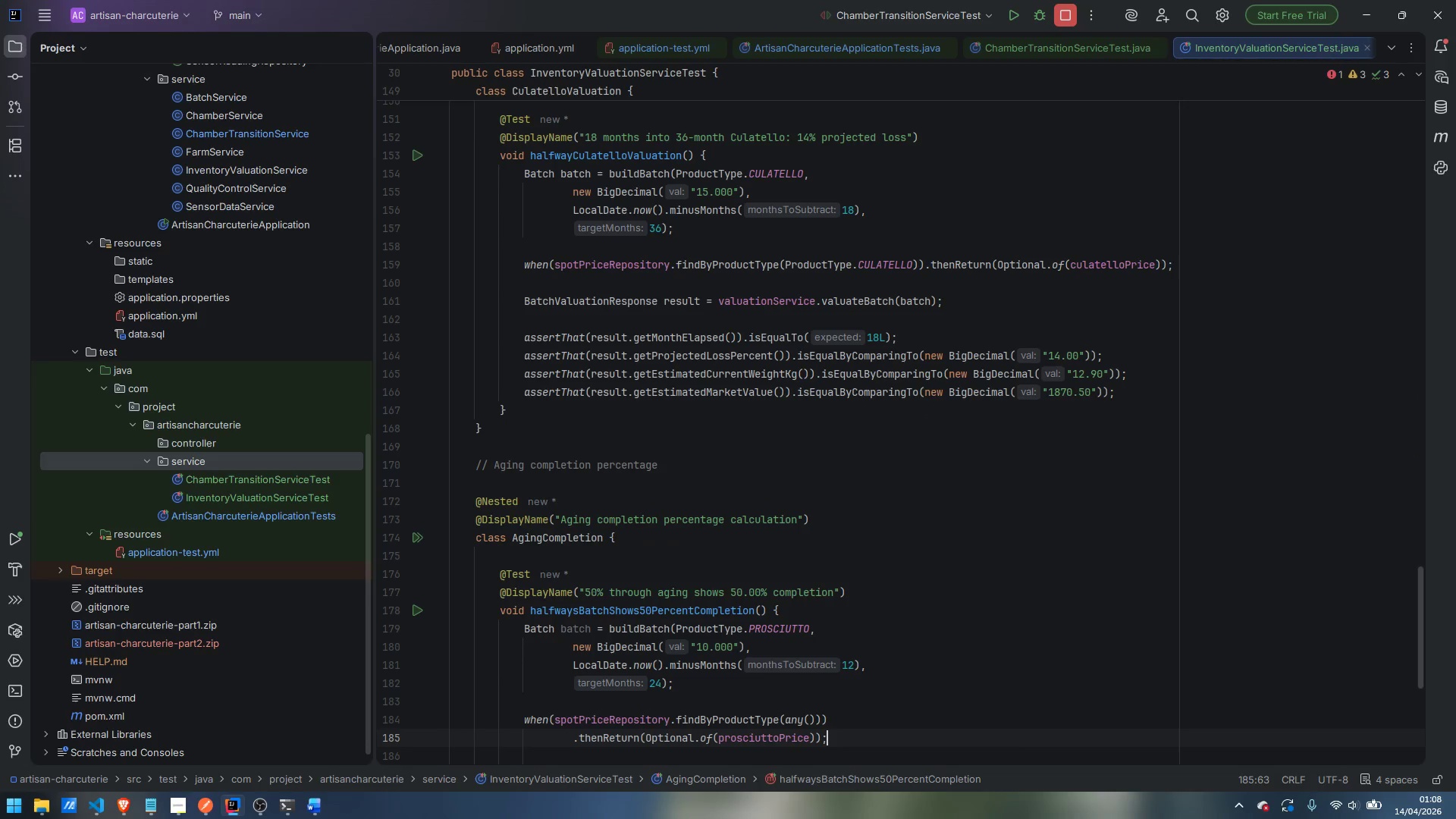 
key(Enter)
 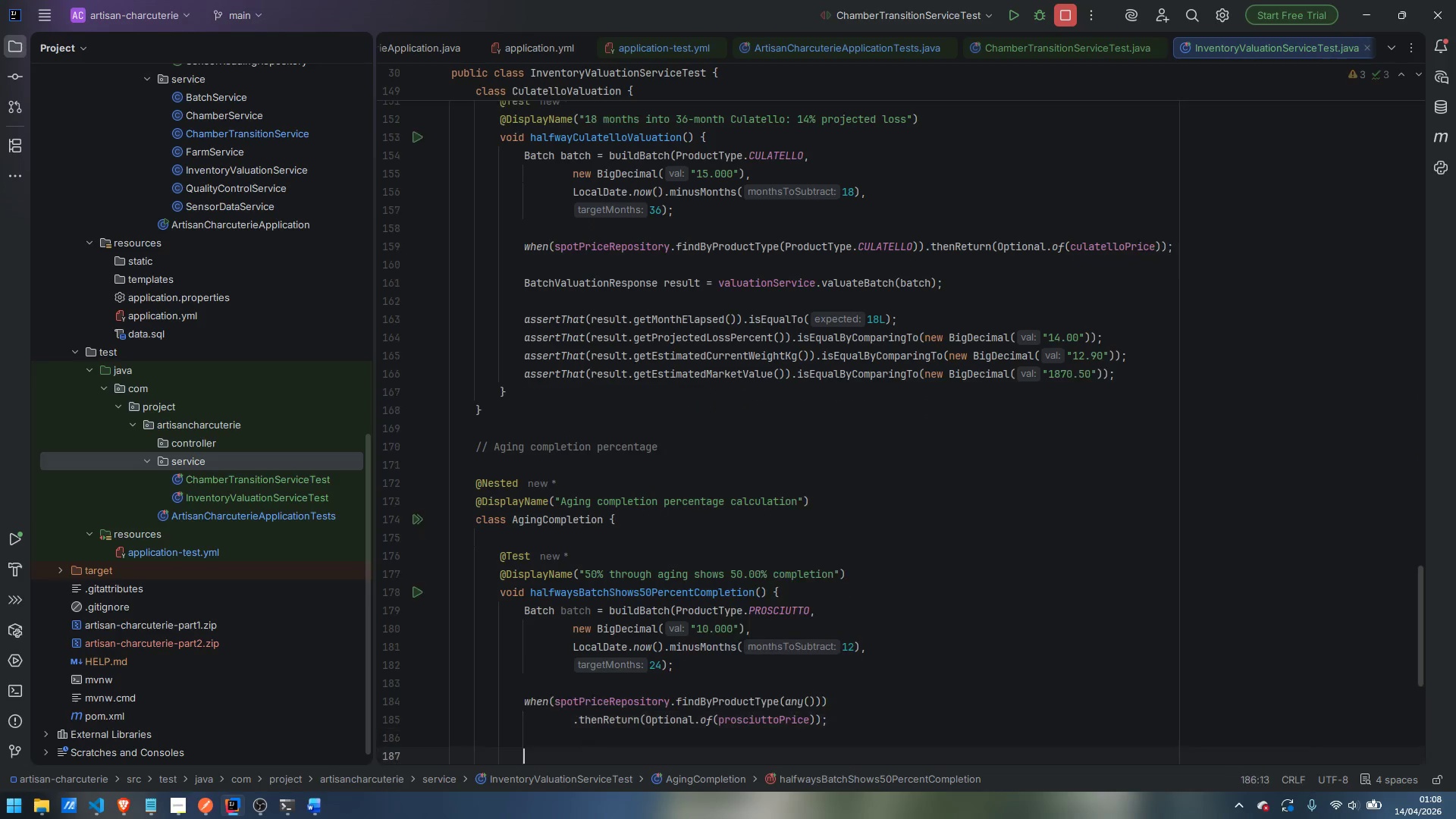 
key(Enter)
 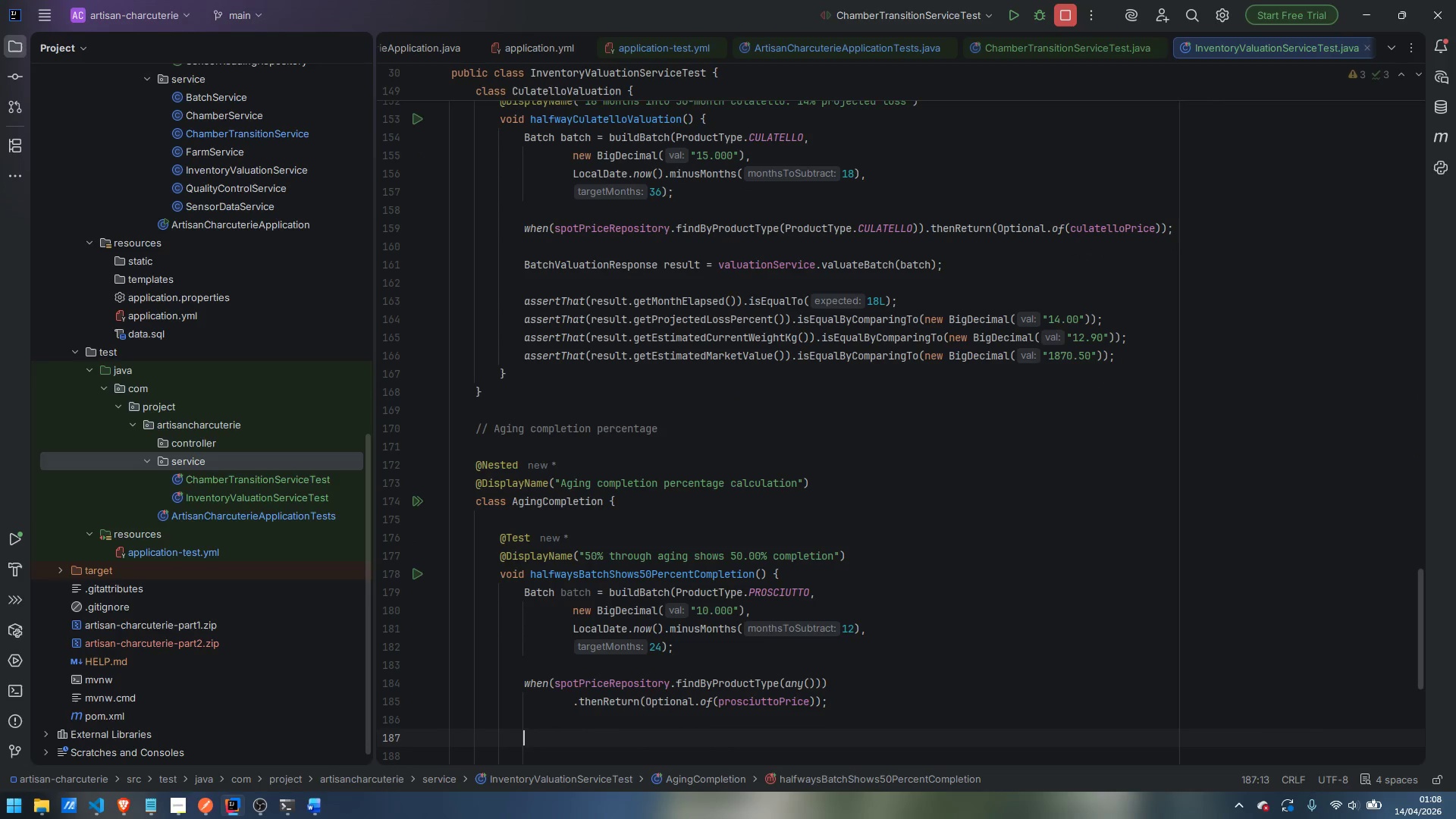 
type(Batc)
 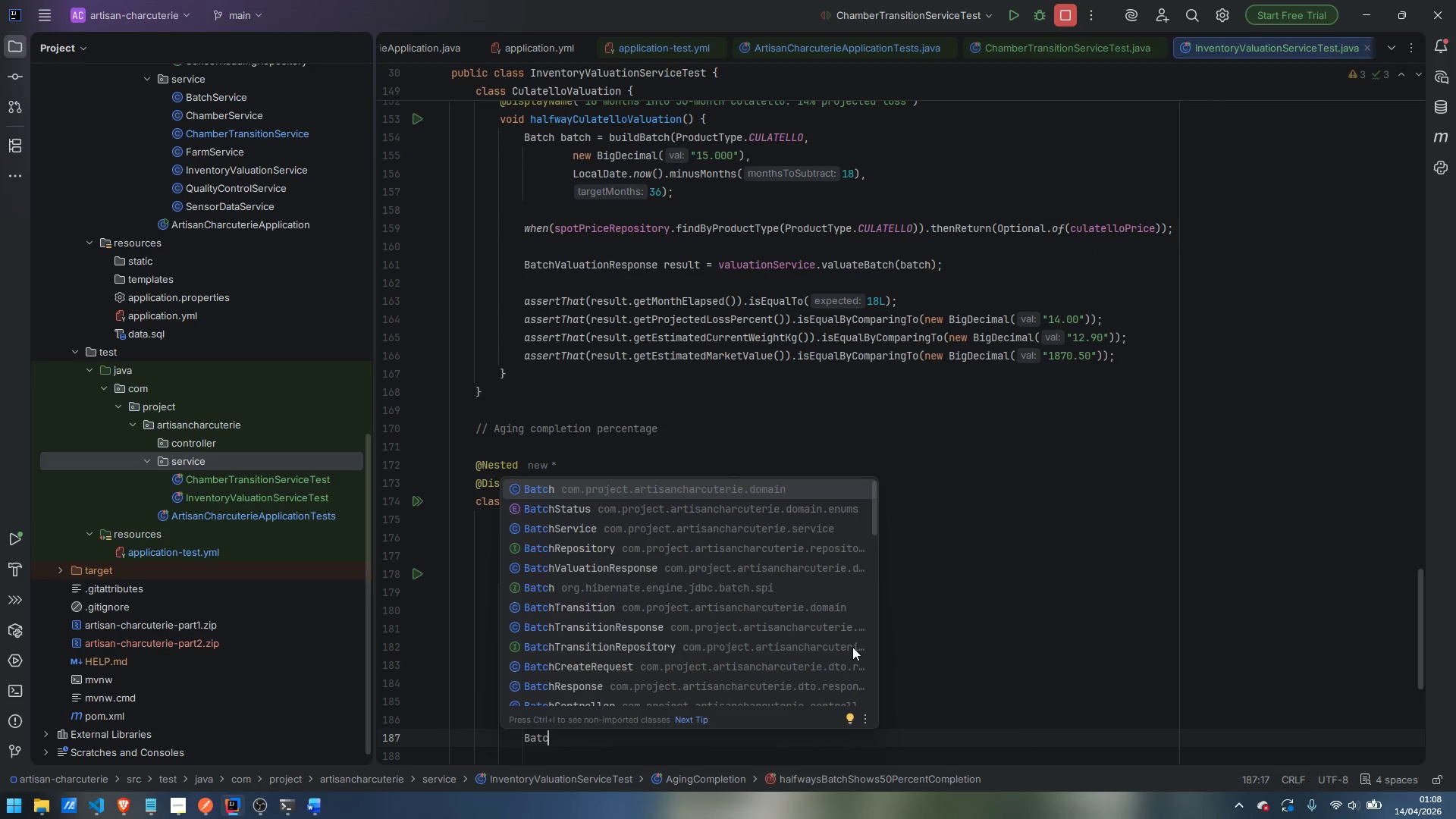 
key(Enter)
 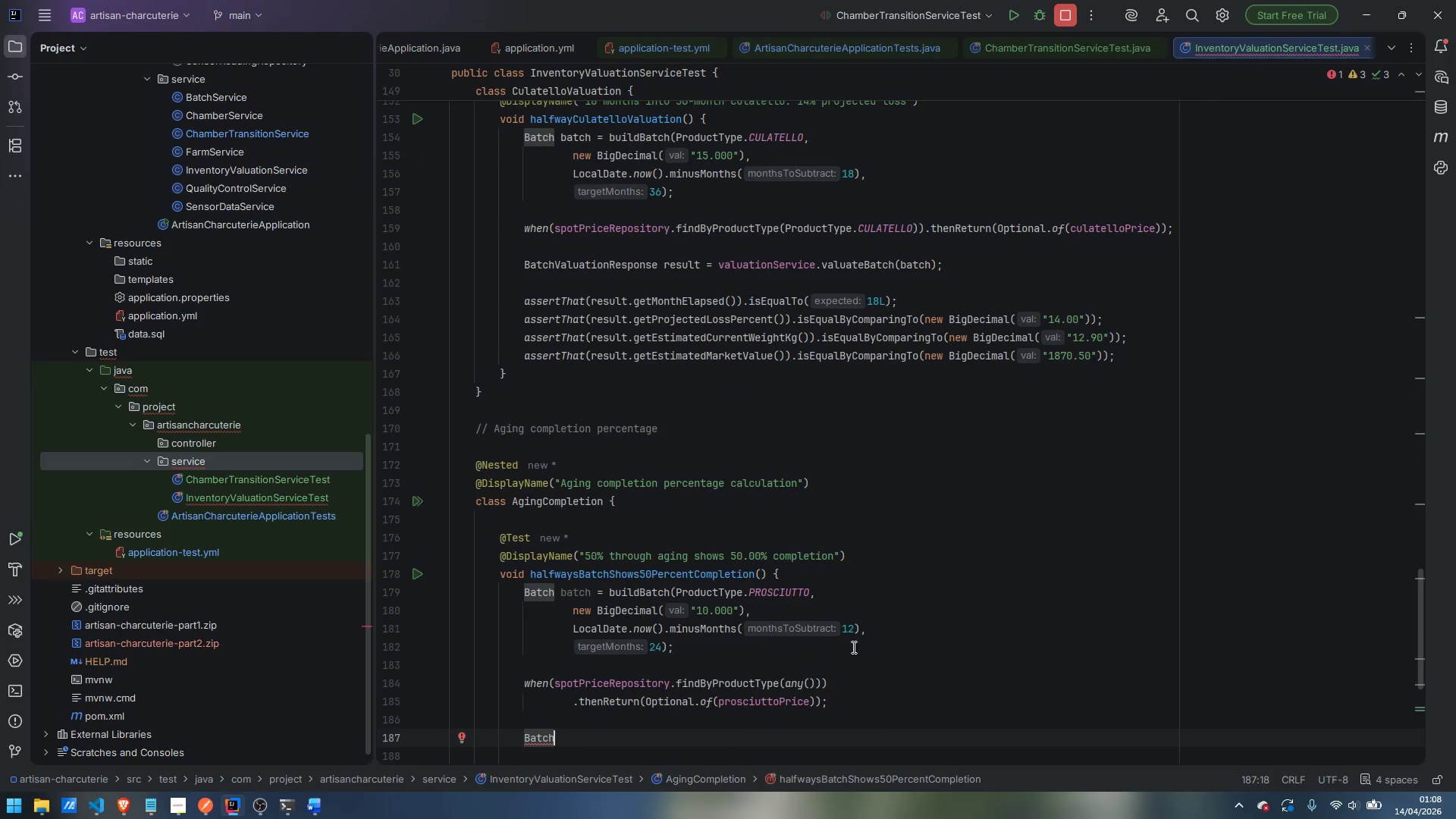 
type(Val)
 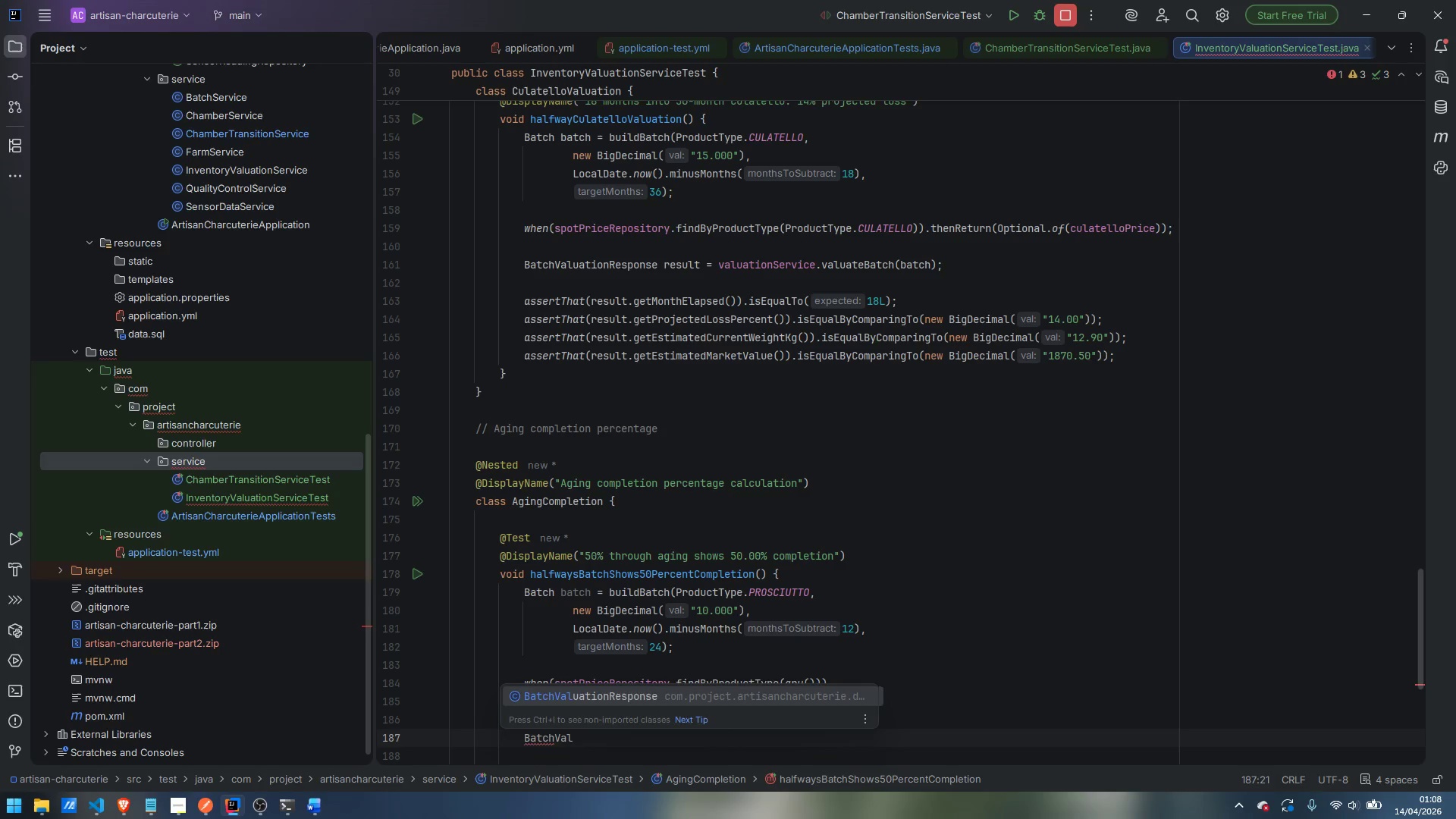 
key(Enter)
 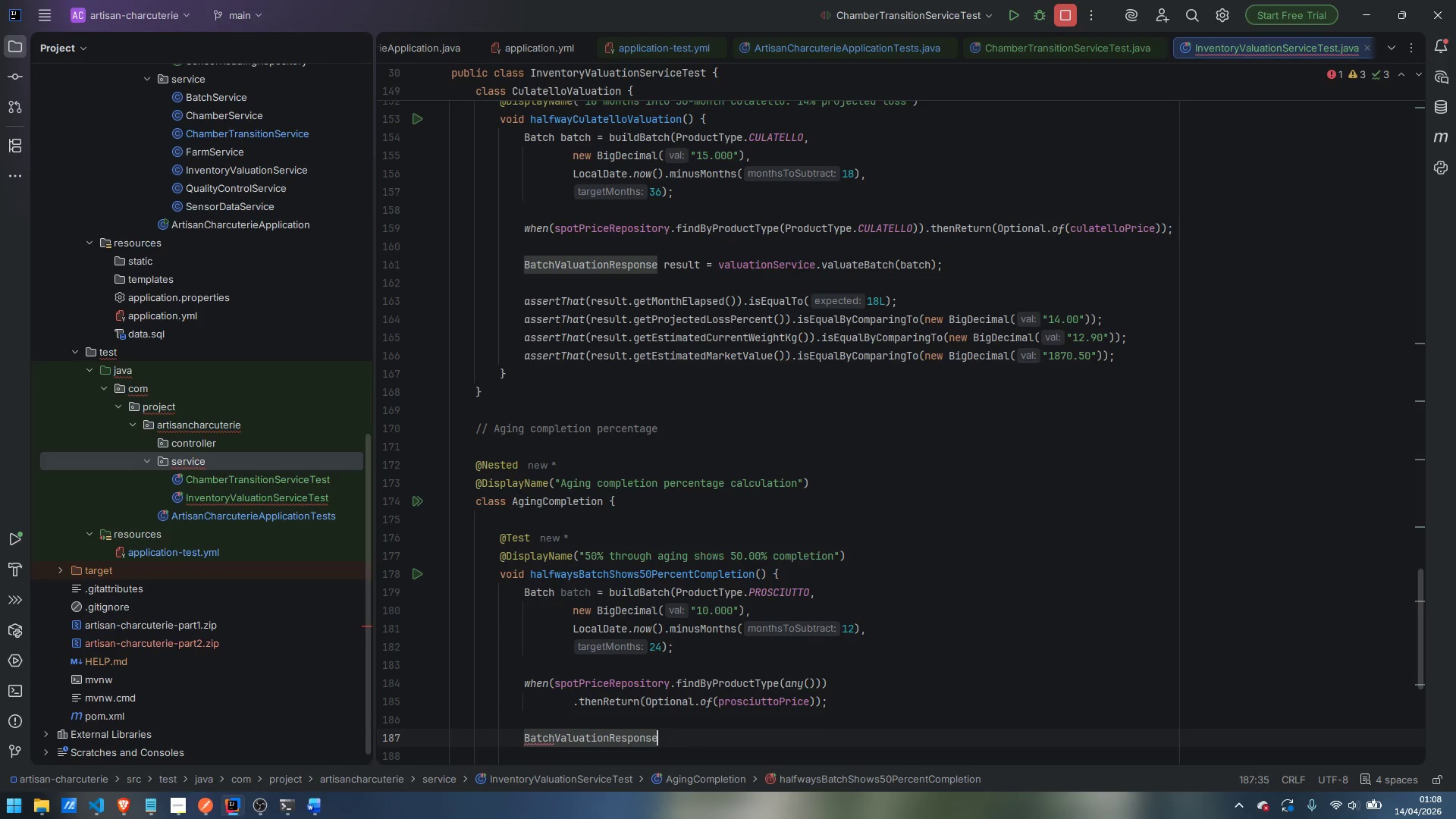 
type( result = val)
 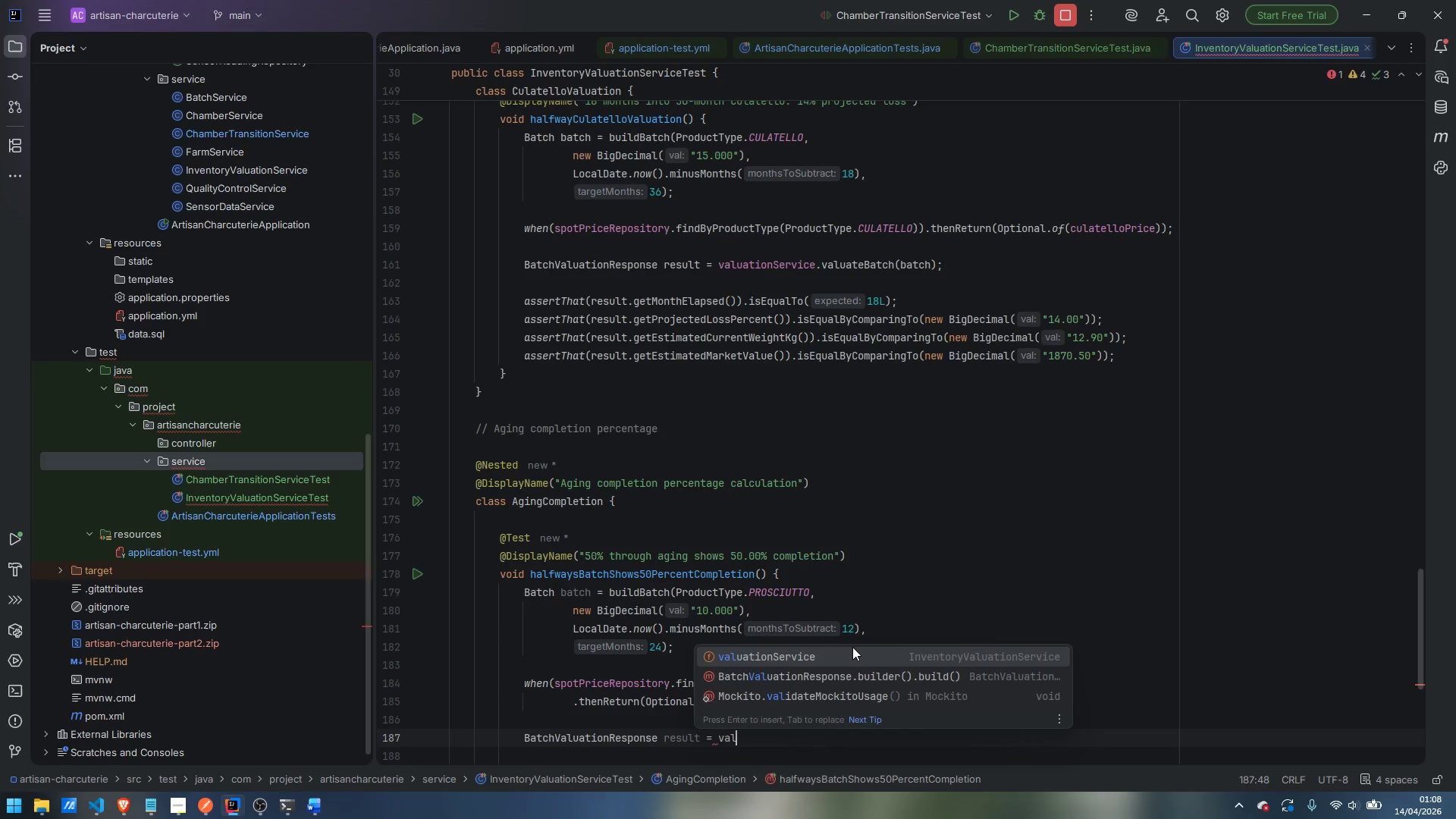 
key(Enter)
 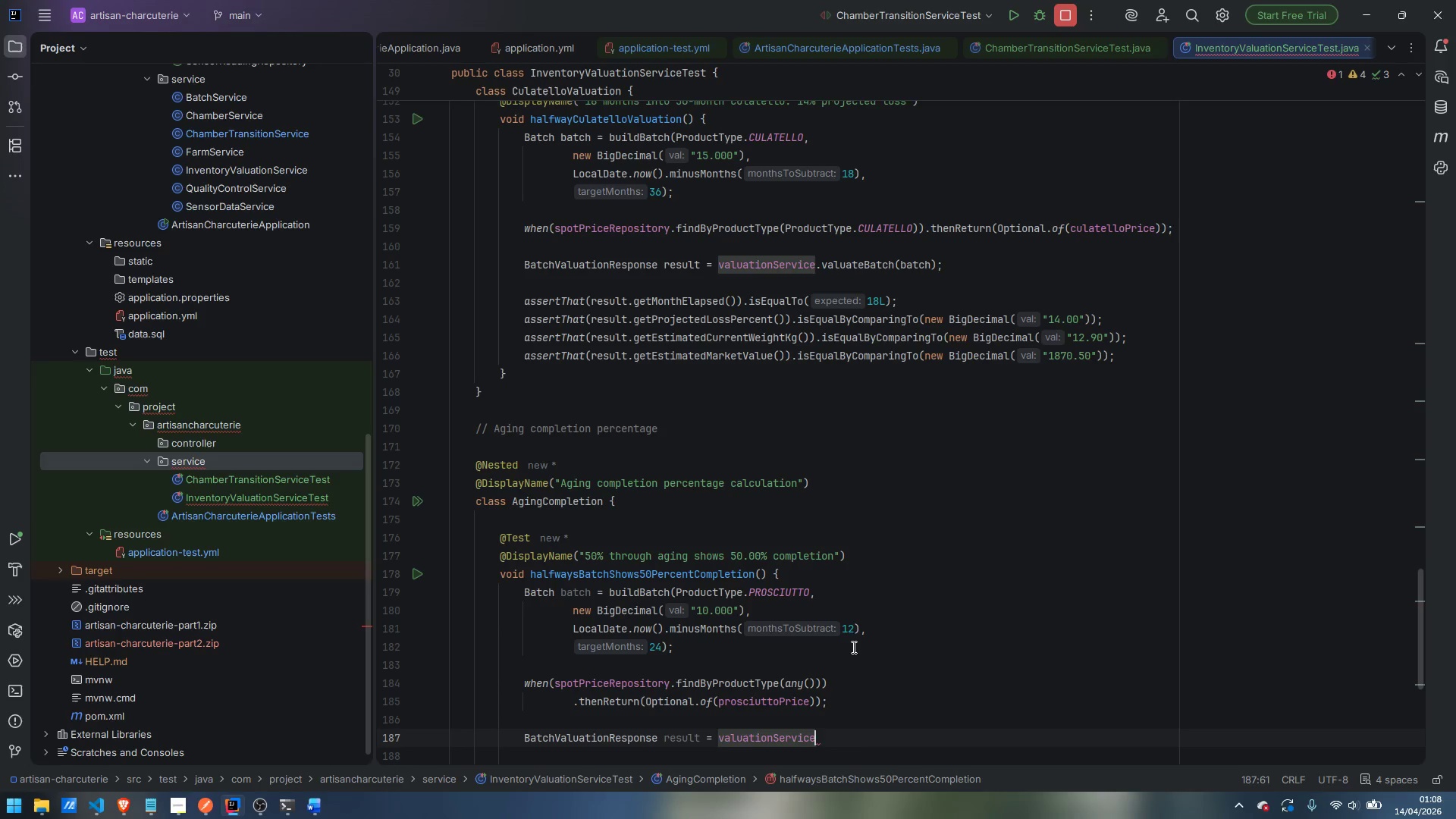 
type(.va)
 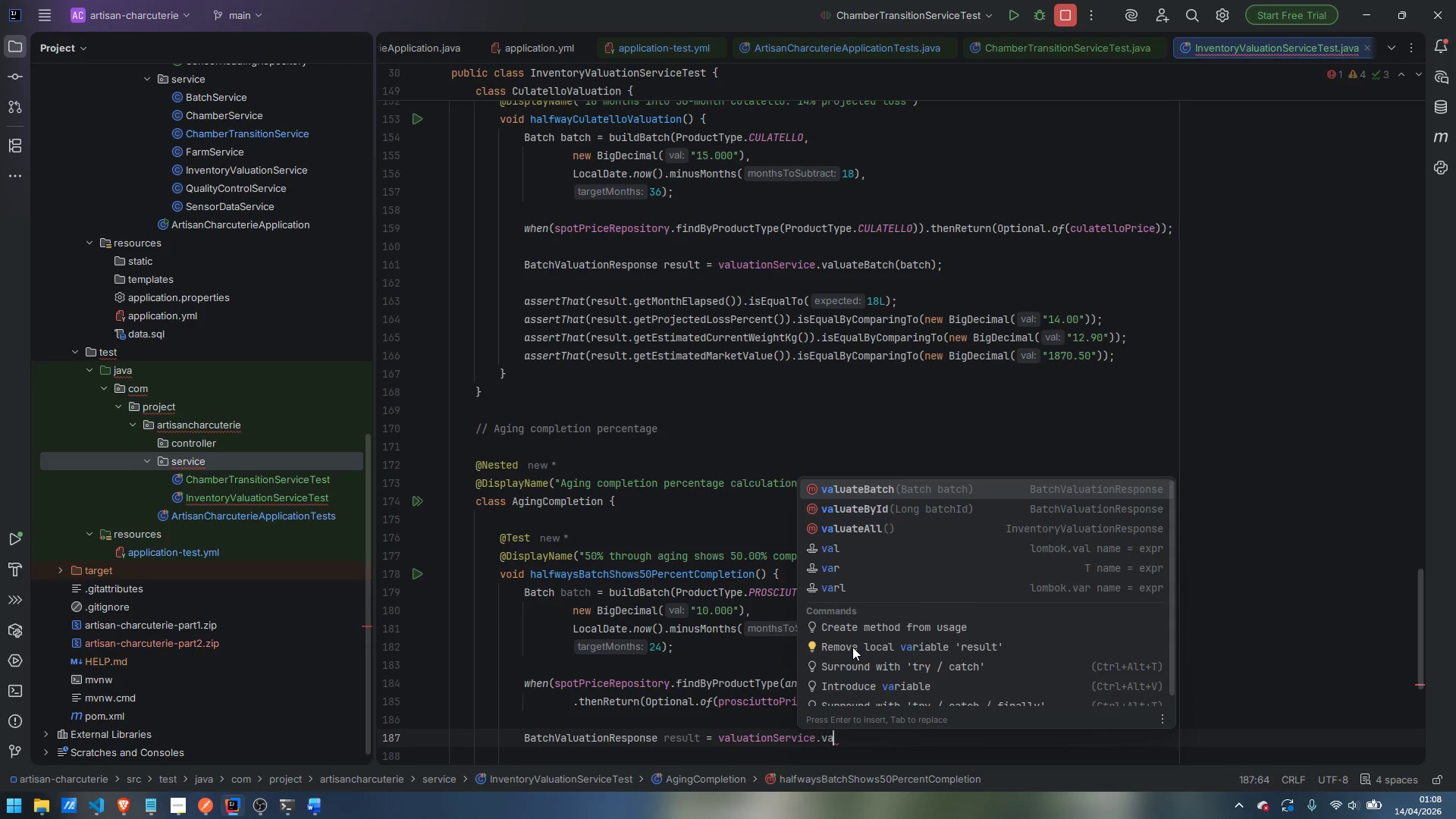 
key(Enter)
 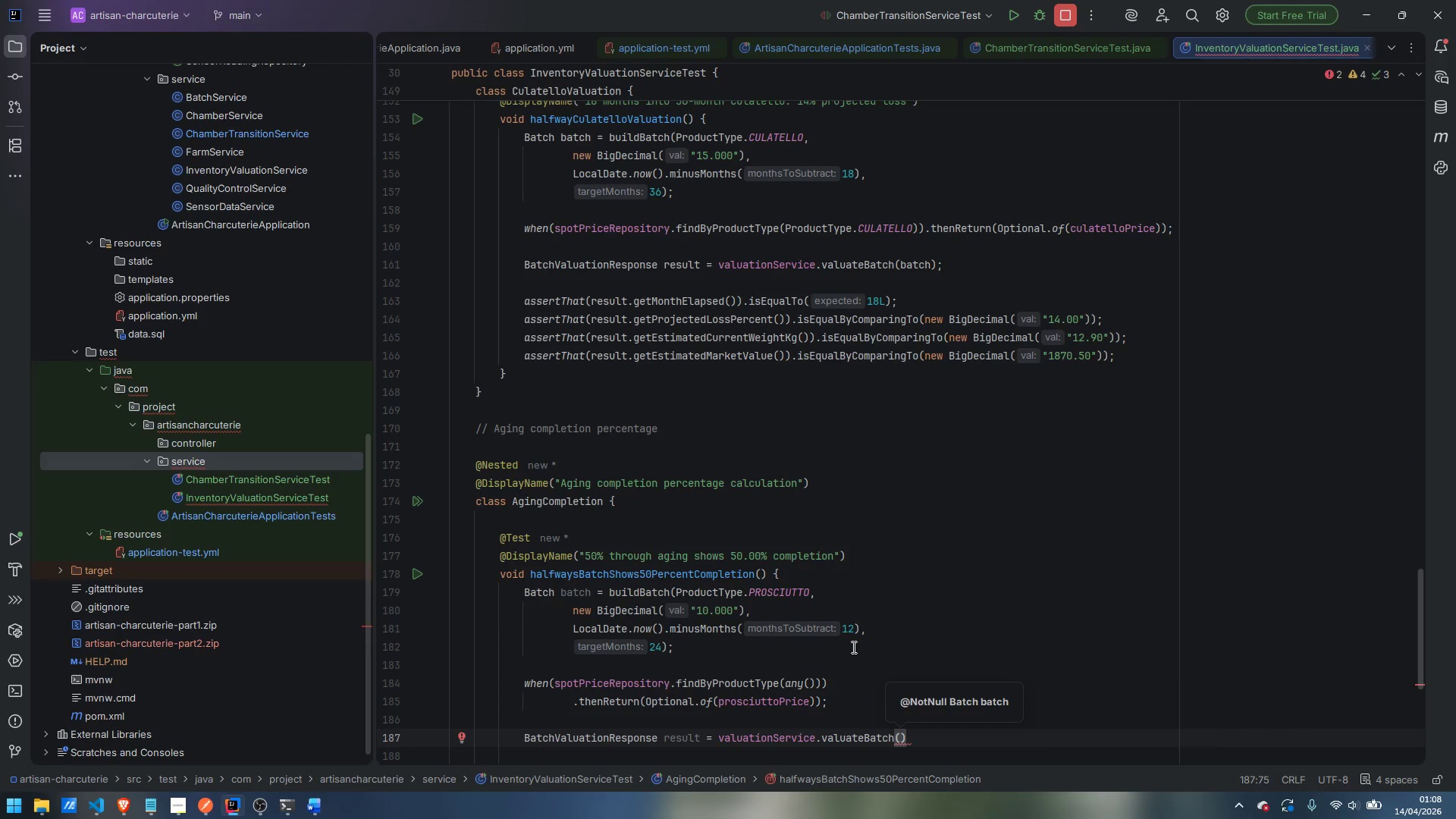 
type(bat)
 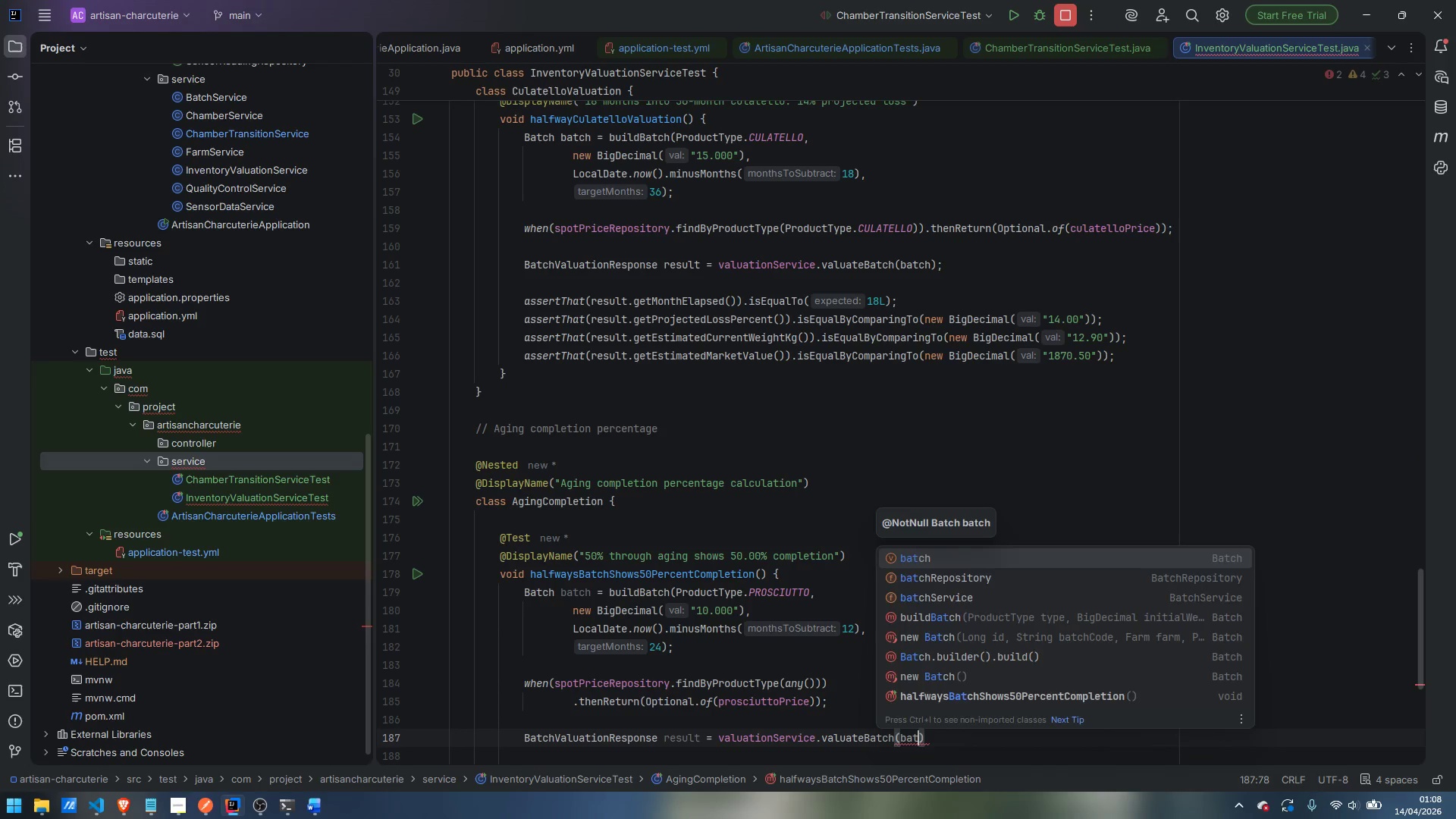 
key(Enter)
 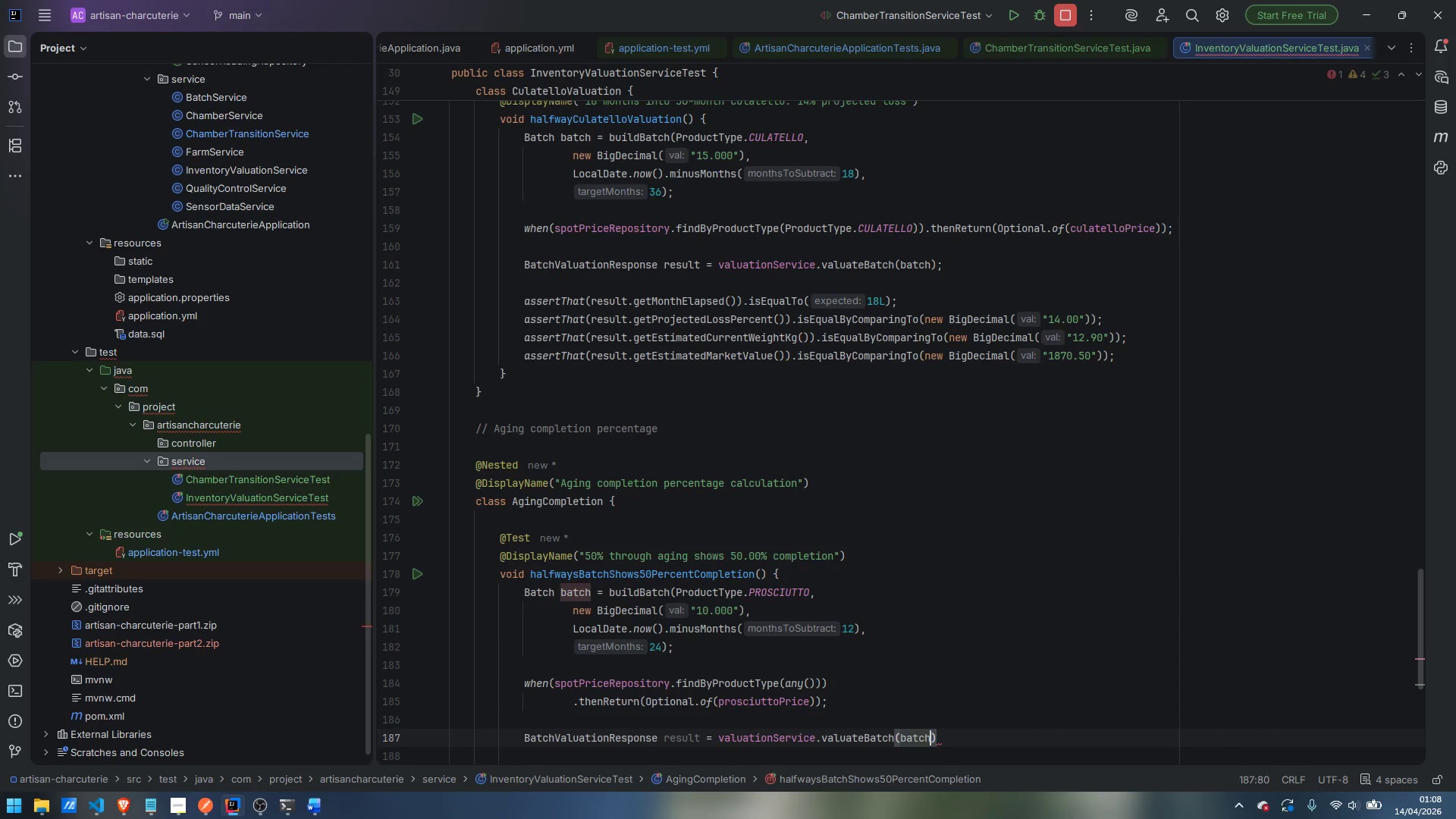 
key(ArrowRight)
 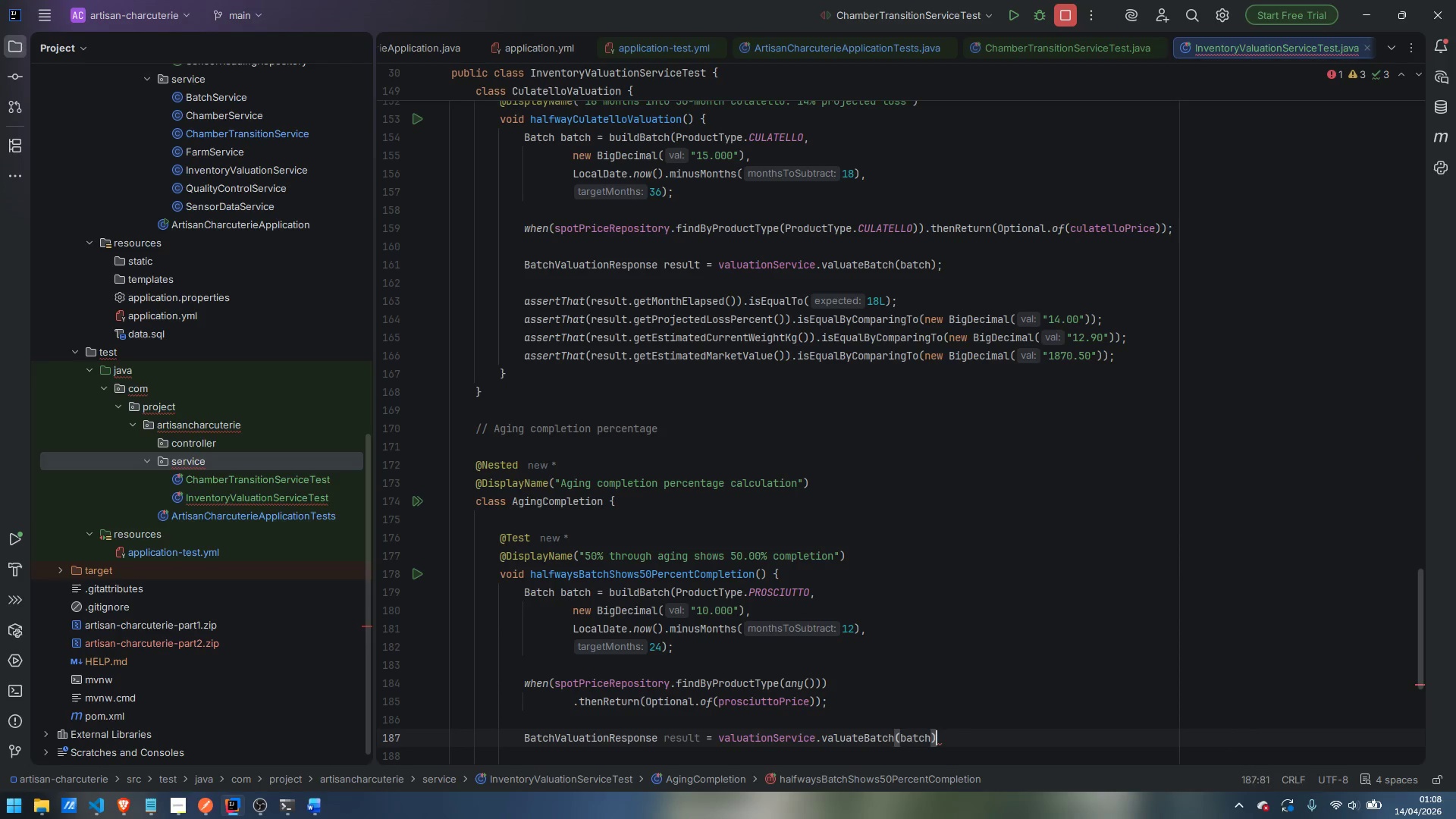 
key(Semicolon)
 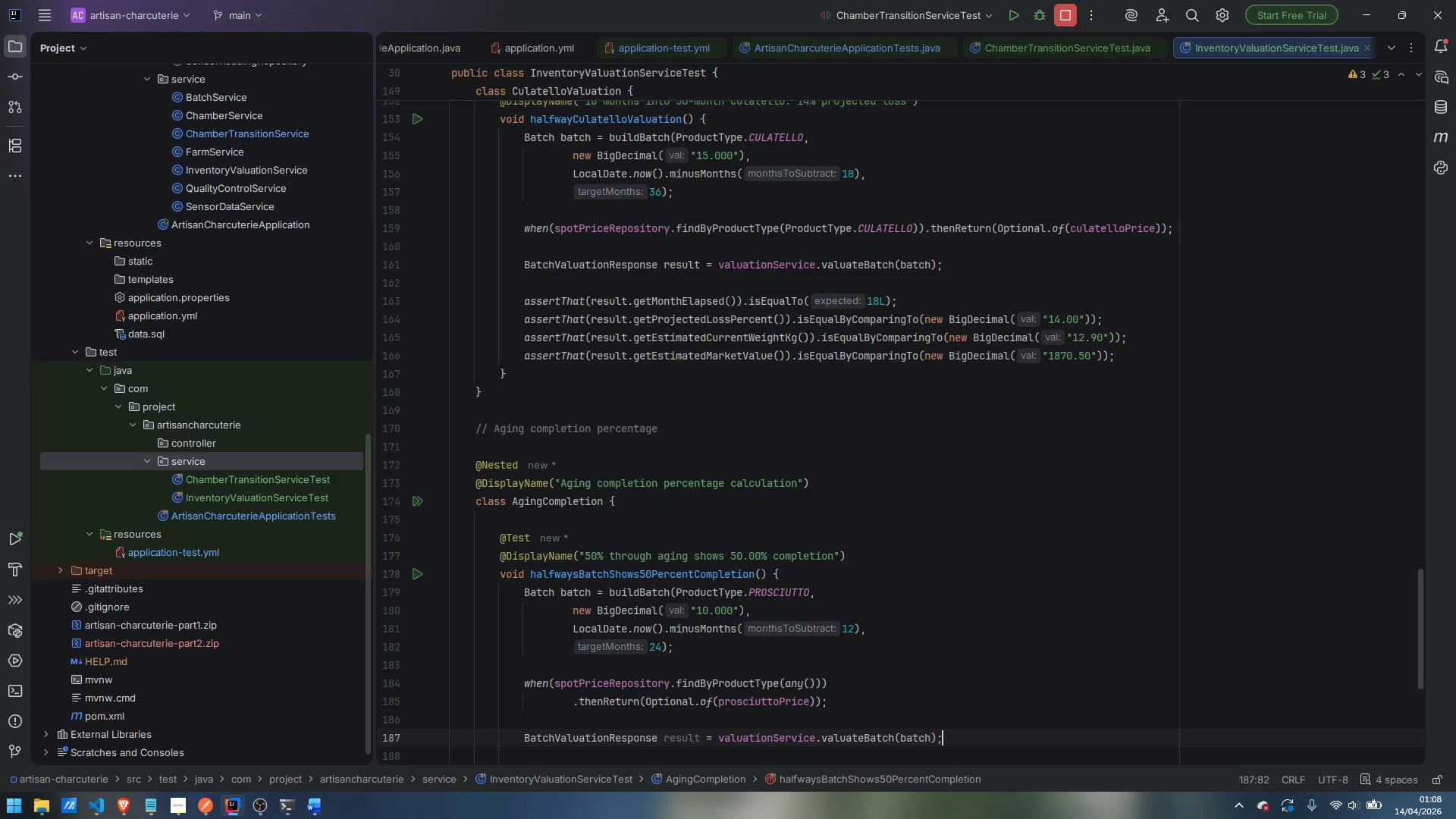 
key(Enter)
 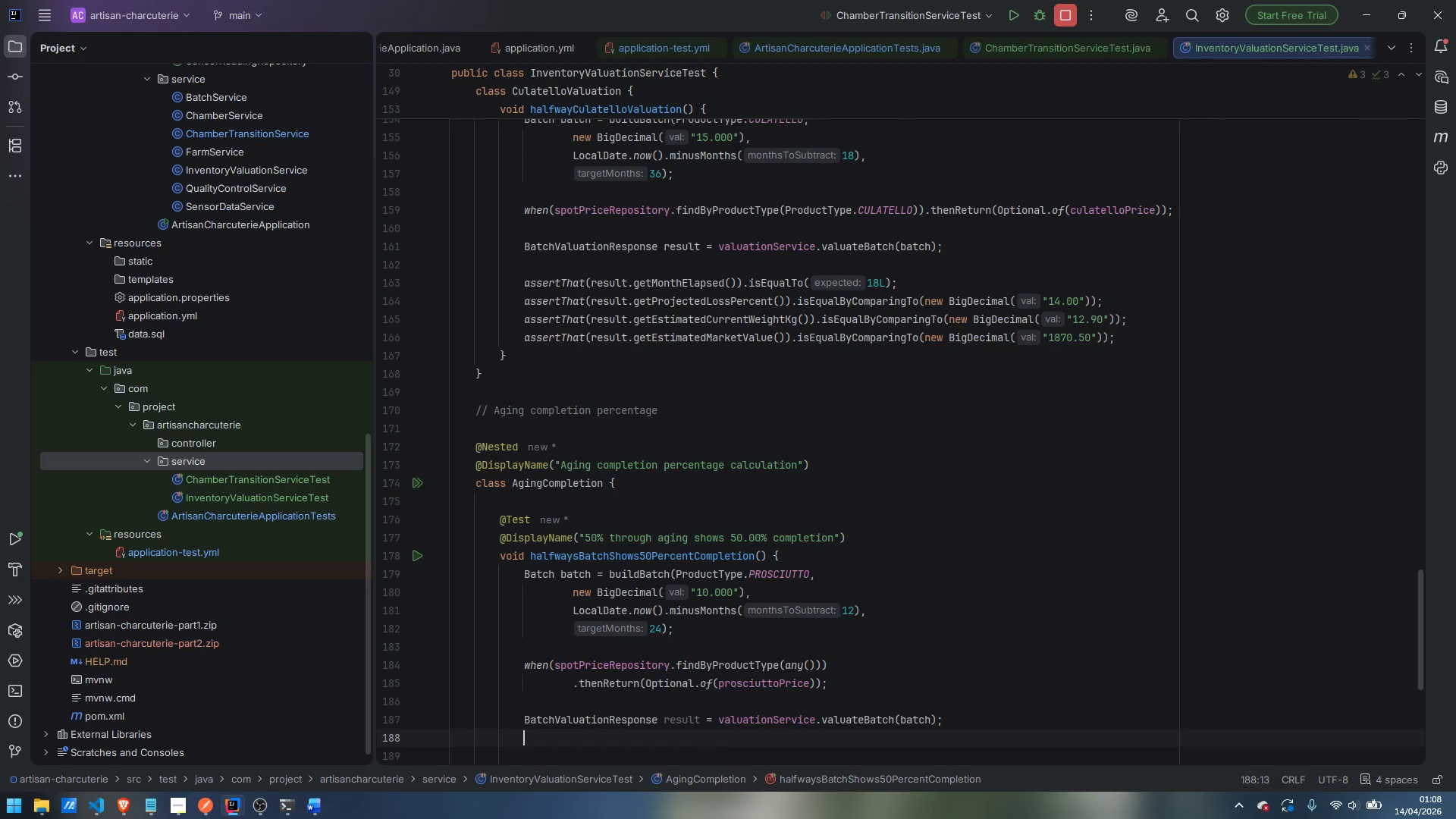 
key(Enter)
 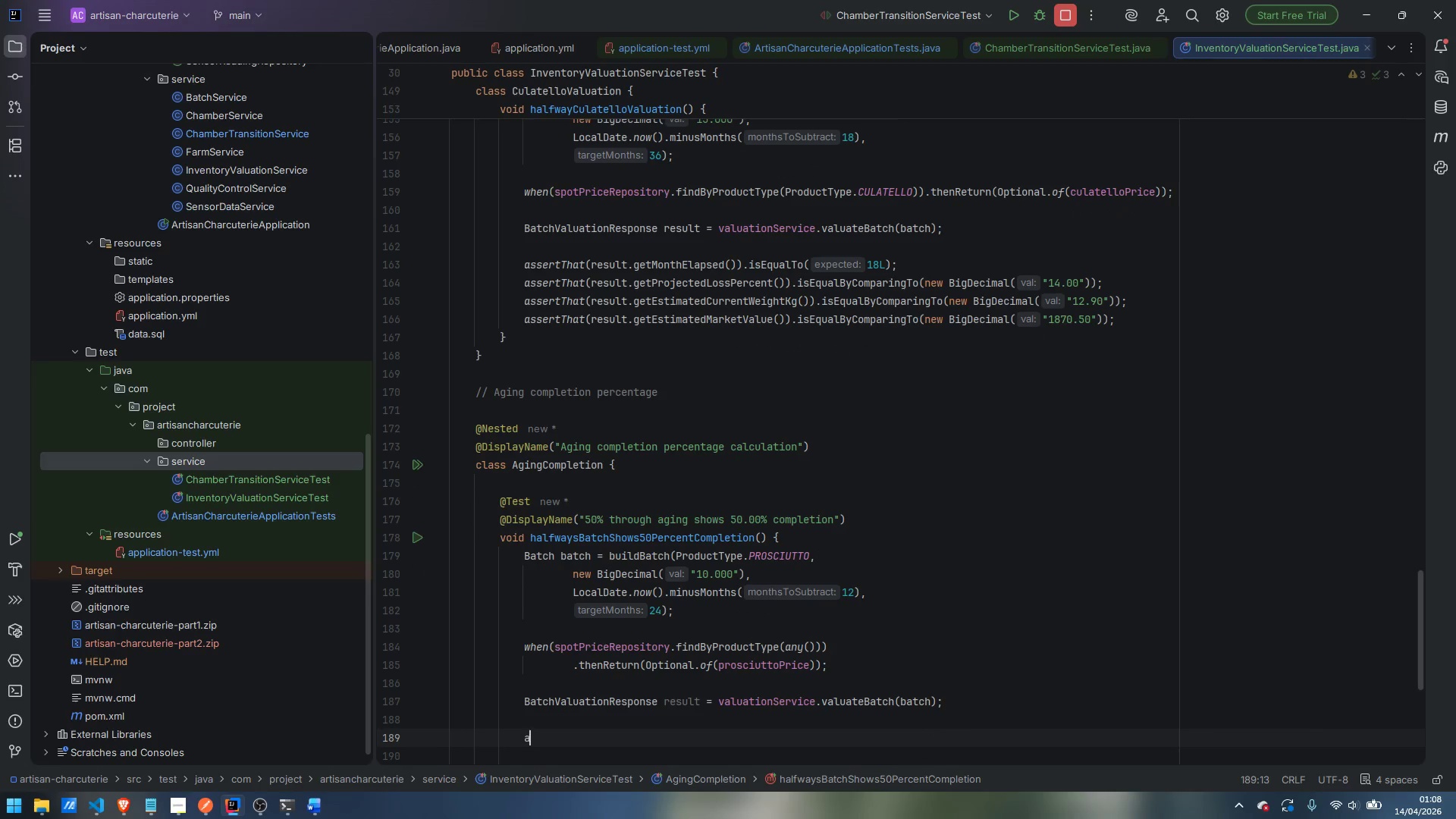 
type(assert)
 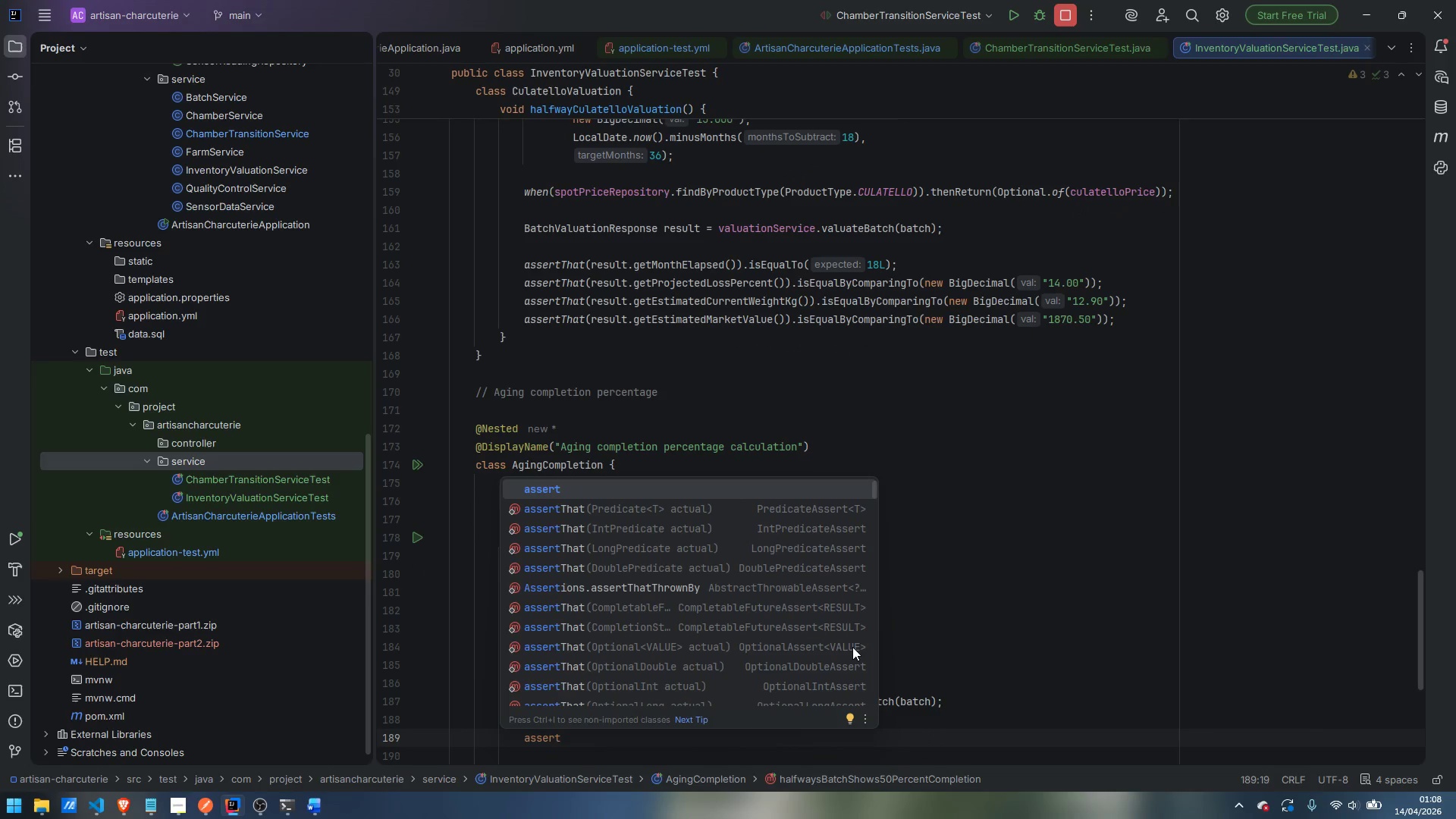 
key(ArrowDown)
 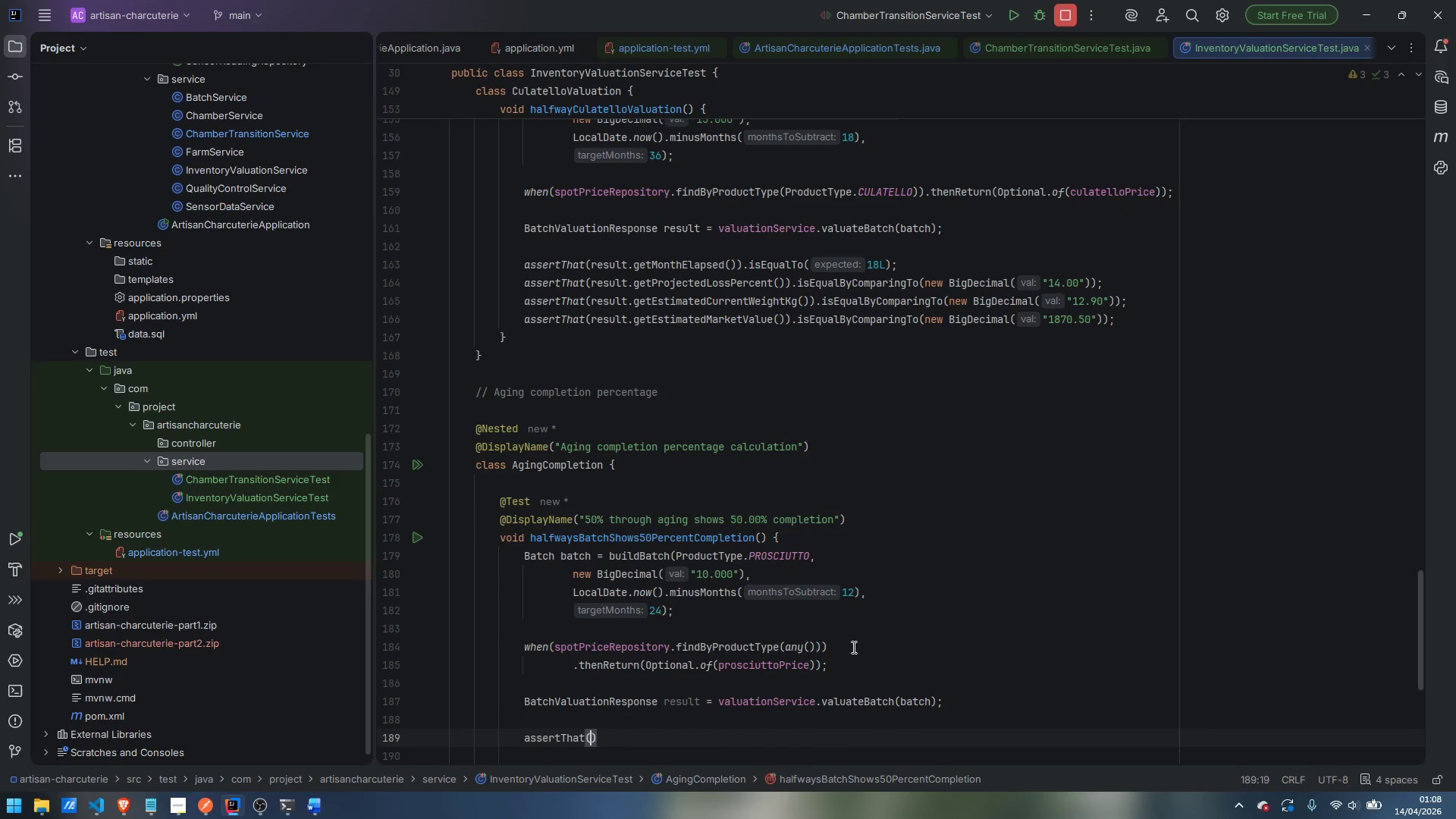 
key(Enter)
 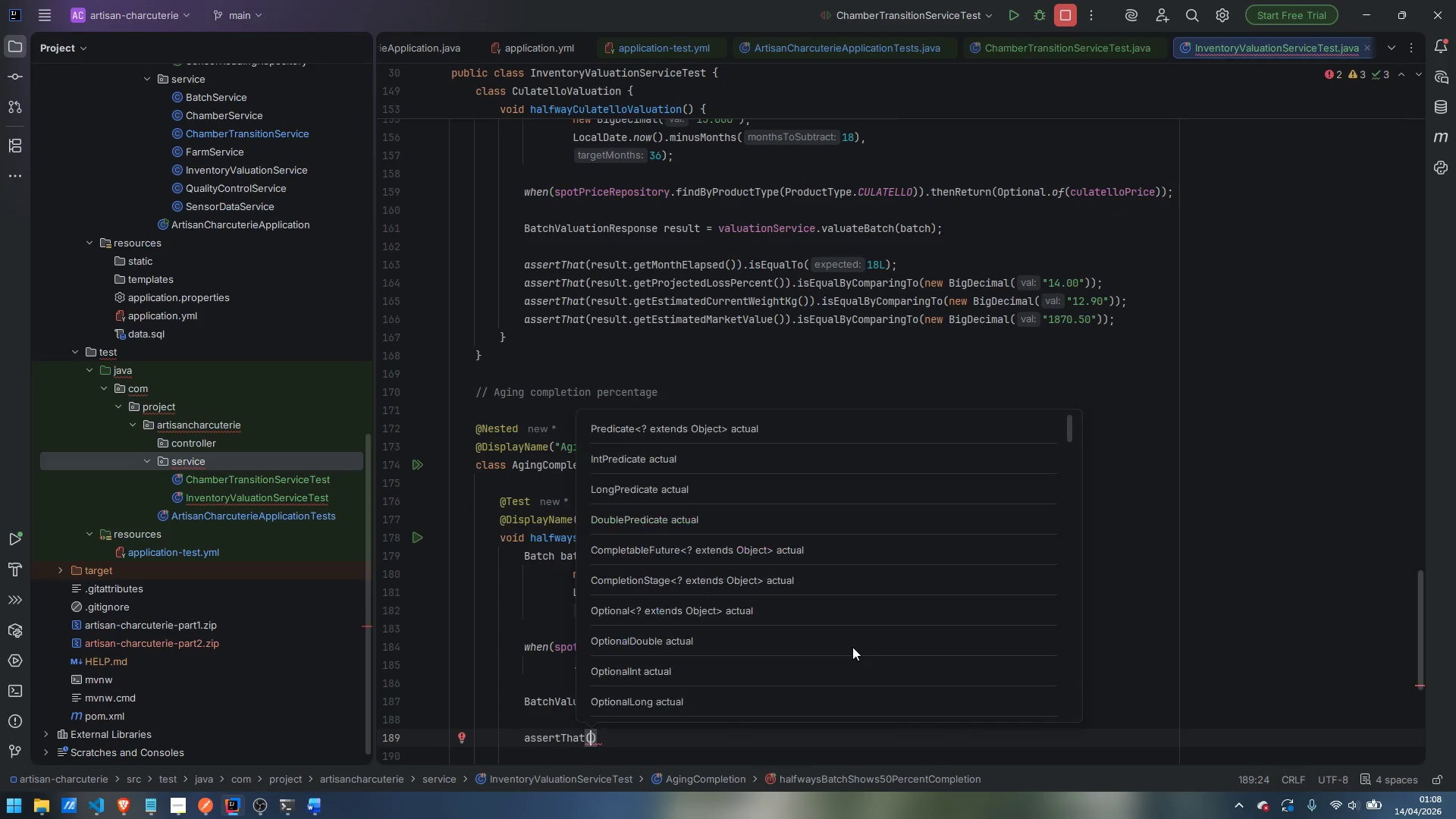 
type(result.getAging)
 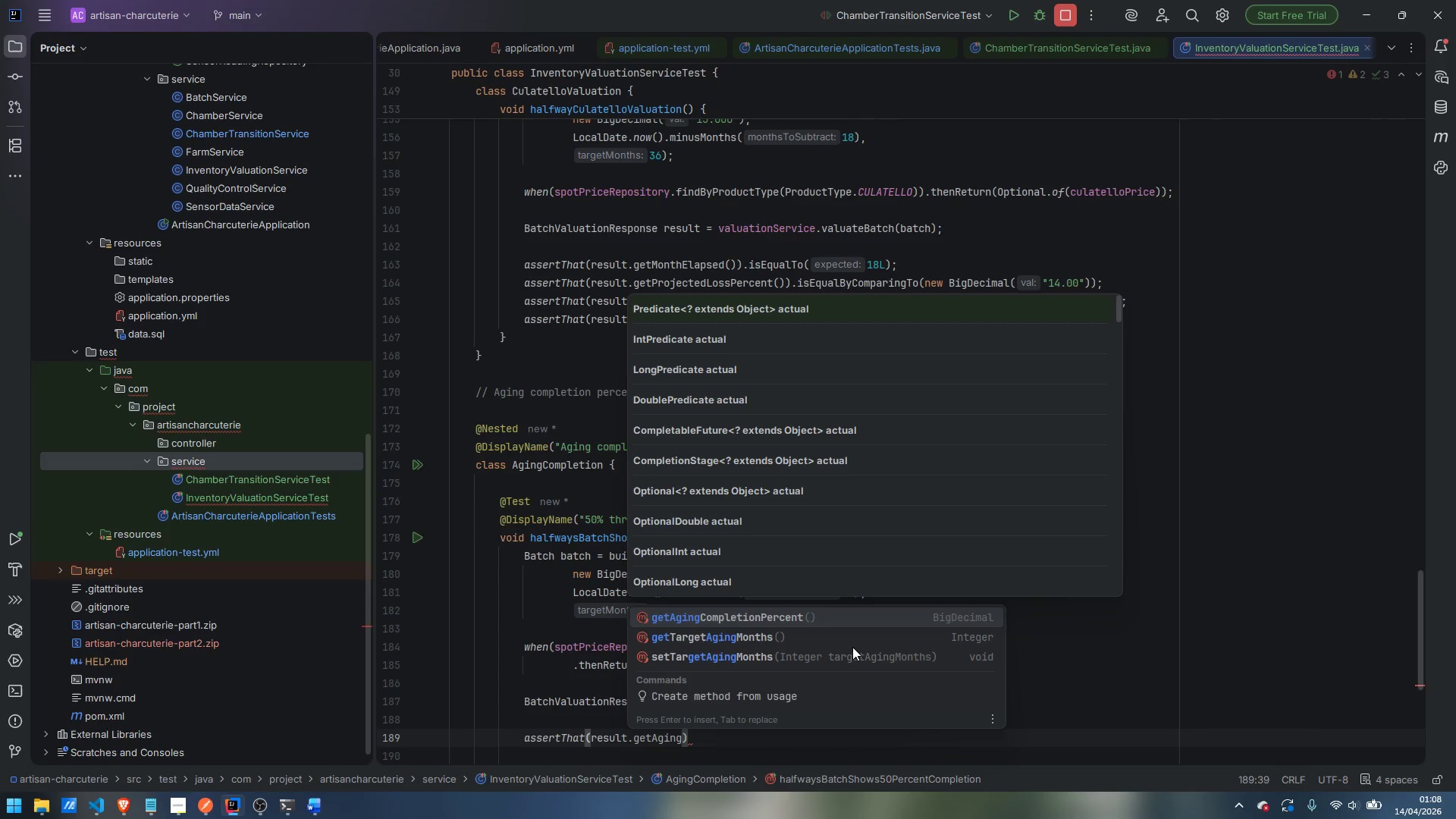 
key(Enter)
 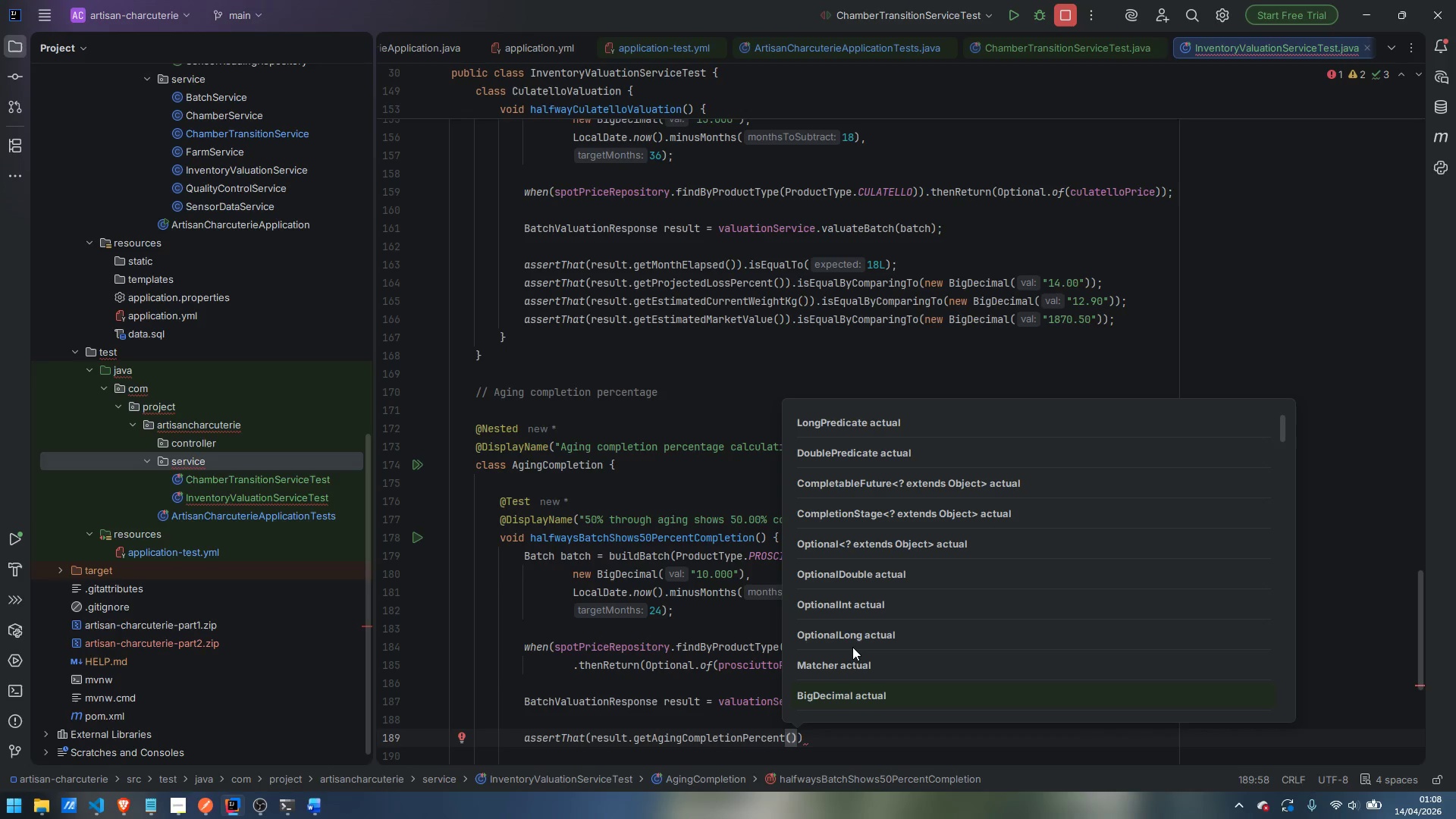 
key(ArrowRight)
 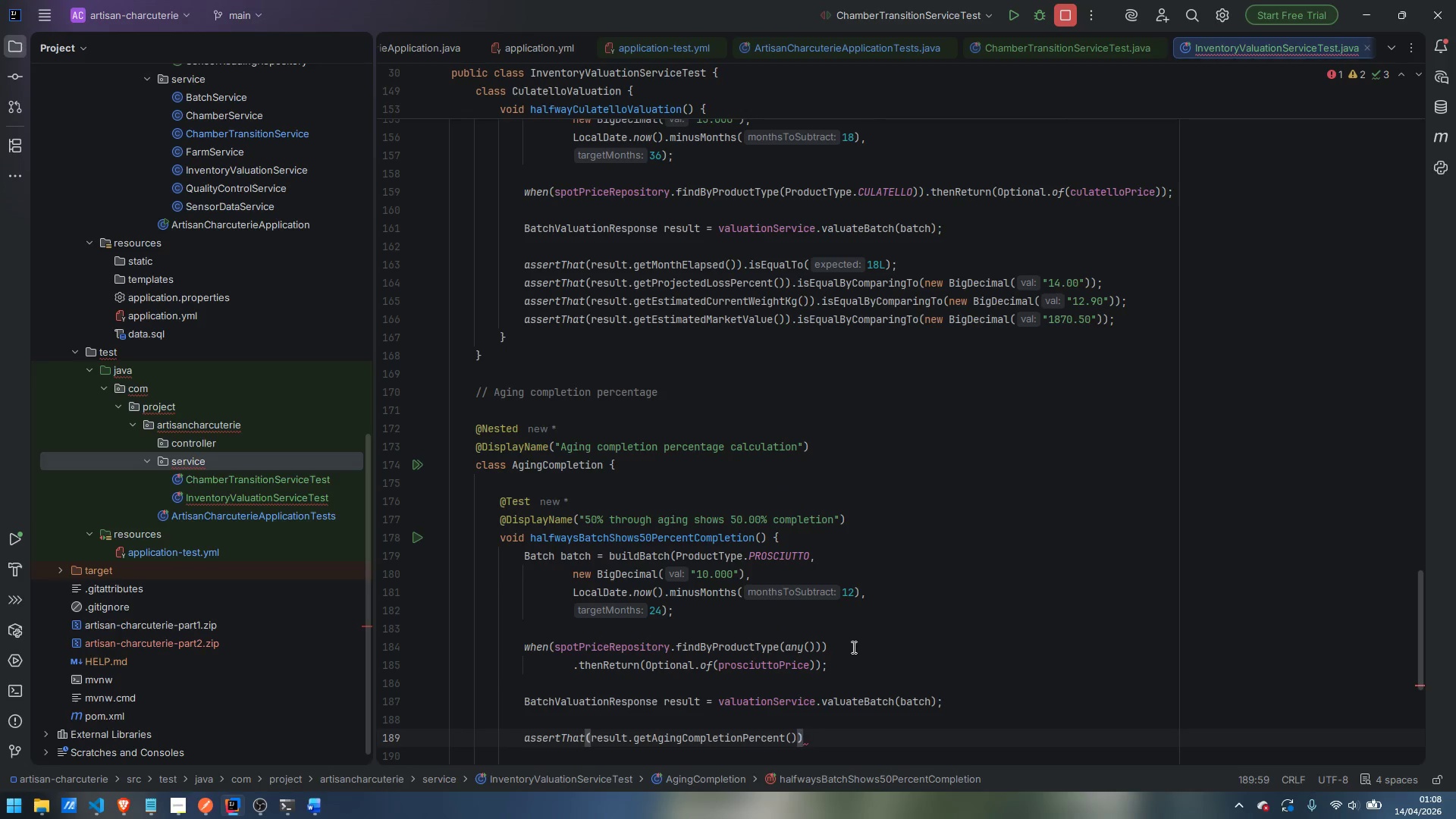 
type(.is)
 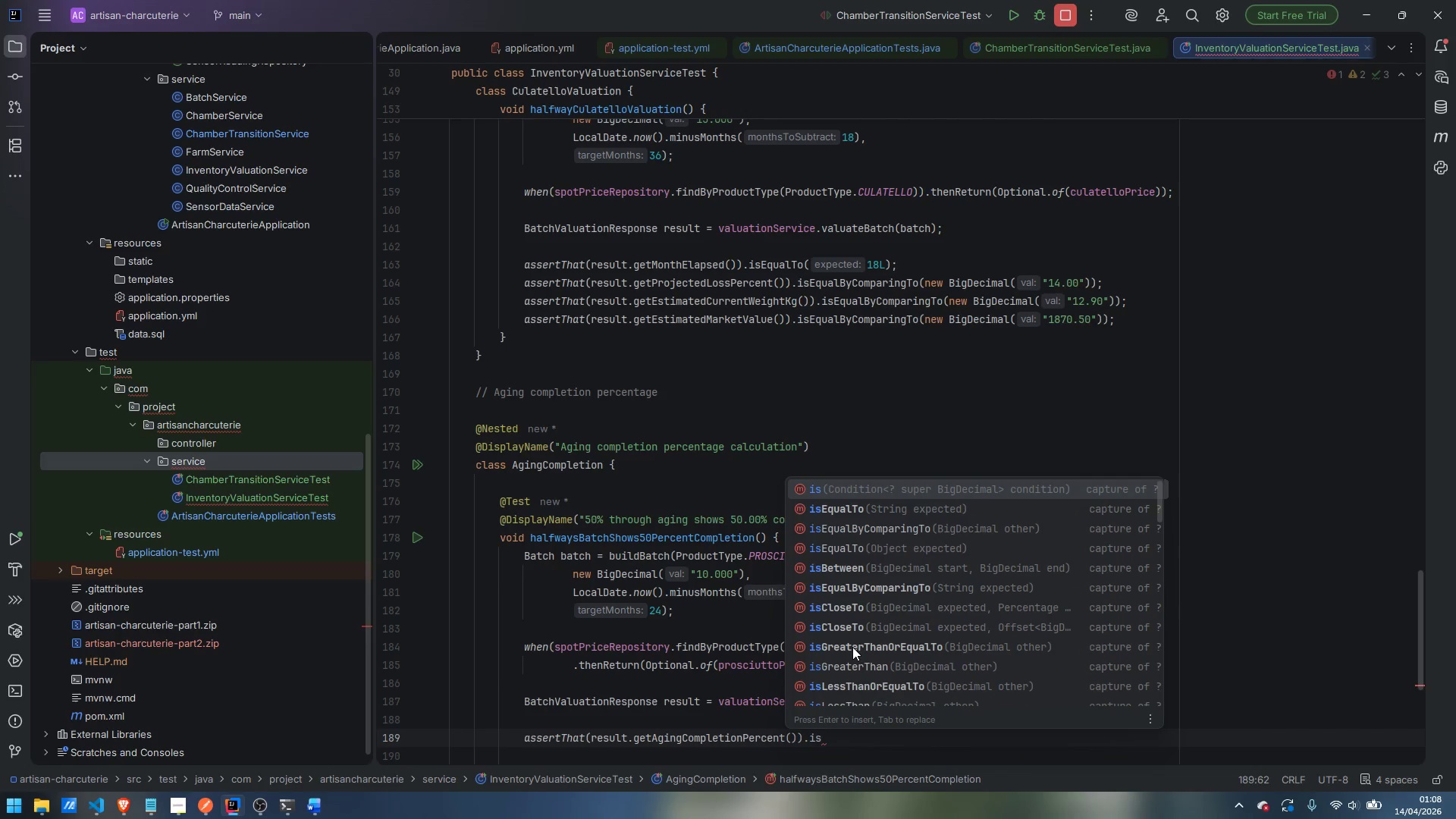 
key(ArrowDown)
 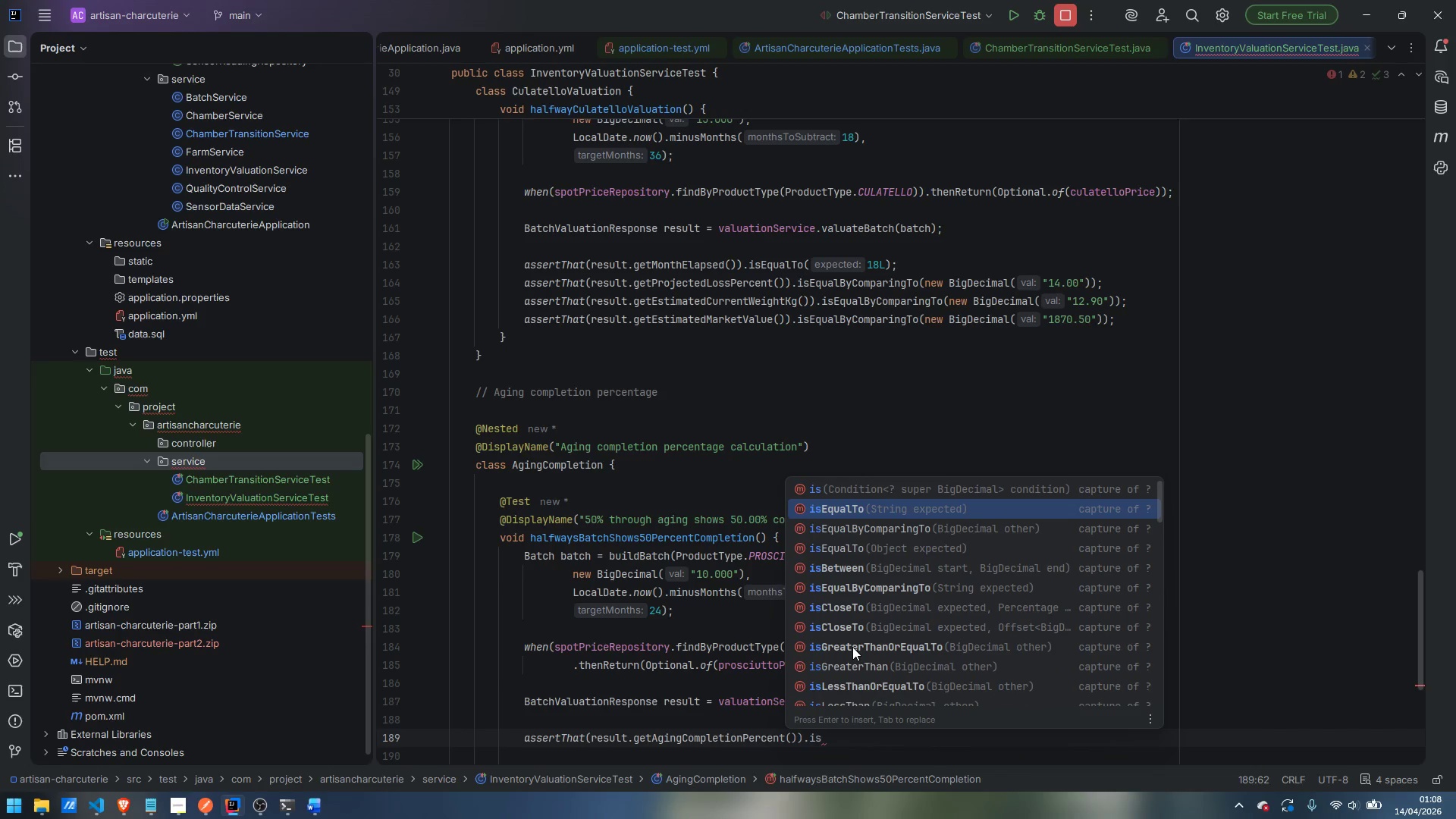 
key(ArrowDown)
 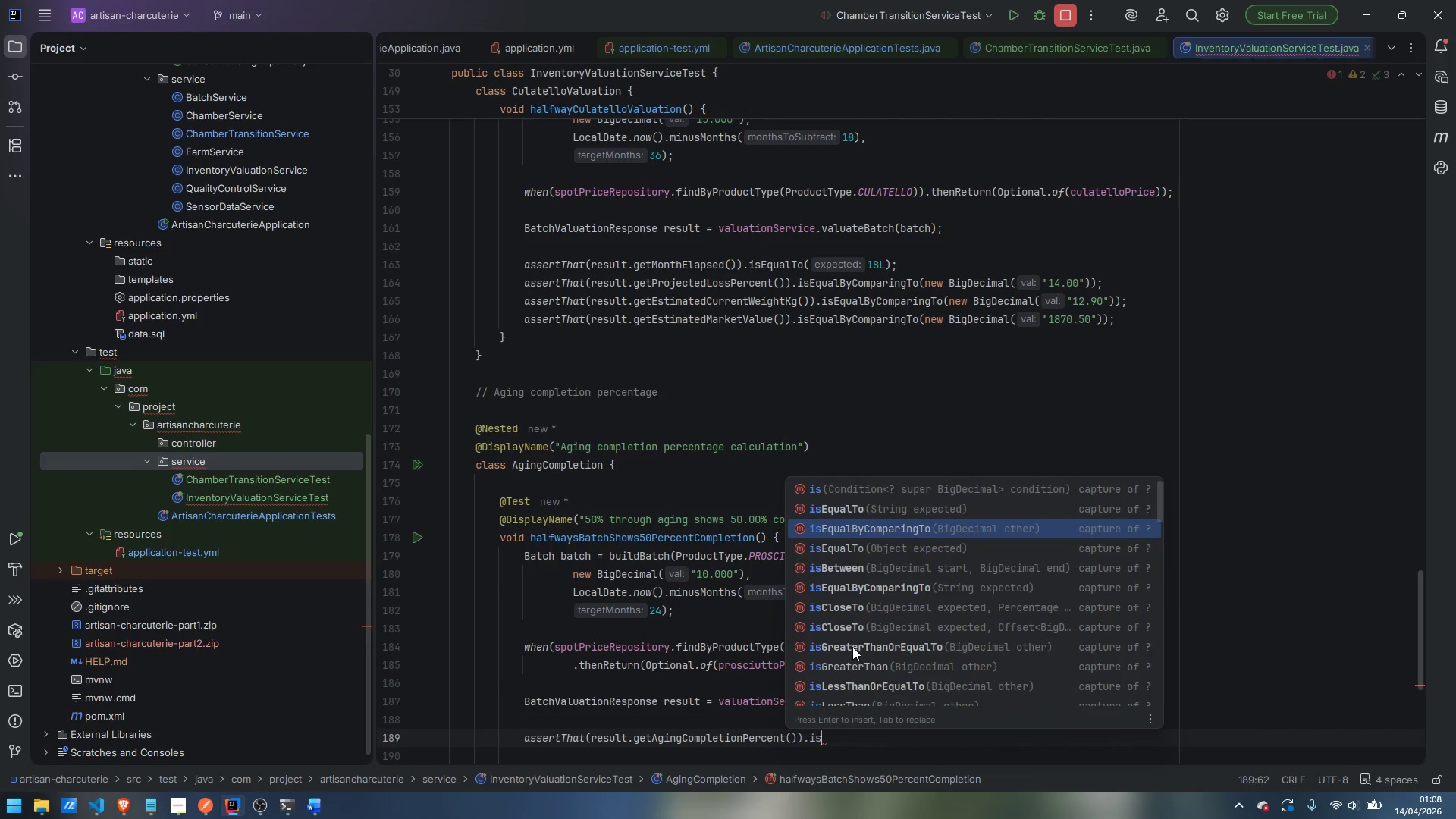 
key(Enter)
 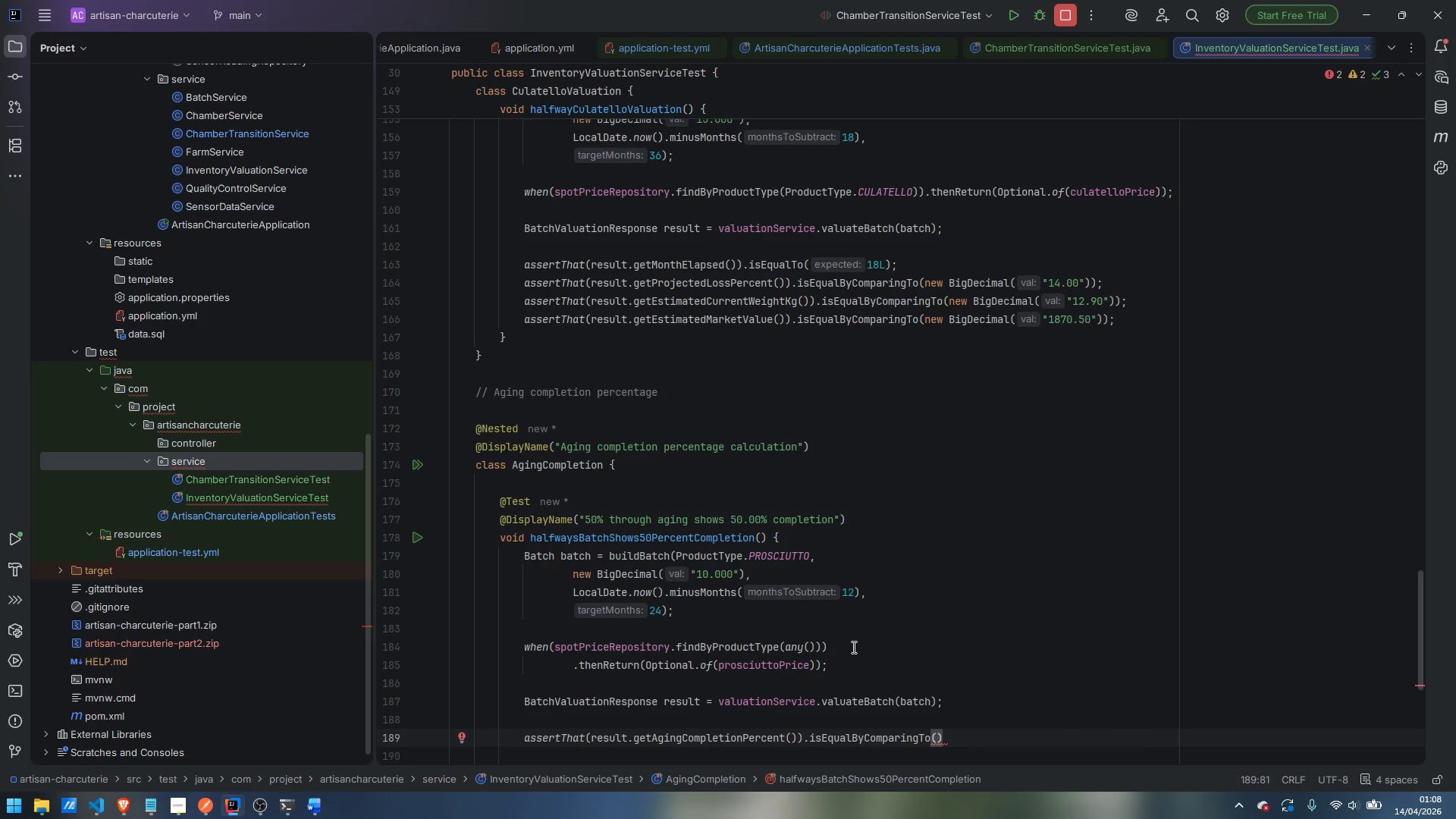 
type(new BigDecimal)
 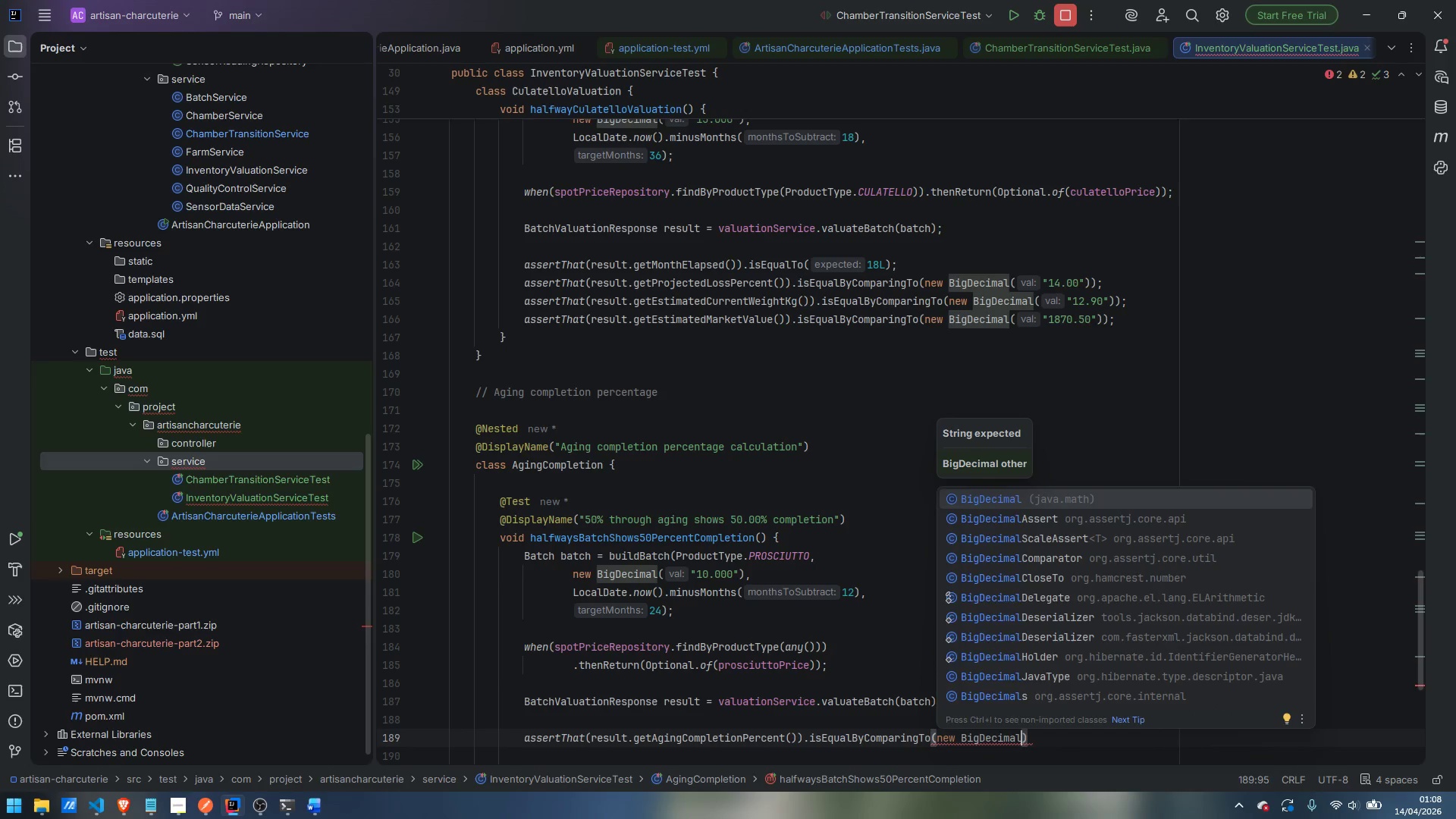 
key(Enter)
 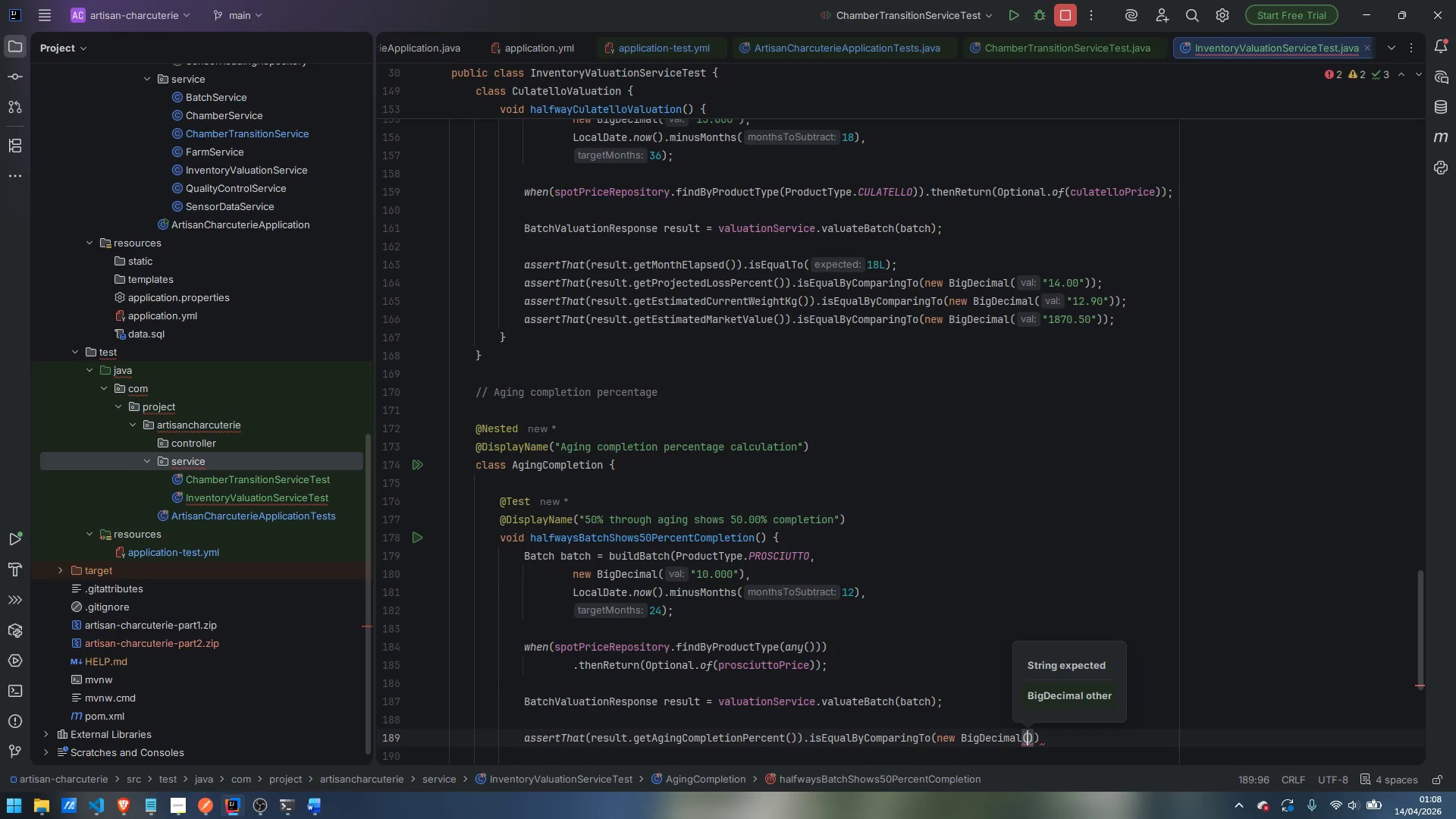 
type("50.00)
 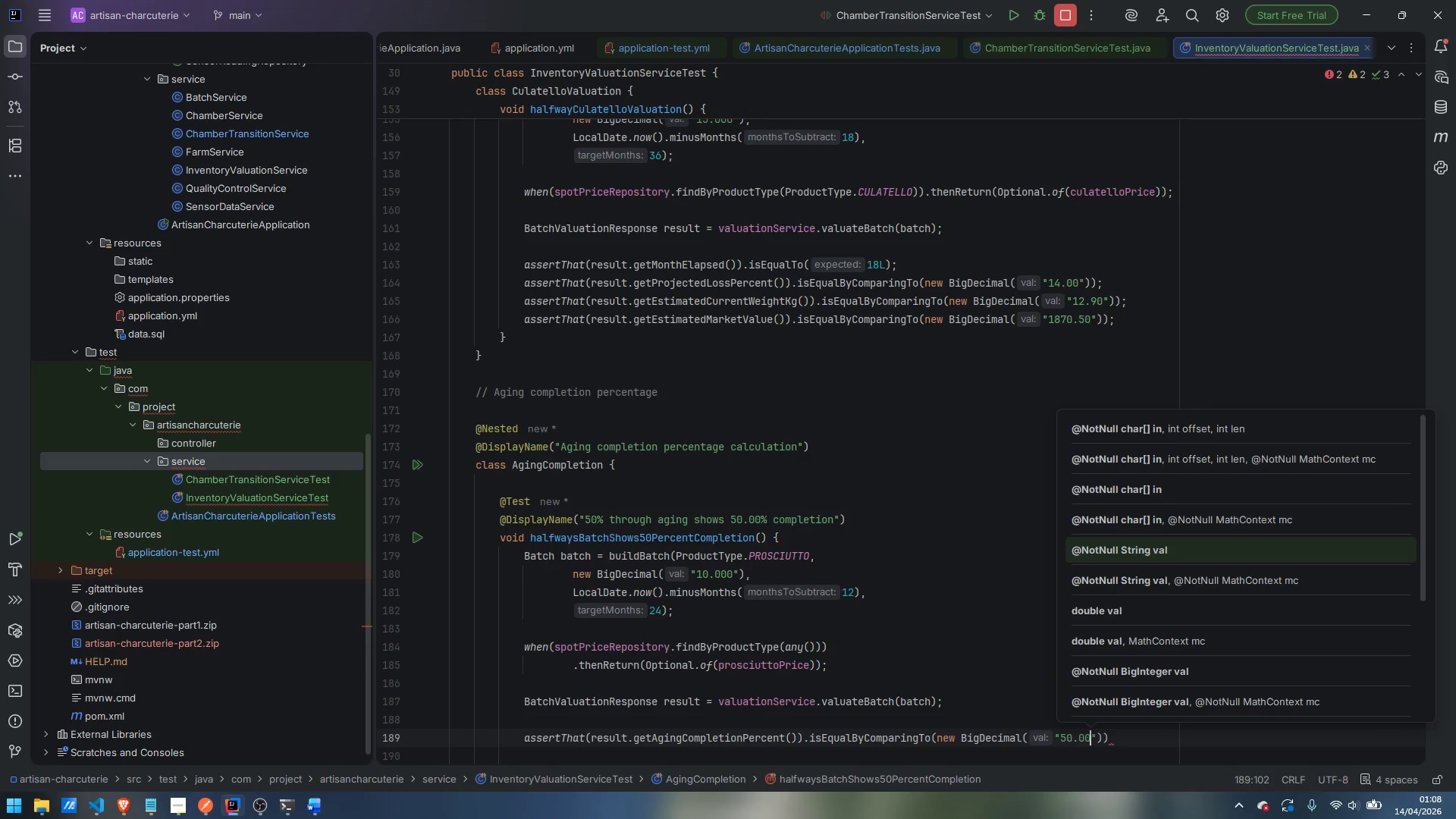 
key(ArrowRight)
 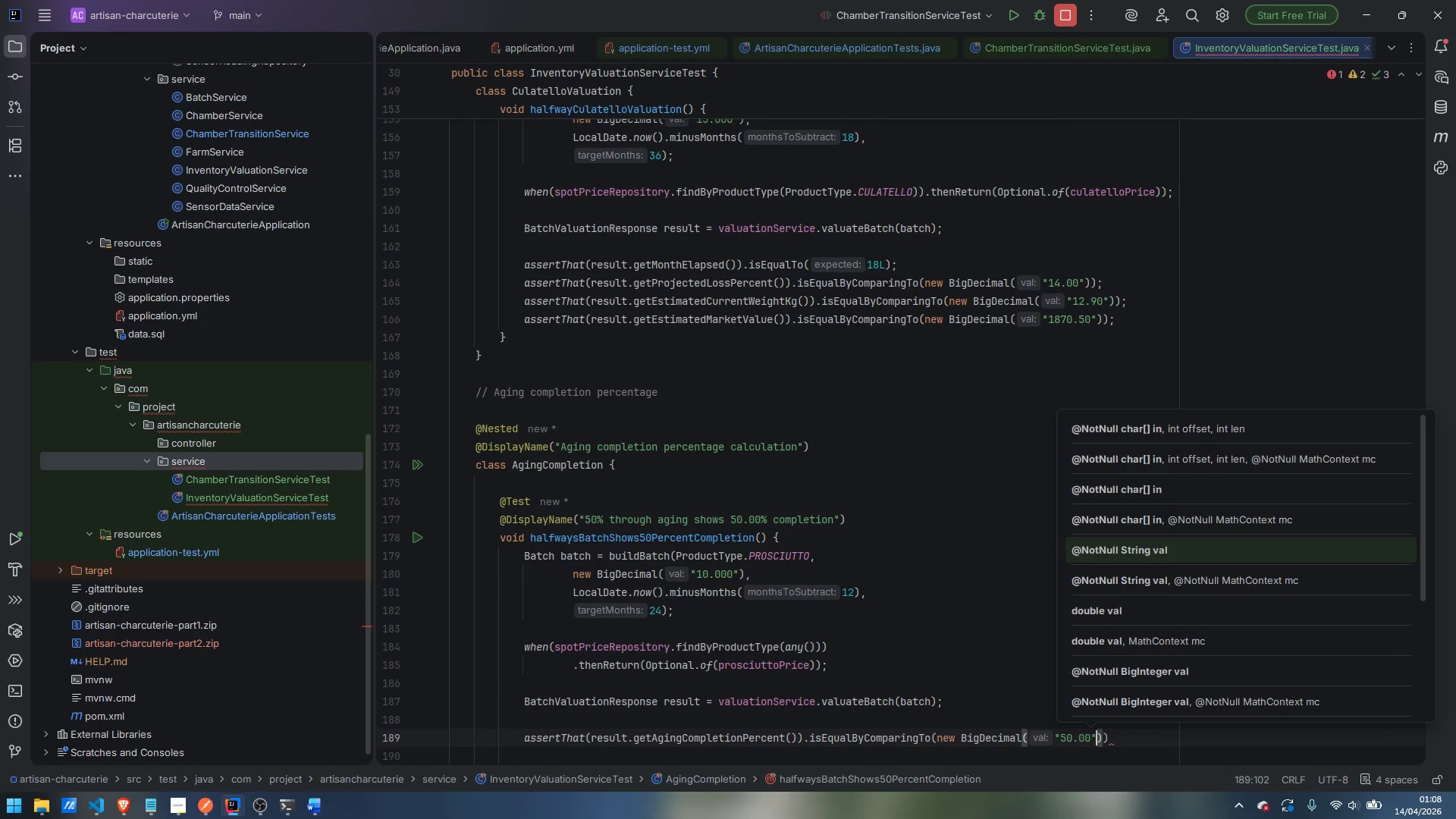 
key(ArrowRight)
 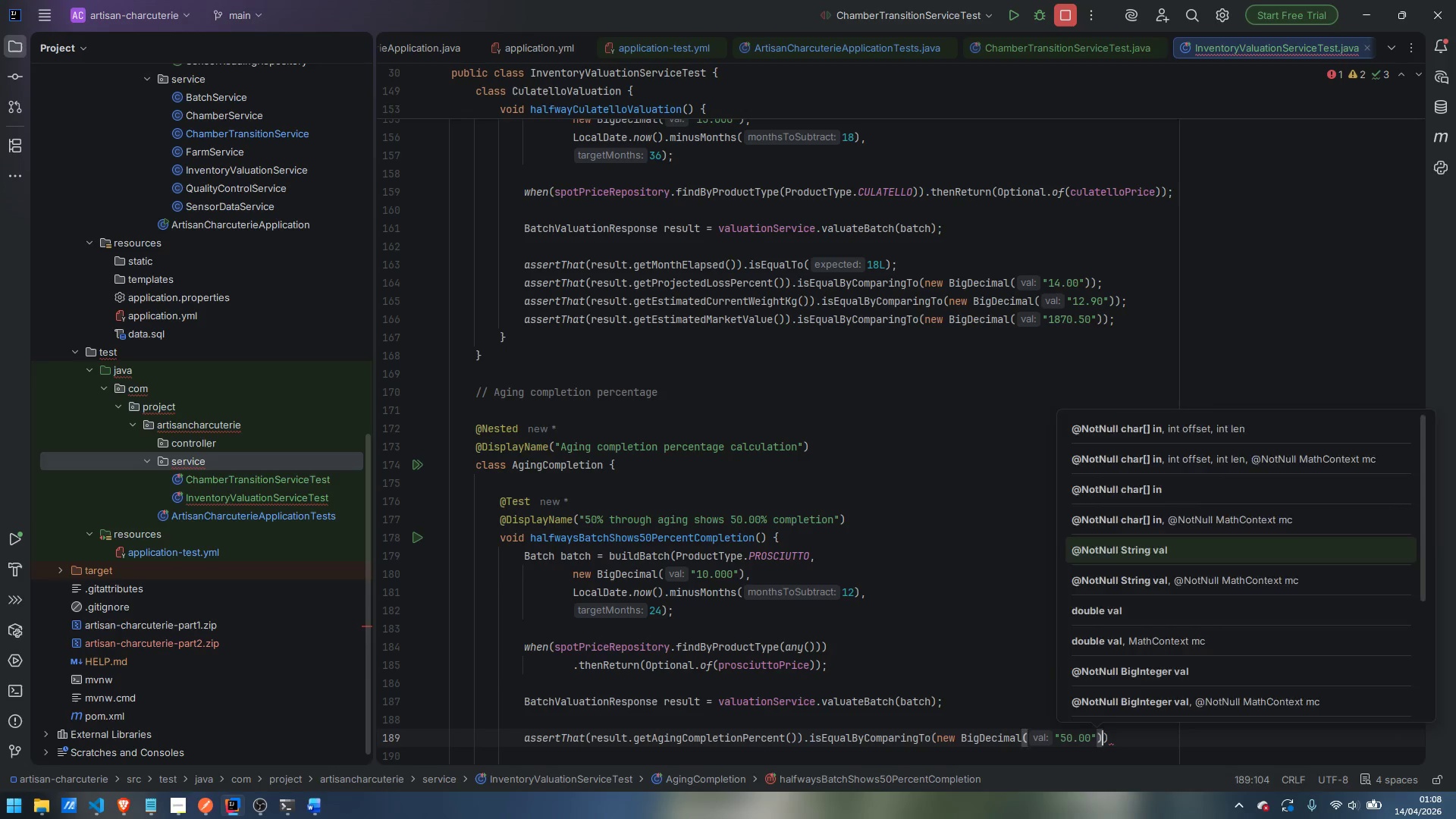 
key(ArrowRight)
 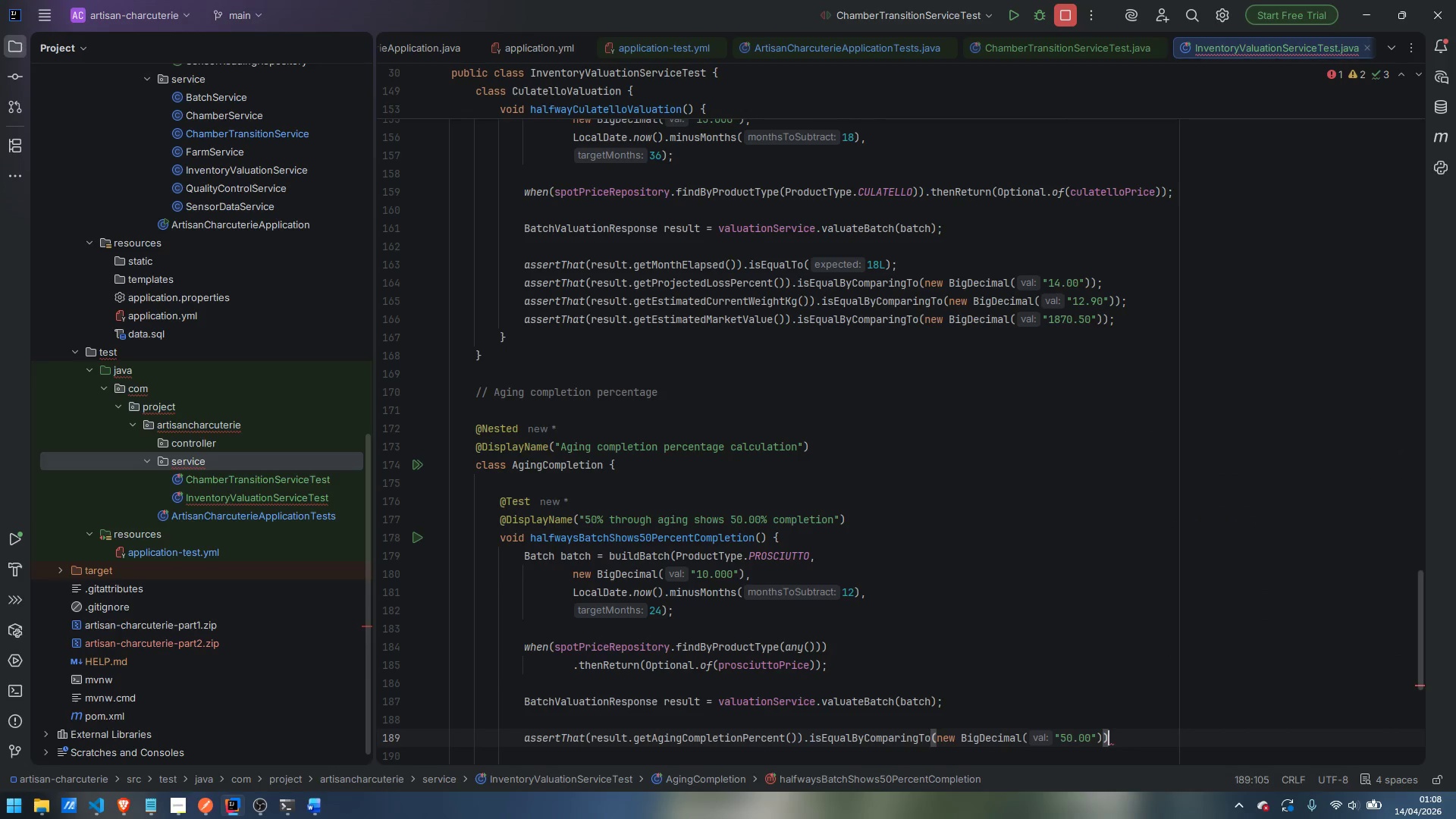 
key(Semicolon)
 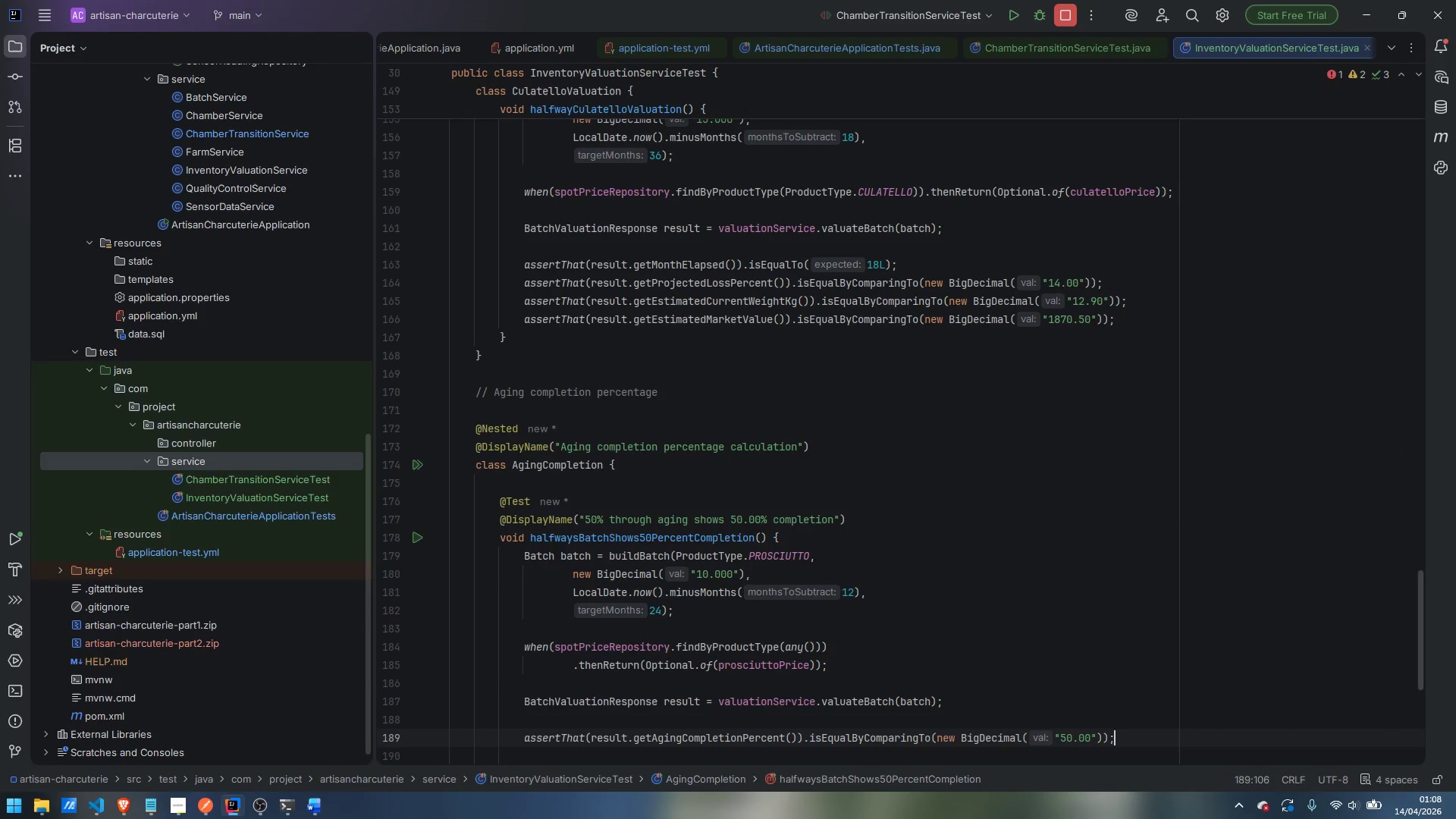 
key(Enter)
 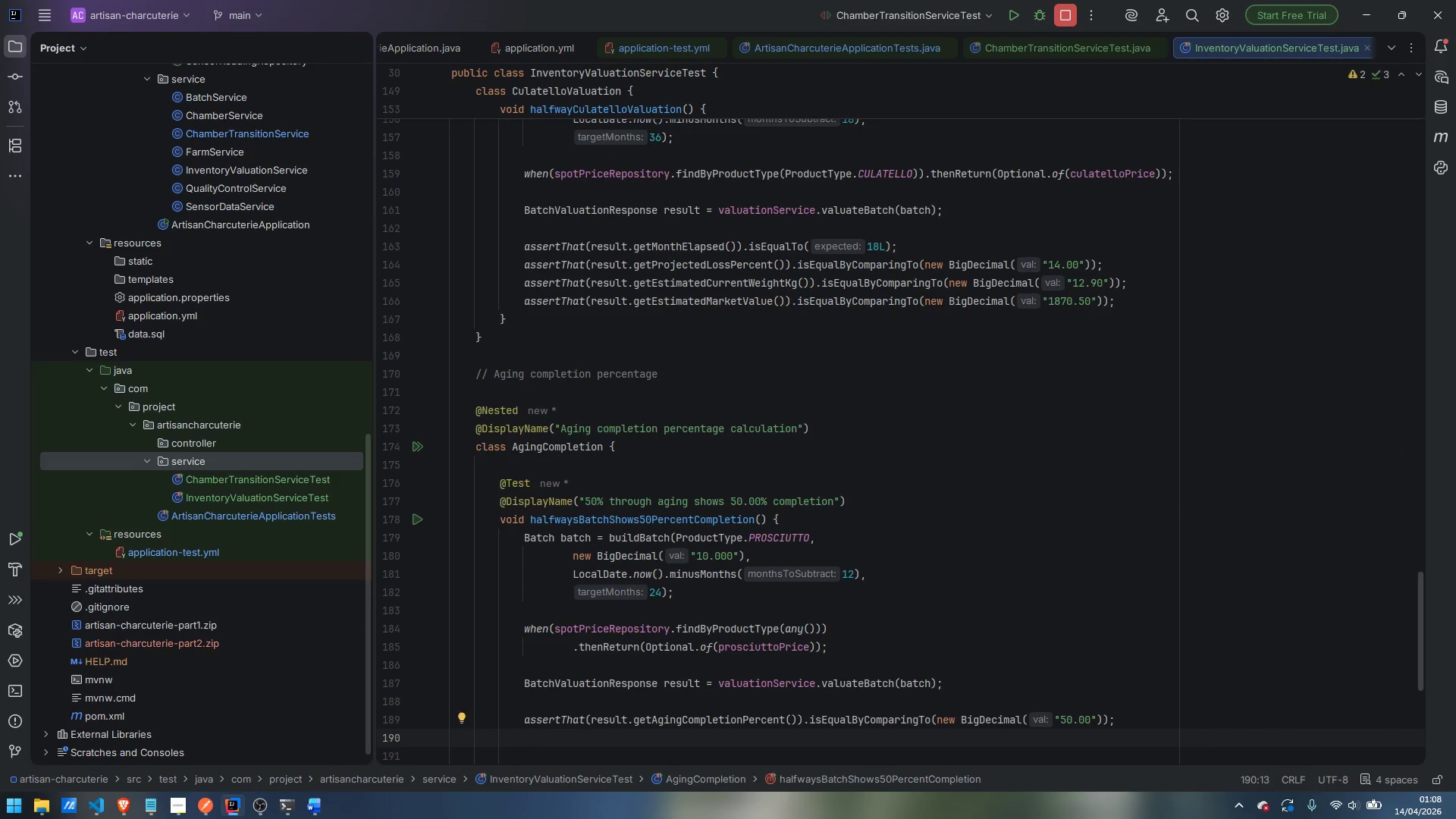 
key(Control+Z)
 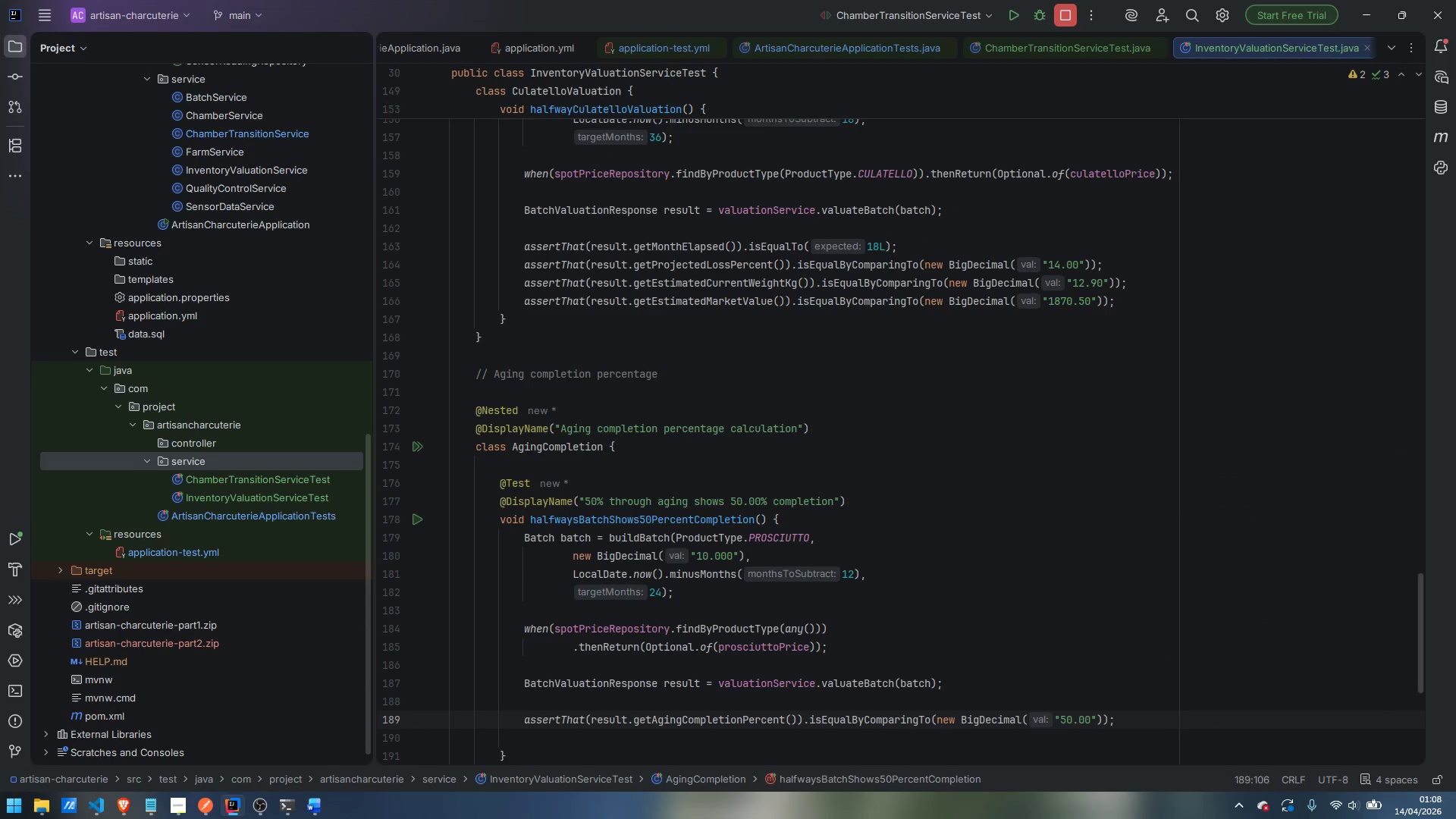 
key(ArrowDown)
 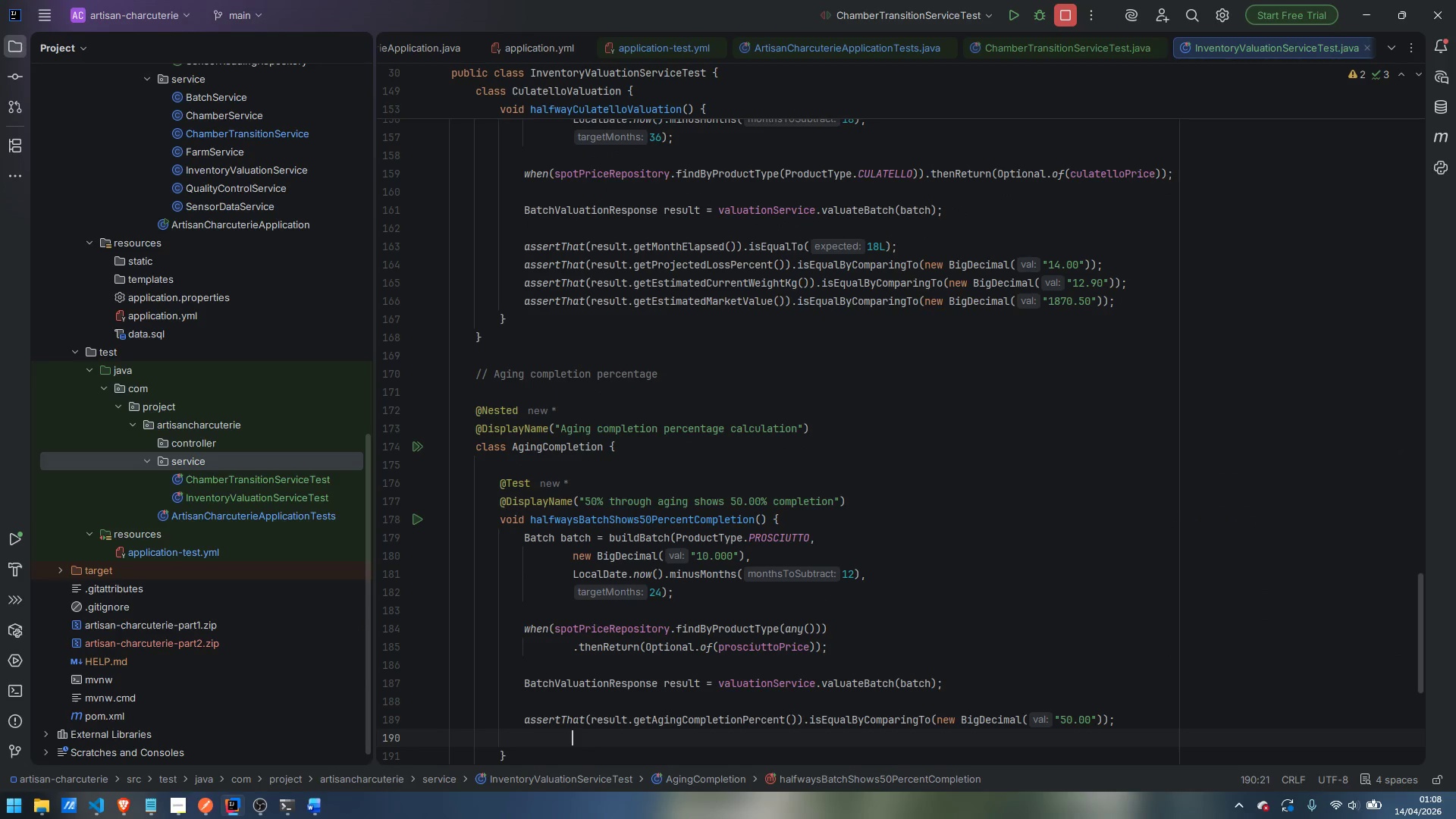 
key(Control+Backspace)
 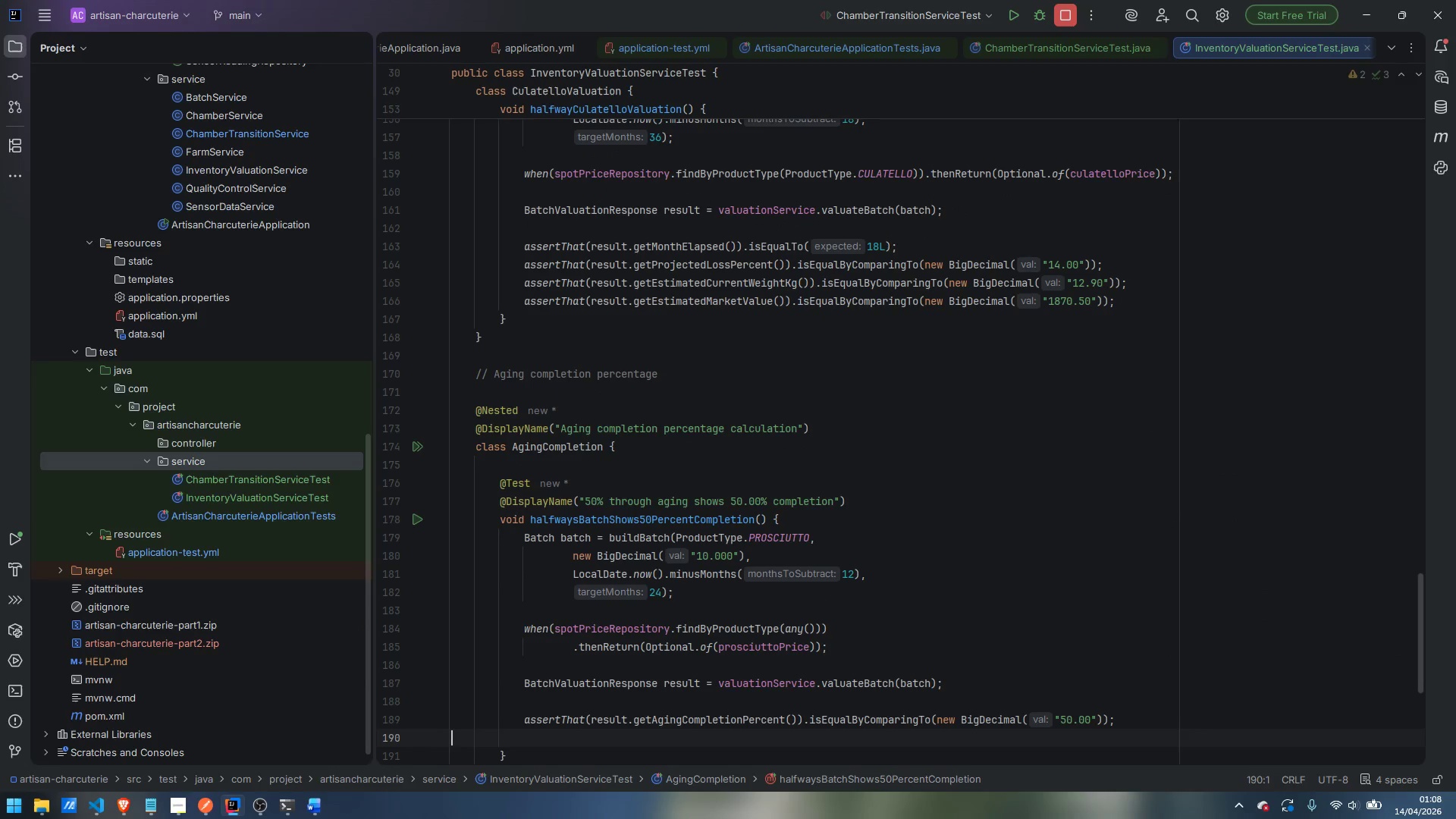 
key(Backspace)
 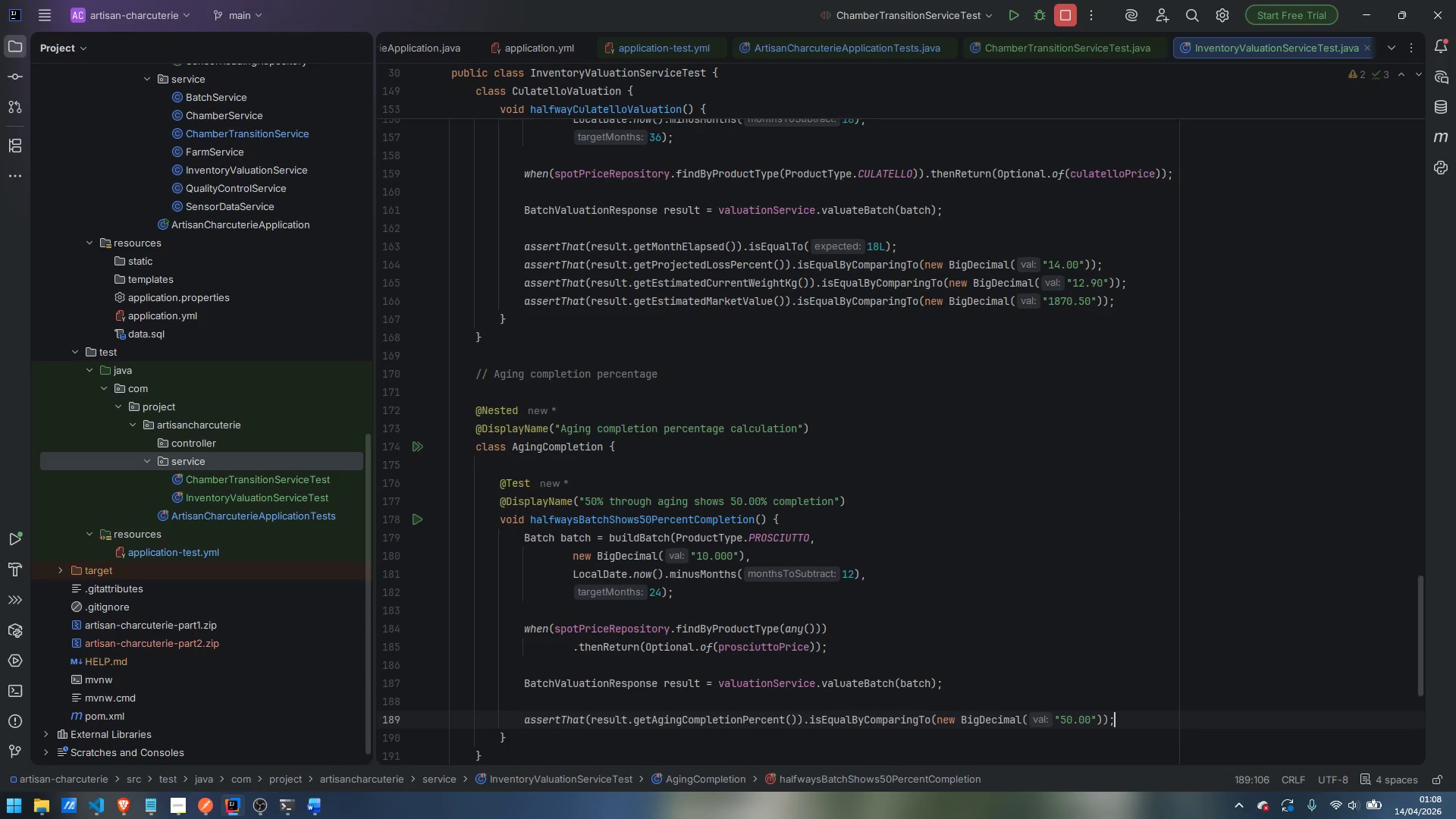 
key(ArrowDown)
 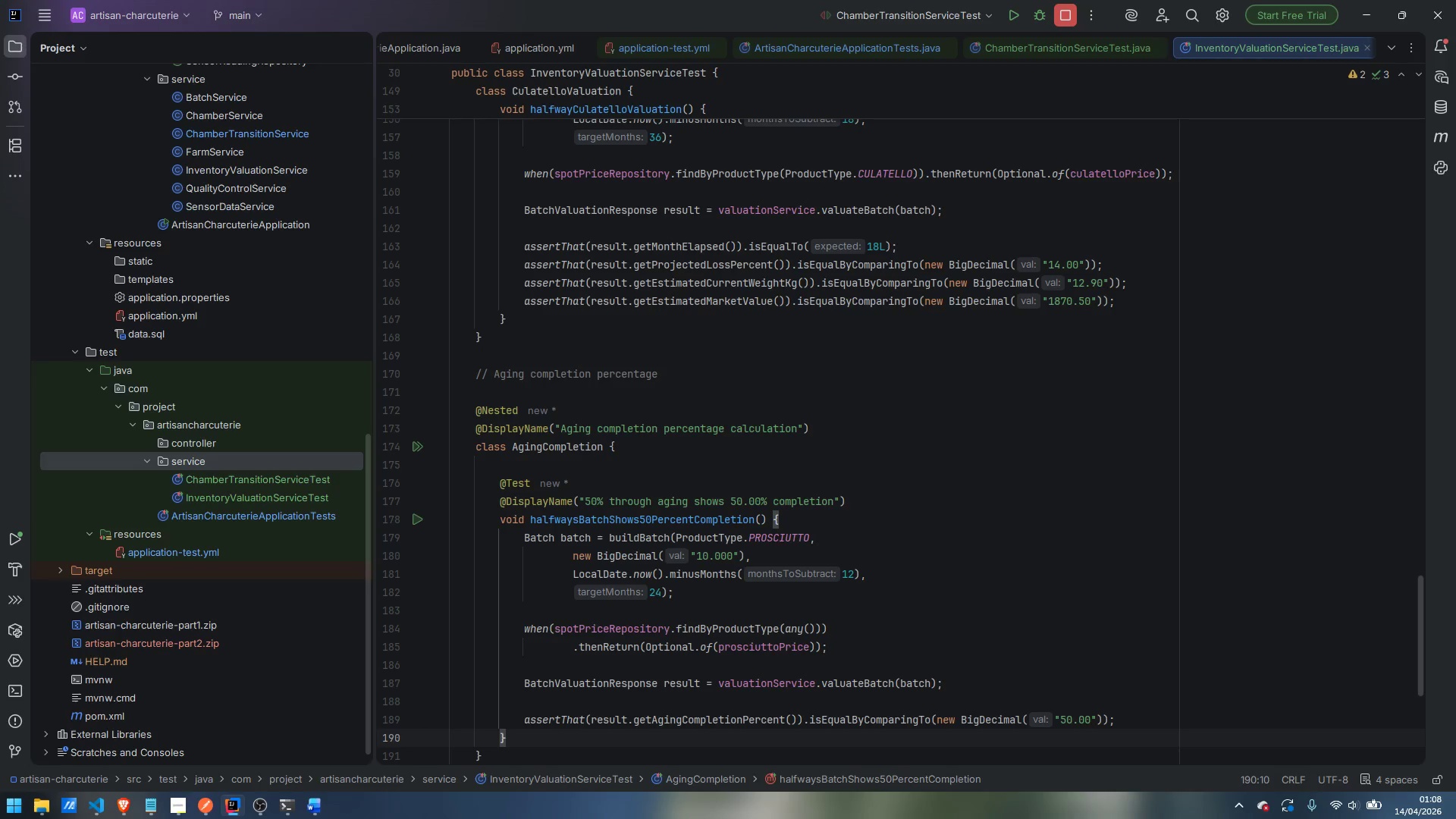 
key(Enter)
 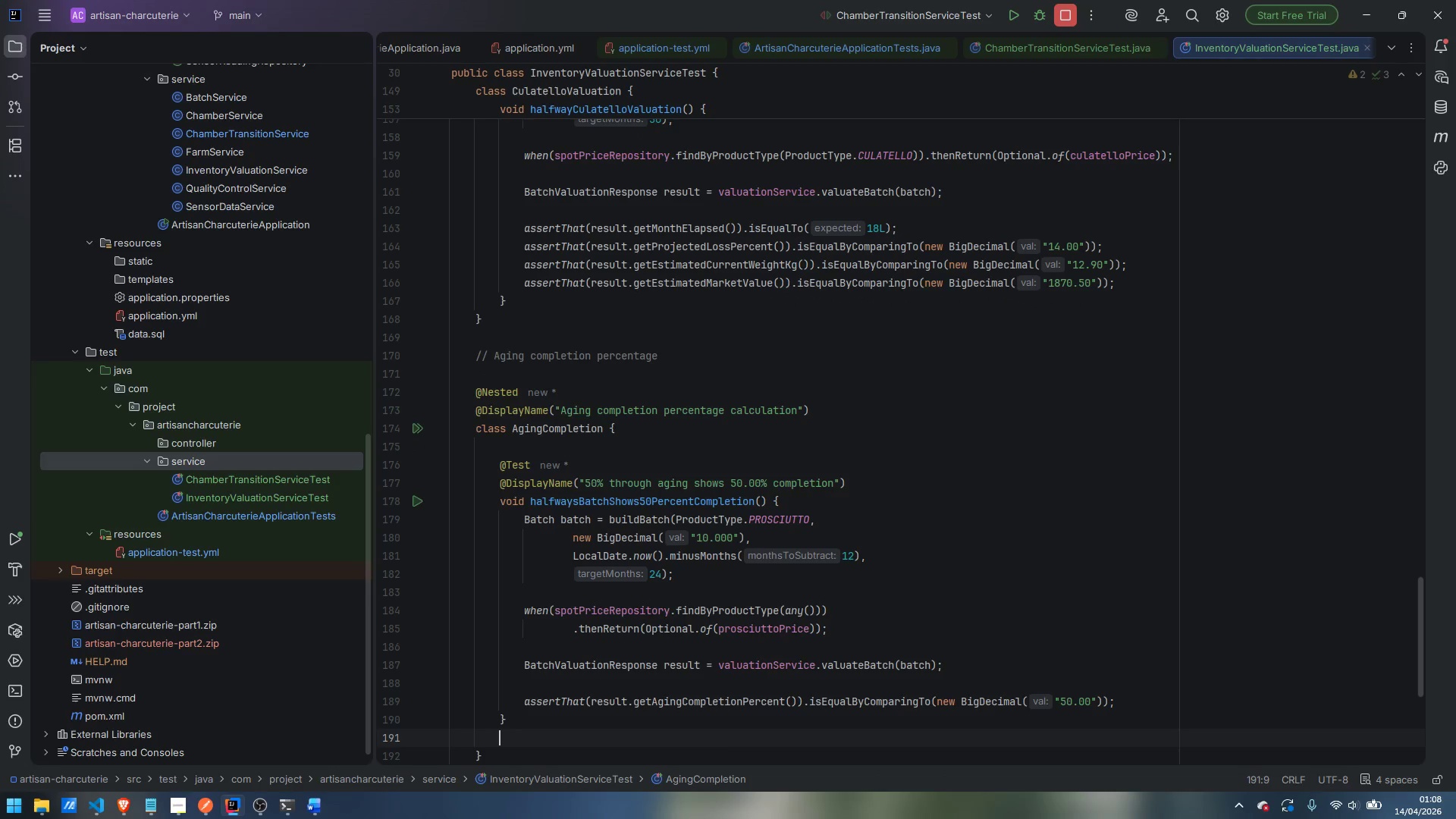 
key(Enter)
 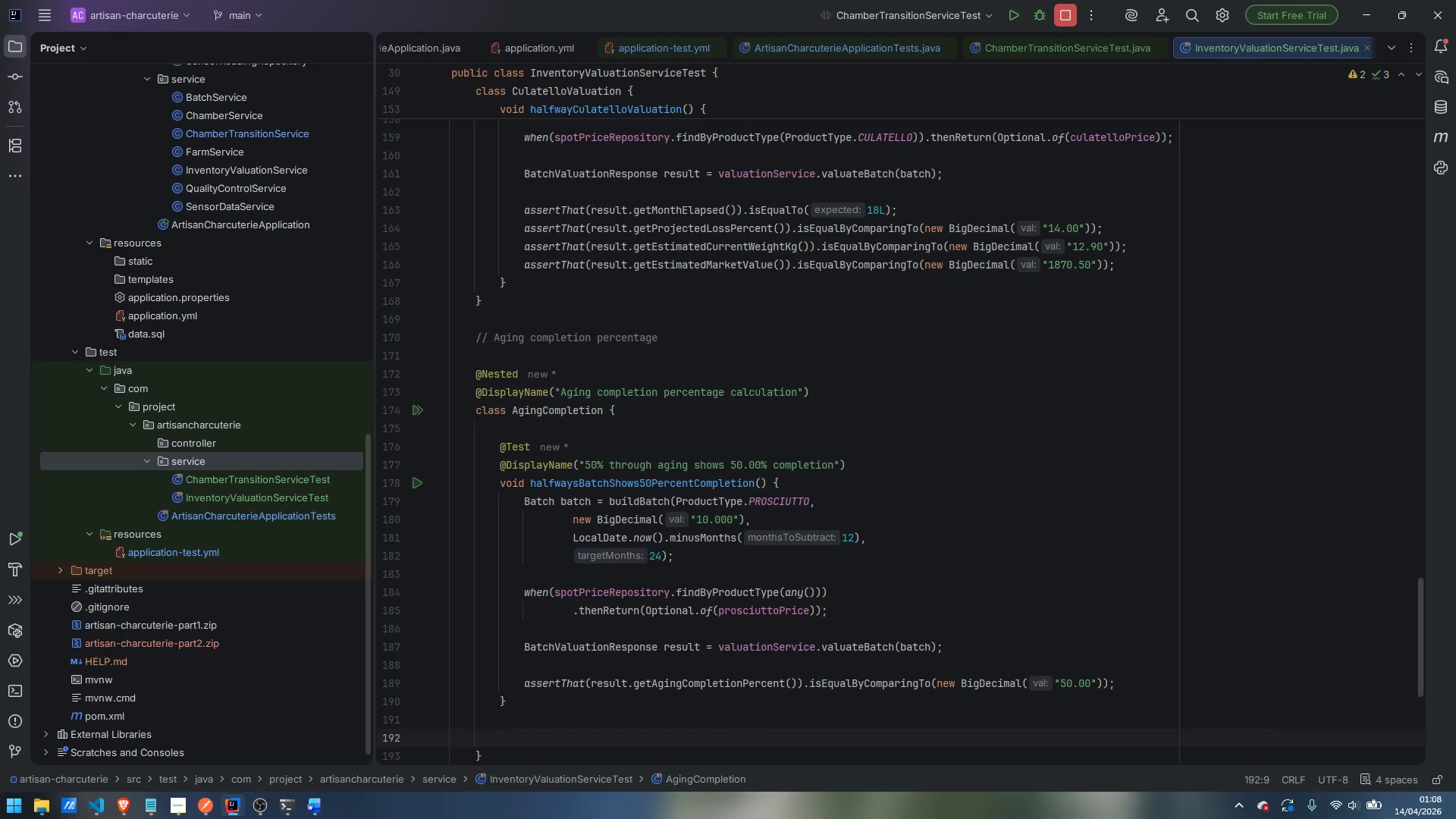 
wait(5.12)
 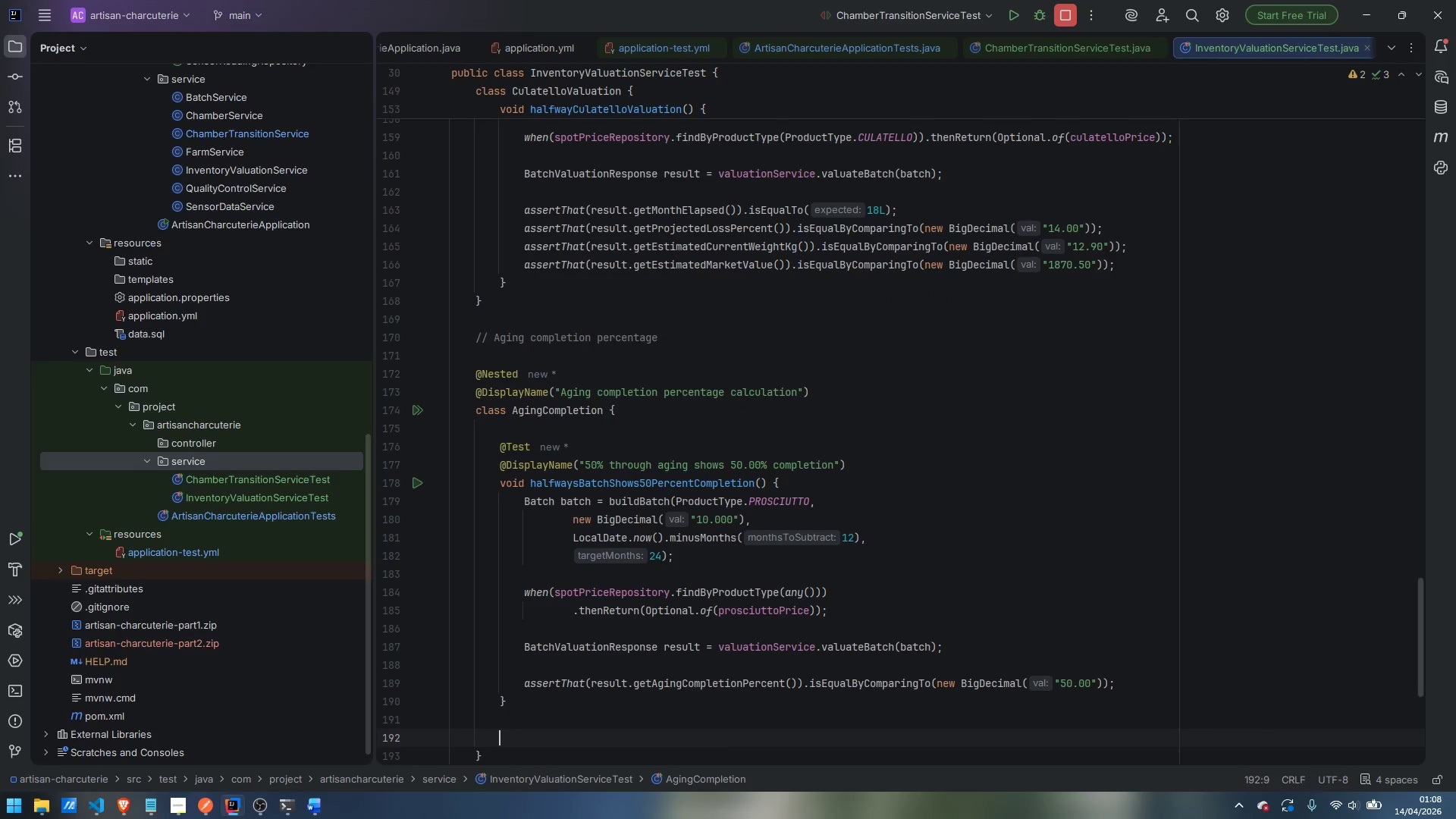 
type(@Test)
 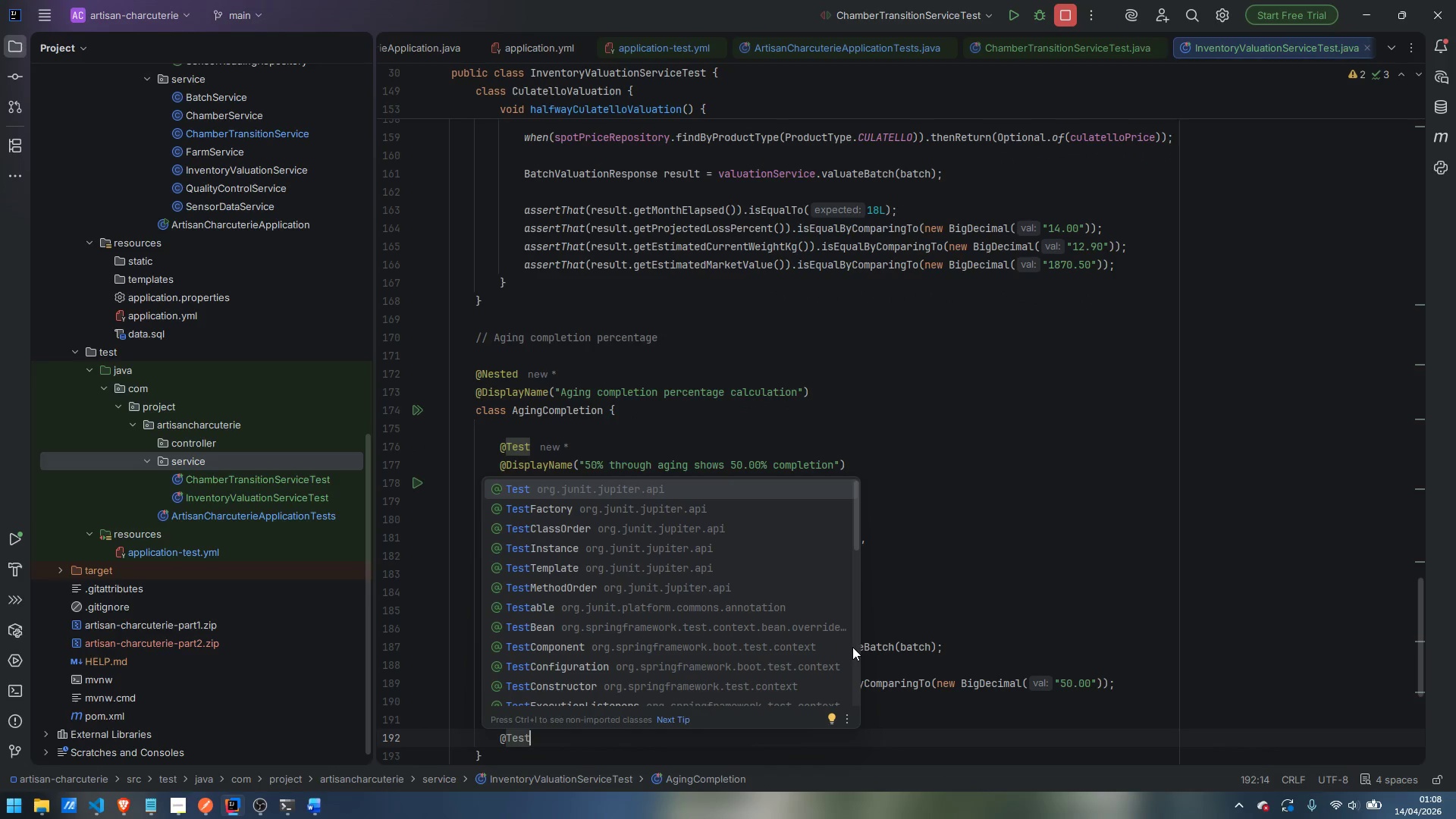 
key(Enter)
 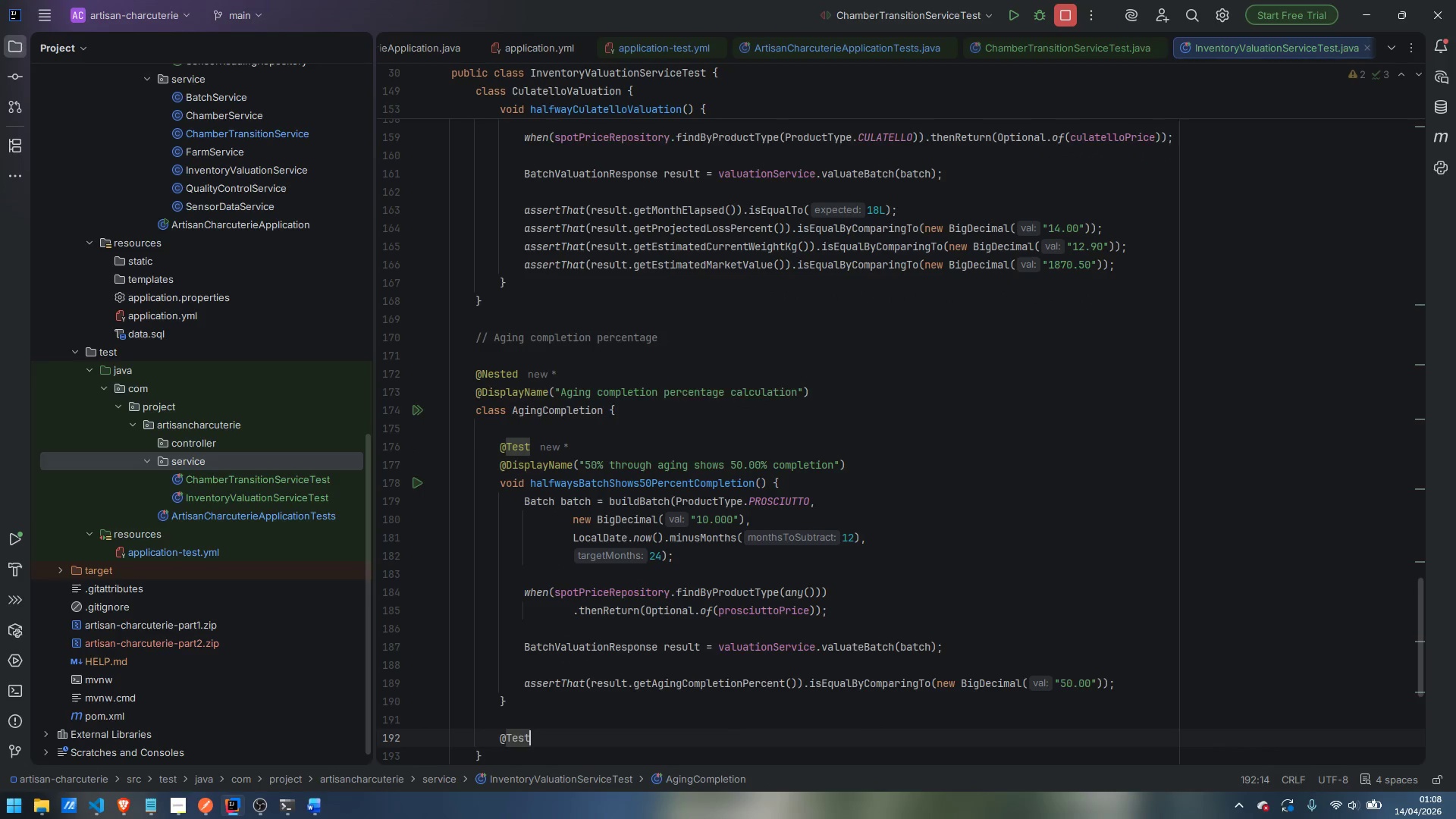 
key(Enter)
 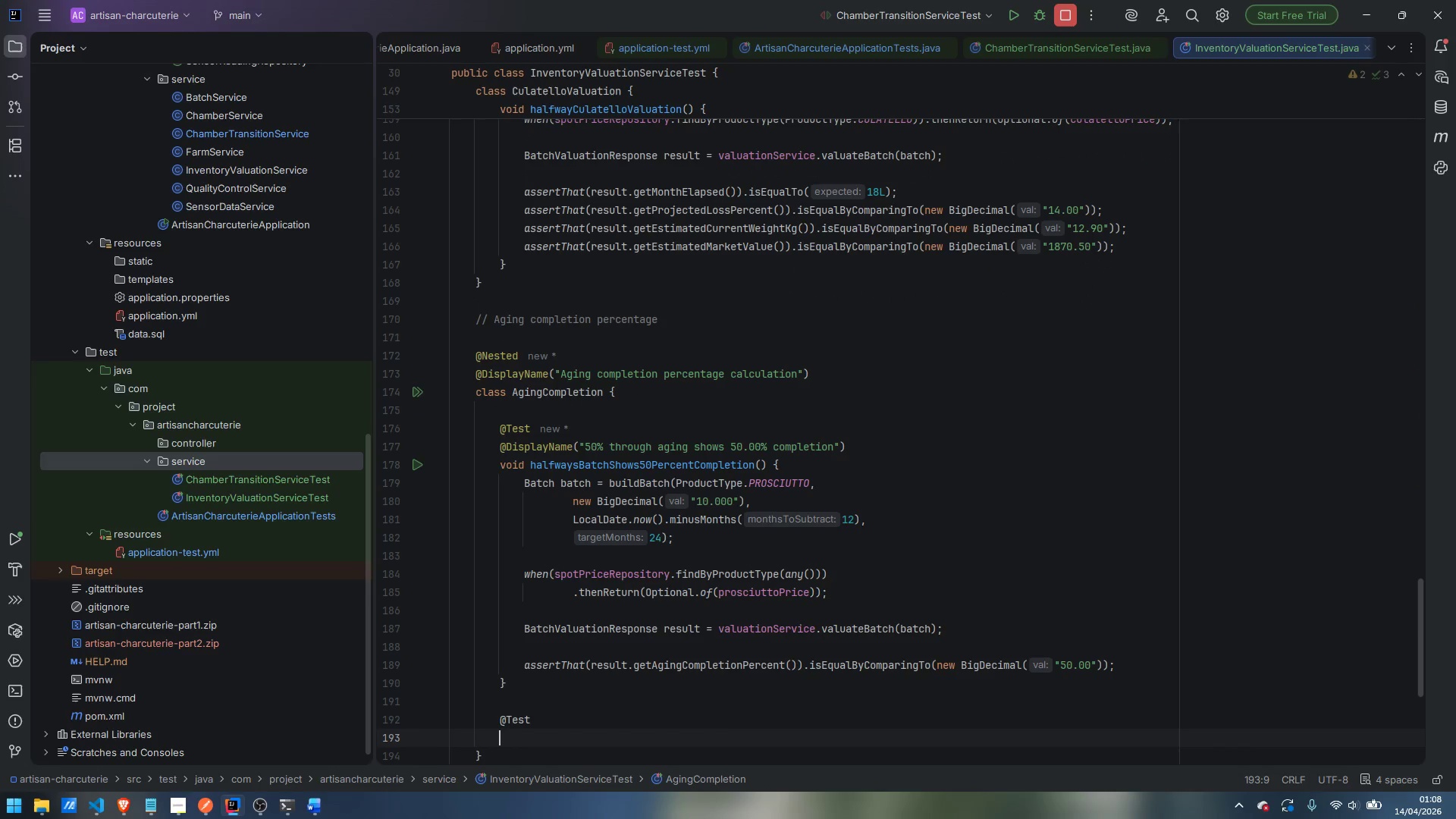 
type(@Displa)
 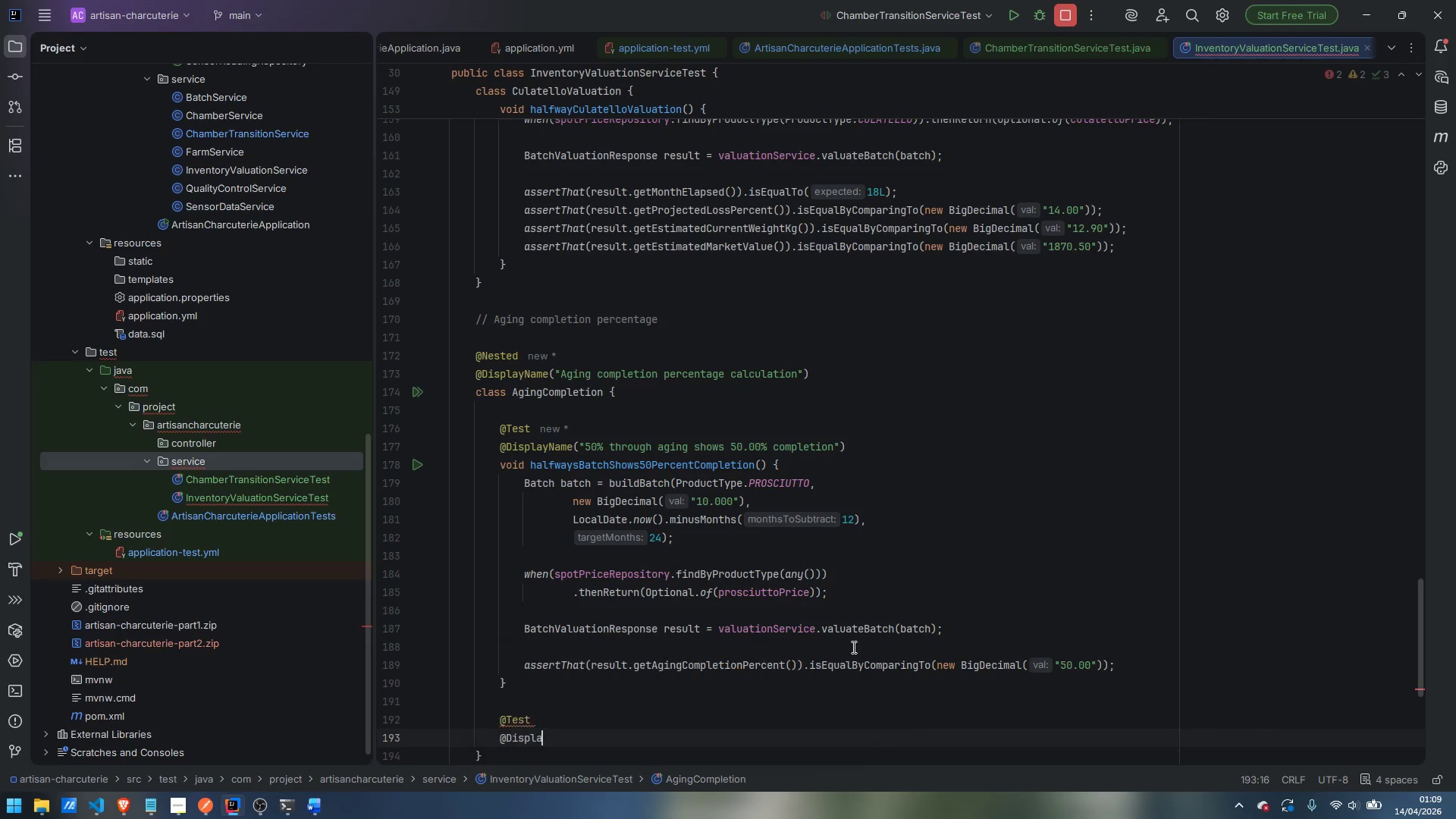 
key(Enter)
 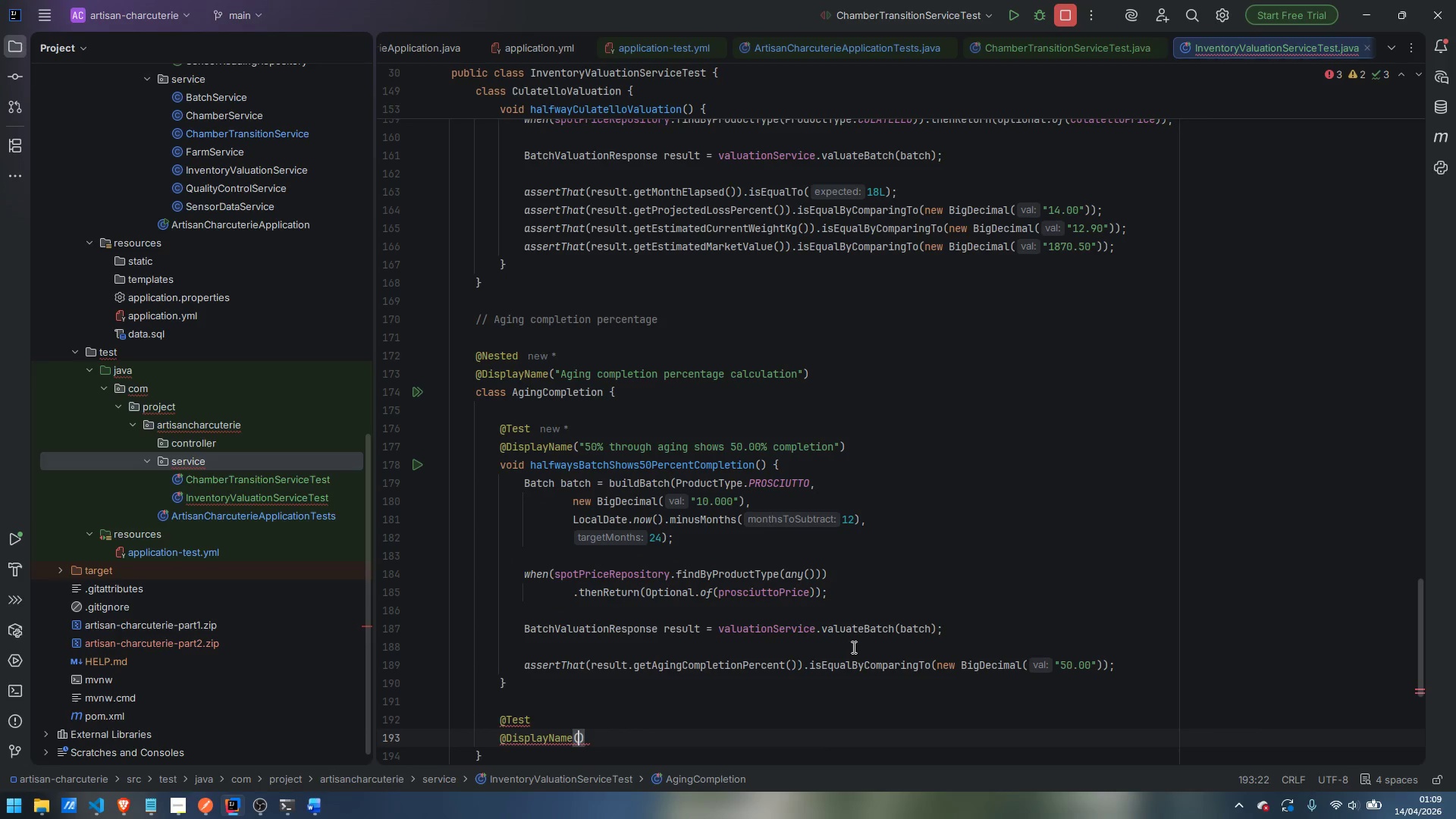 
type("Batch past target shows 100% ci)
key(Backspace)
type(ompletion)
 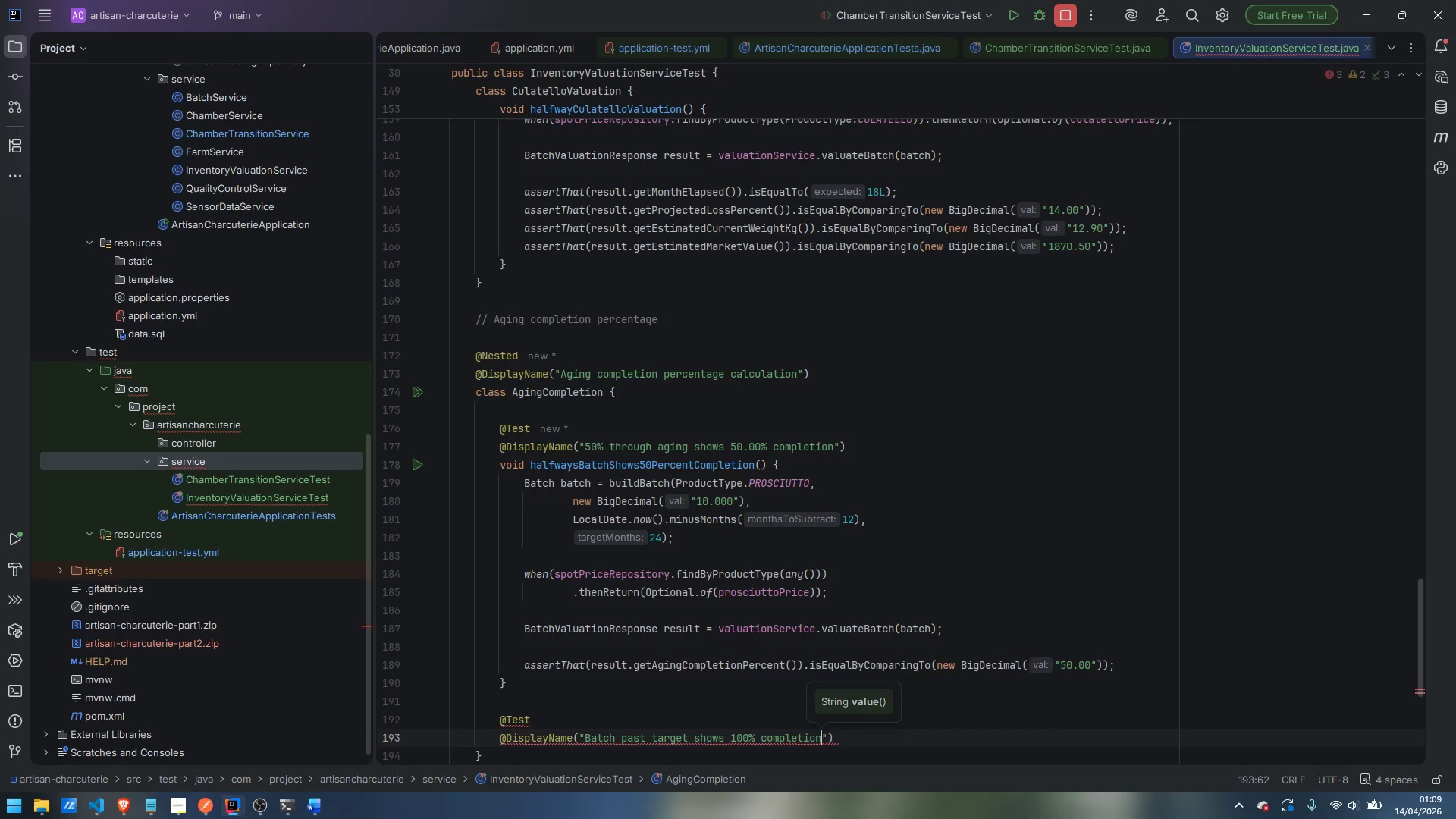 
key(ArrowRight)
 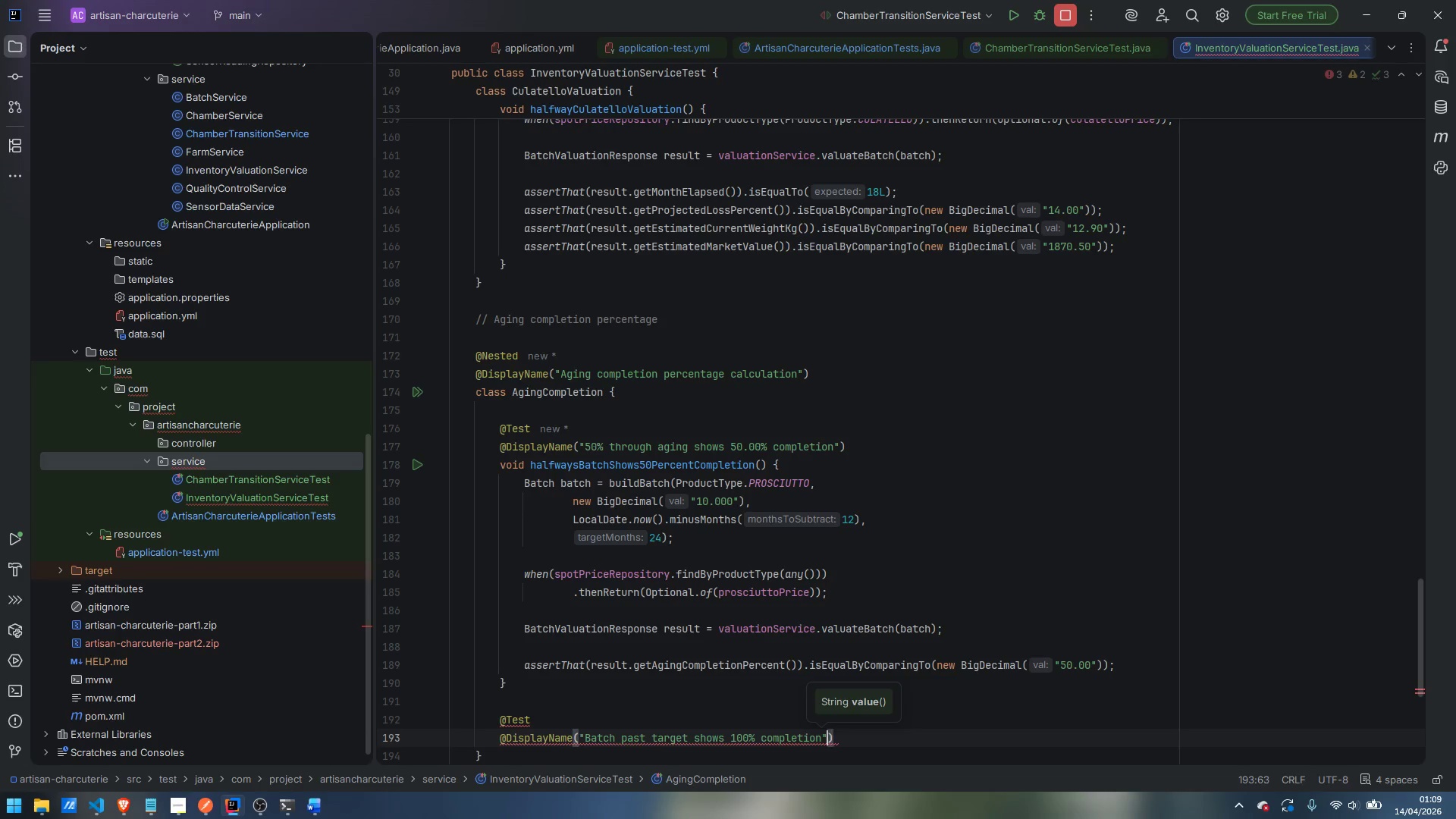 
key(ArrowRight)
 